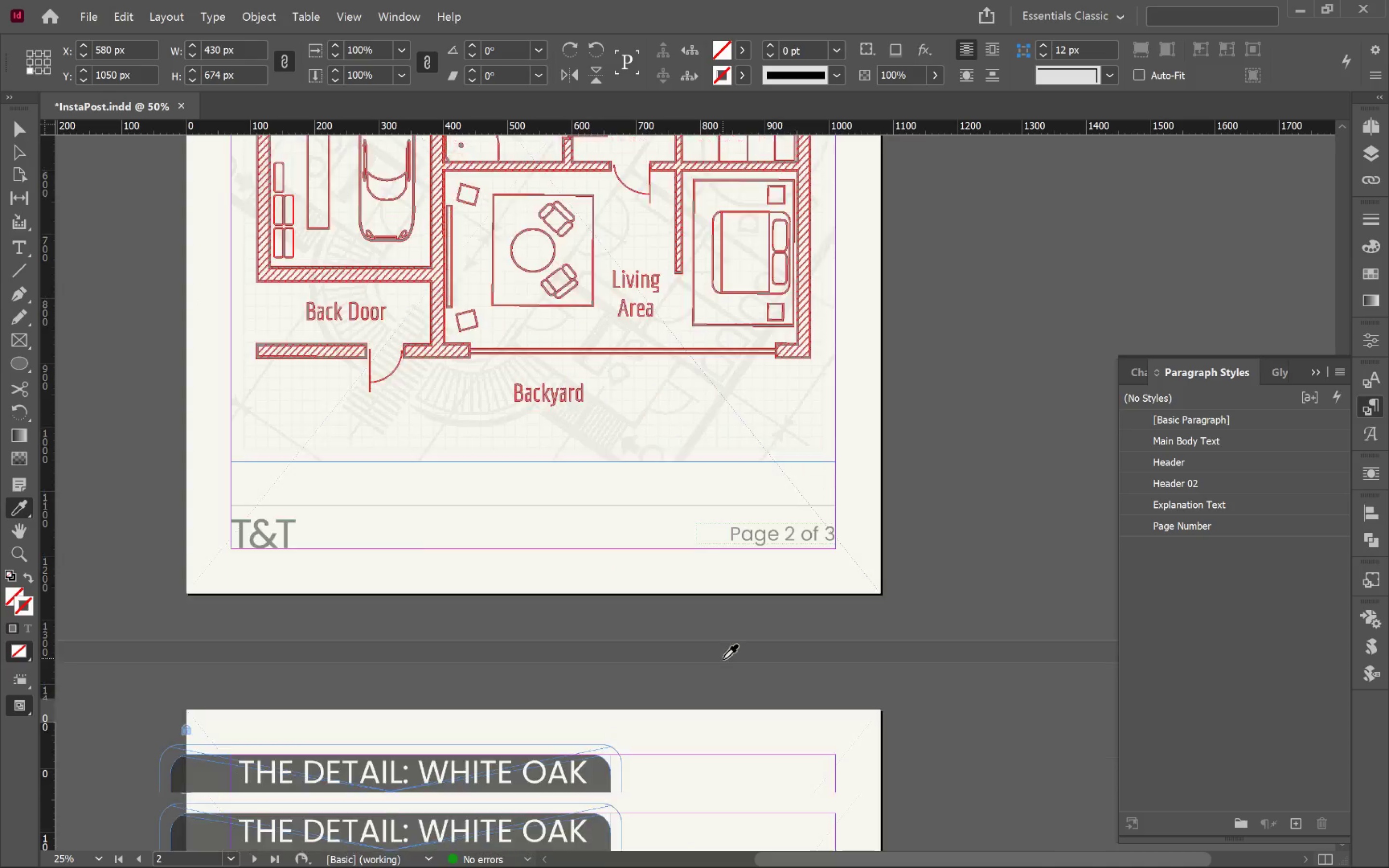 
scroll: coordinate [708, 645], scroll_direction: up, amount: 32.0
 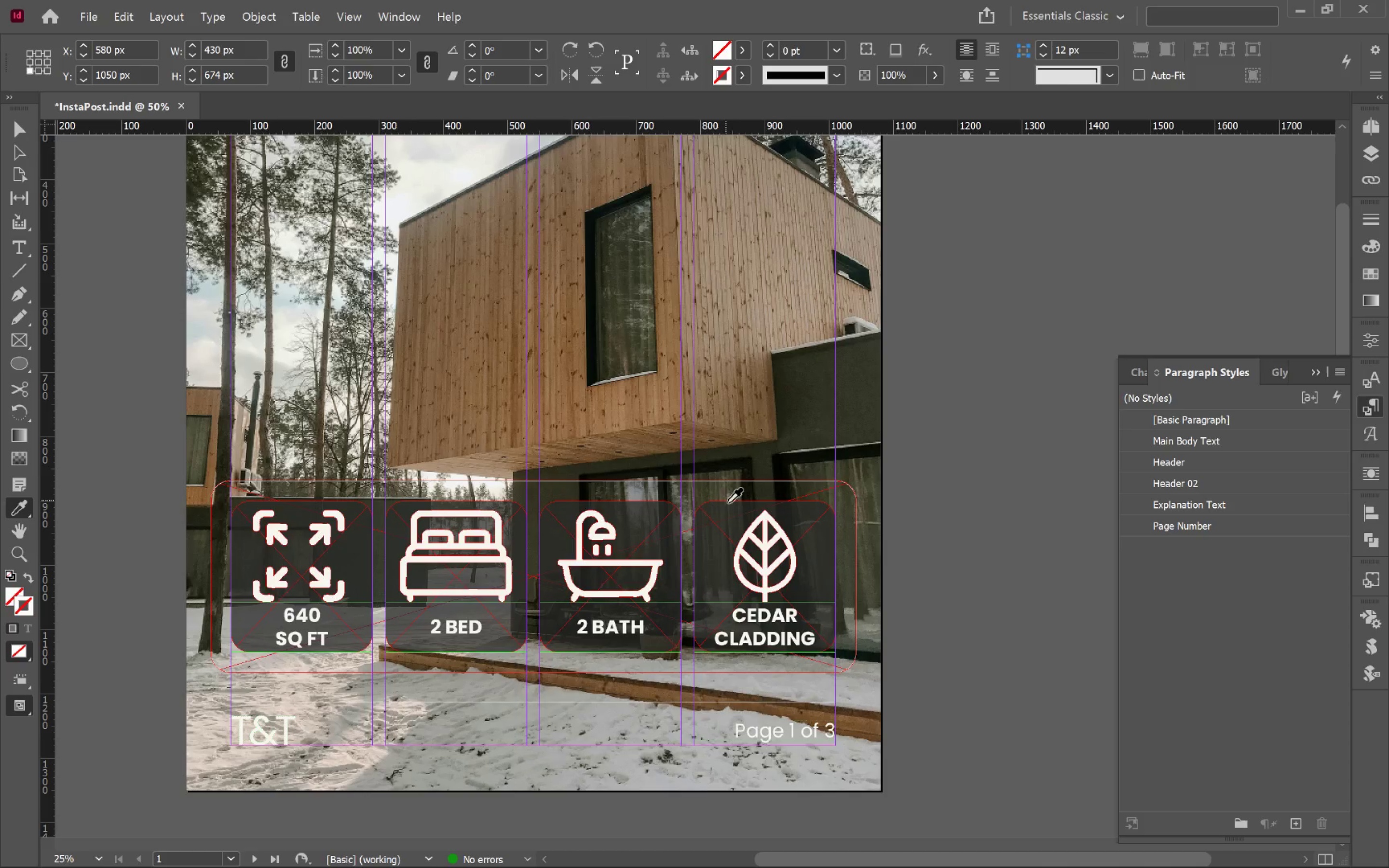 
left_click([730, 507])
 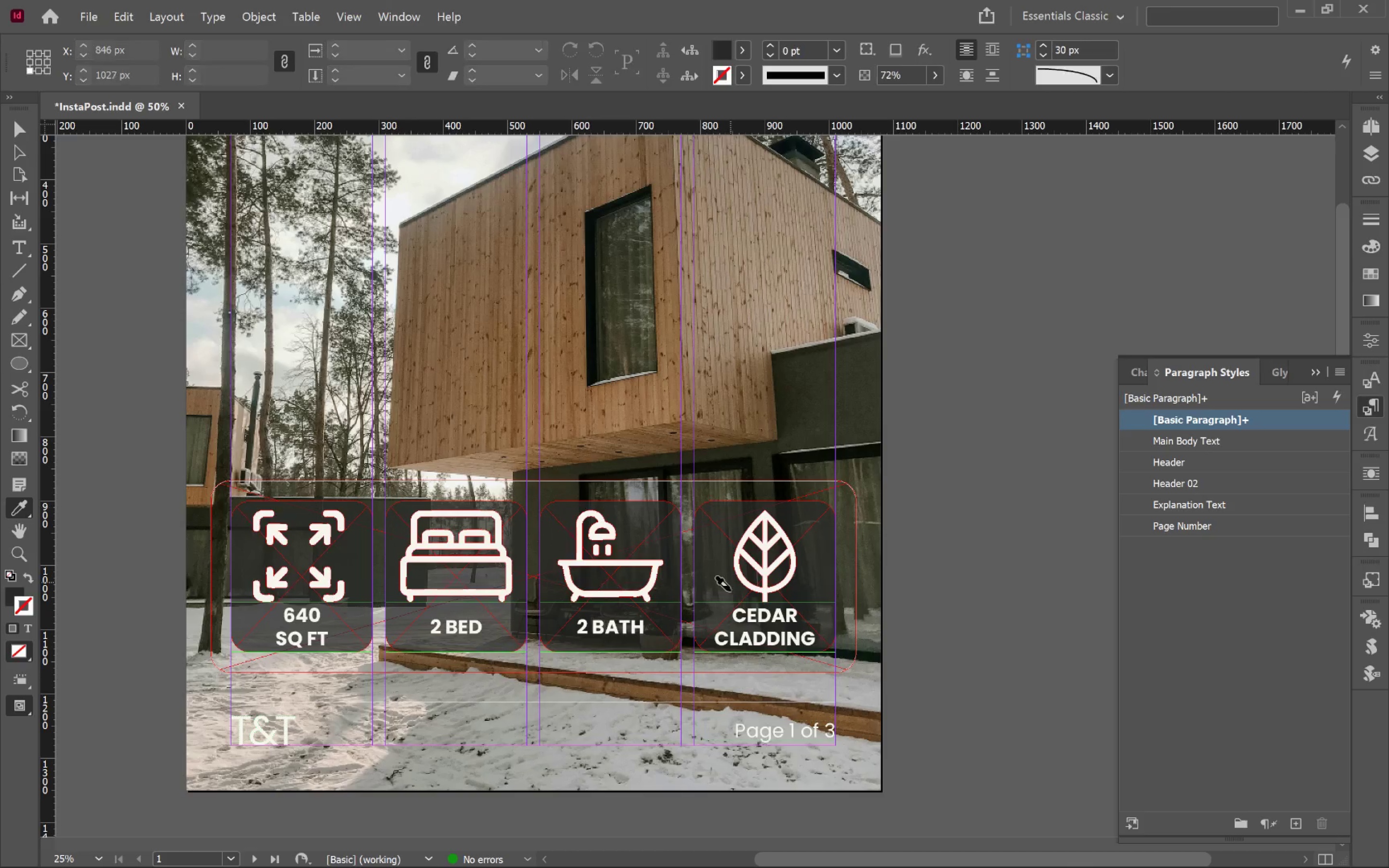 
scroll: coordinate [744, 580], scroll_direction: down, amount: 36.0
 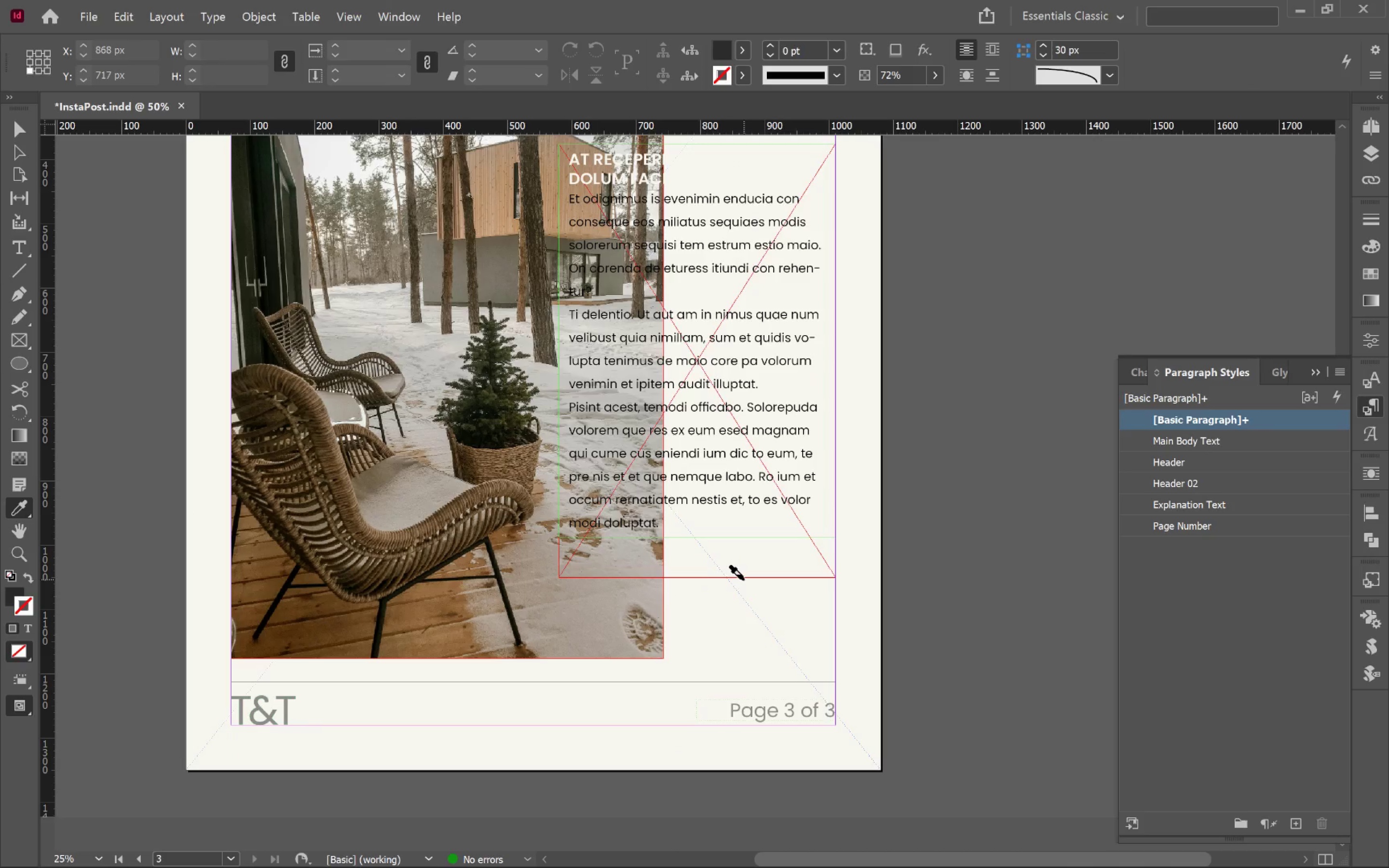 
hold_key(key=ControlLeft, duration=0.64)
left_click([771, 564])
 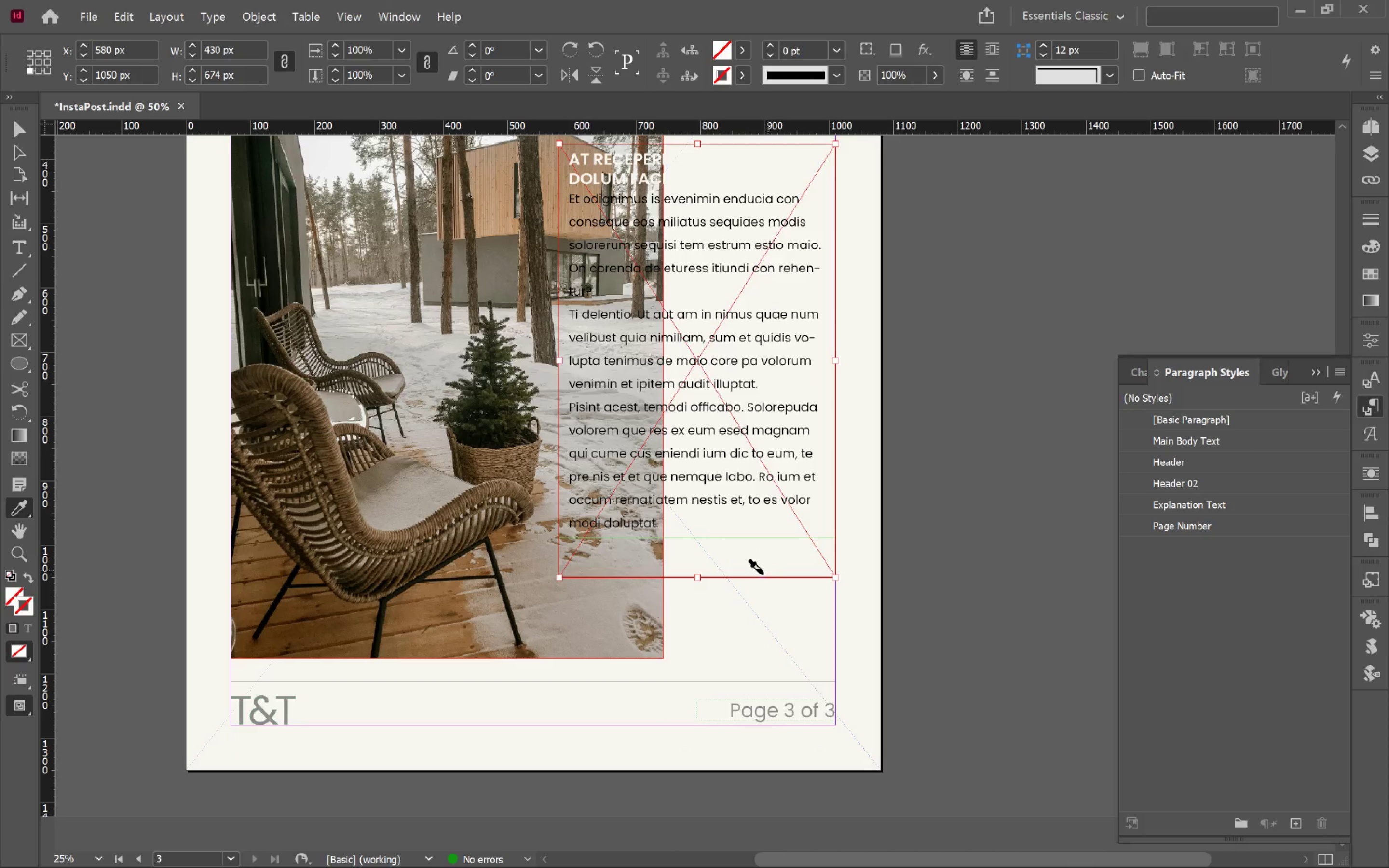 
scroll: coordinate [763, 574], scroll_direction: up, amount: 10.0
 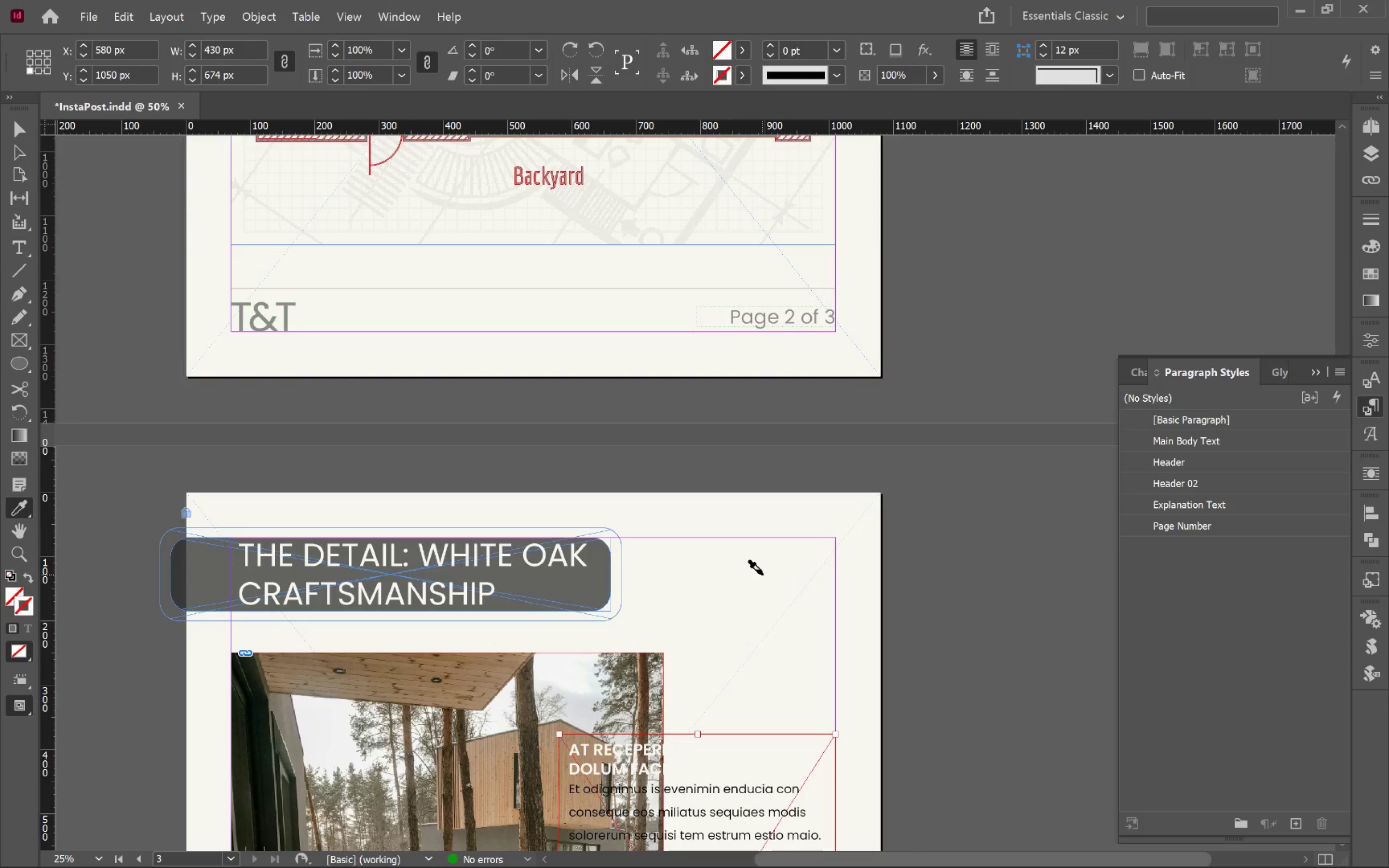 
key(I)
 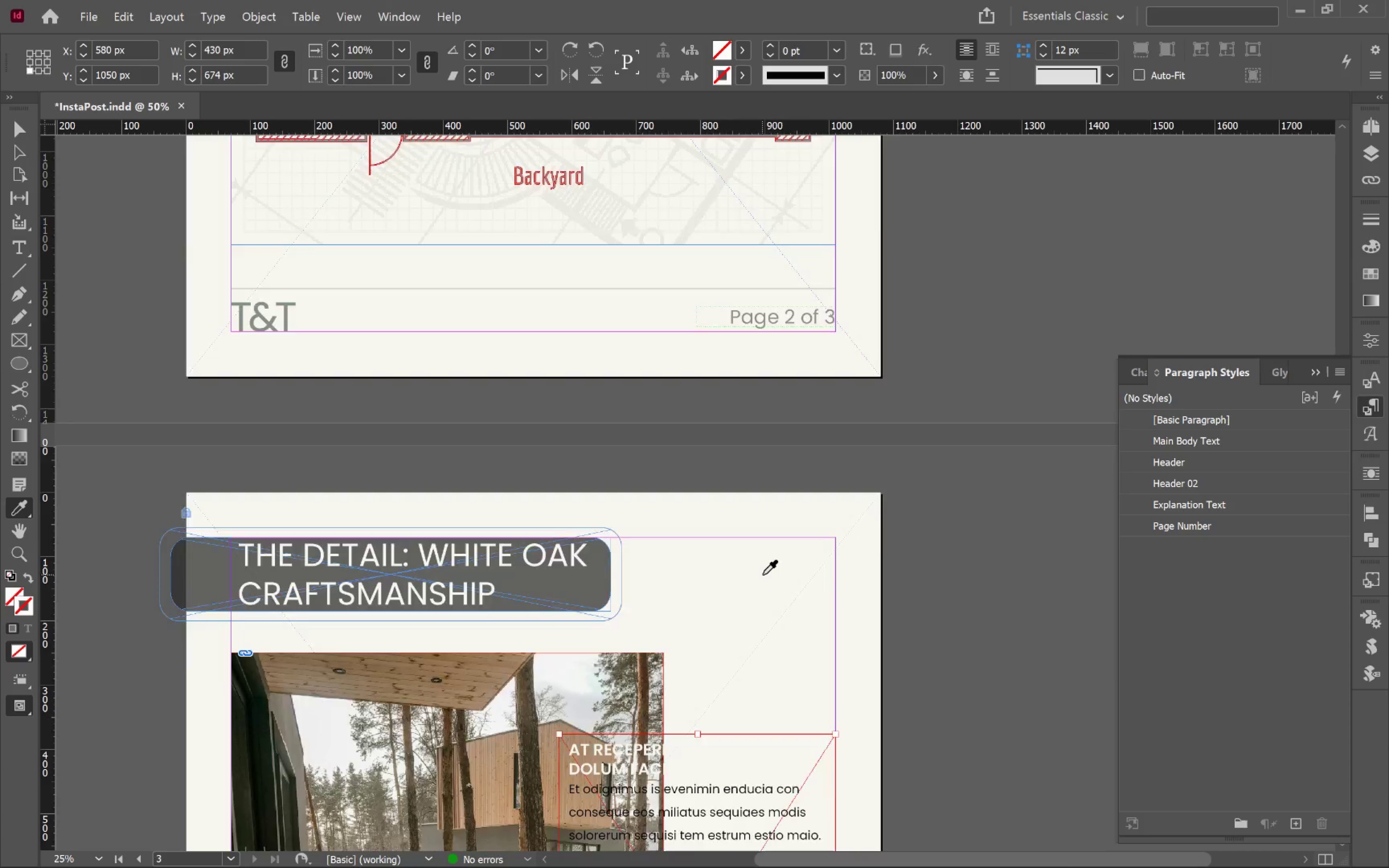 
scroll: coordinate [762, 574], scroll_direction: up, amount: 14.0
 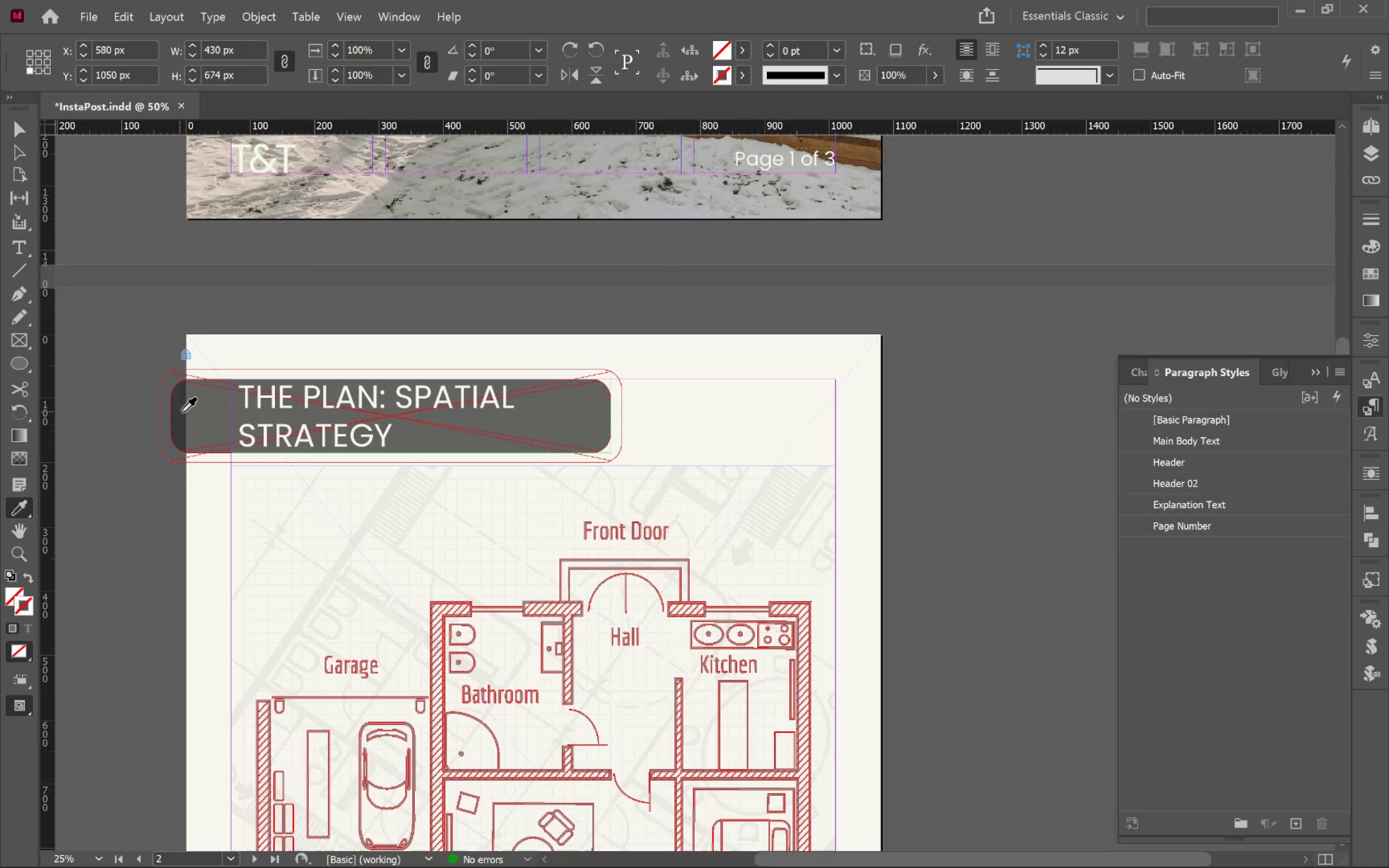 
left_click([201, 412])
 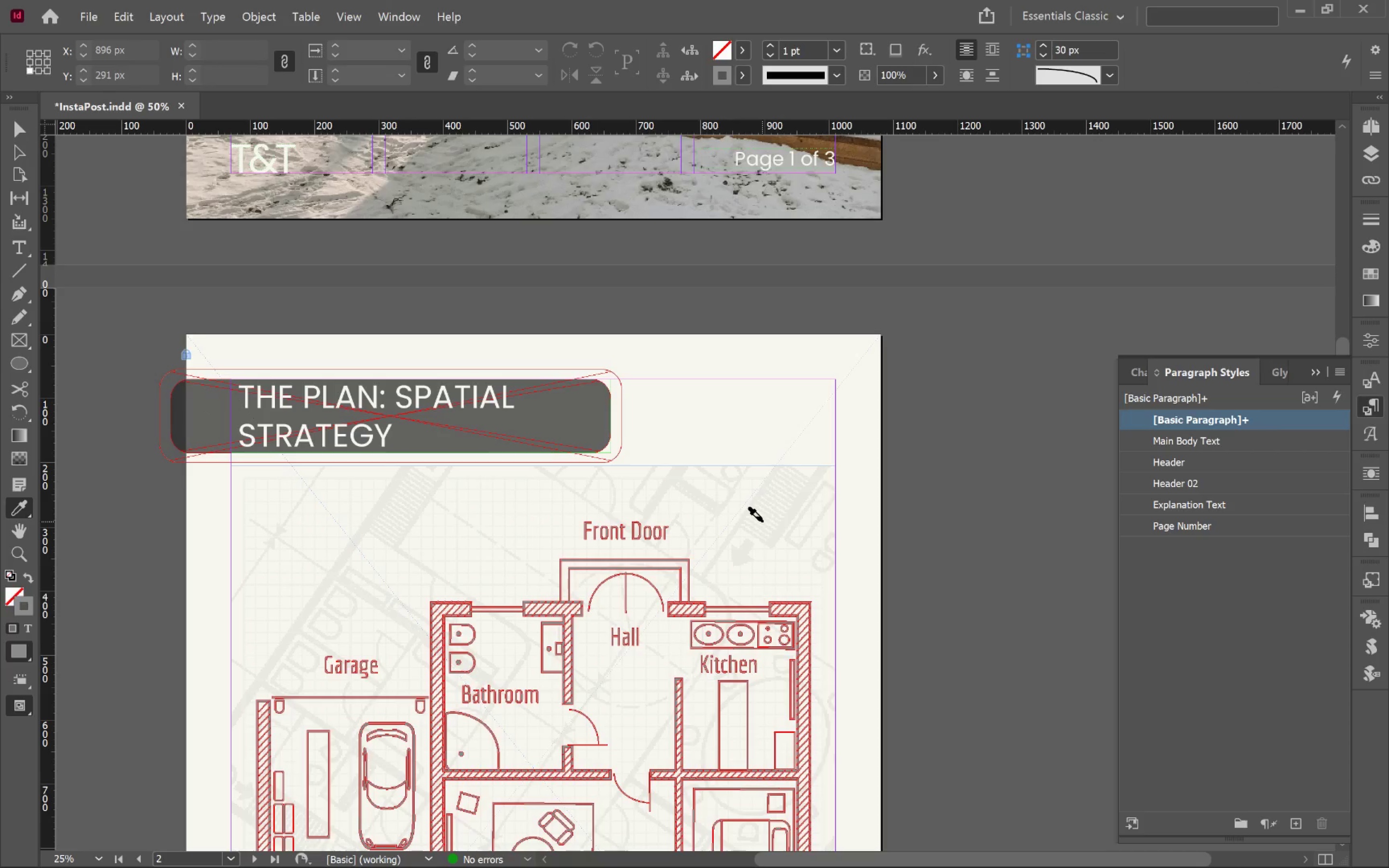 
scroll: coordinate [765, 521], scroll_direction: down, amount: 21.0
 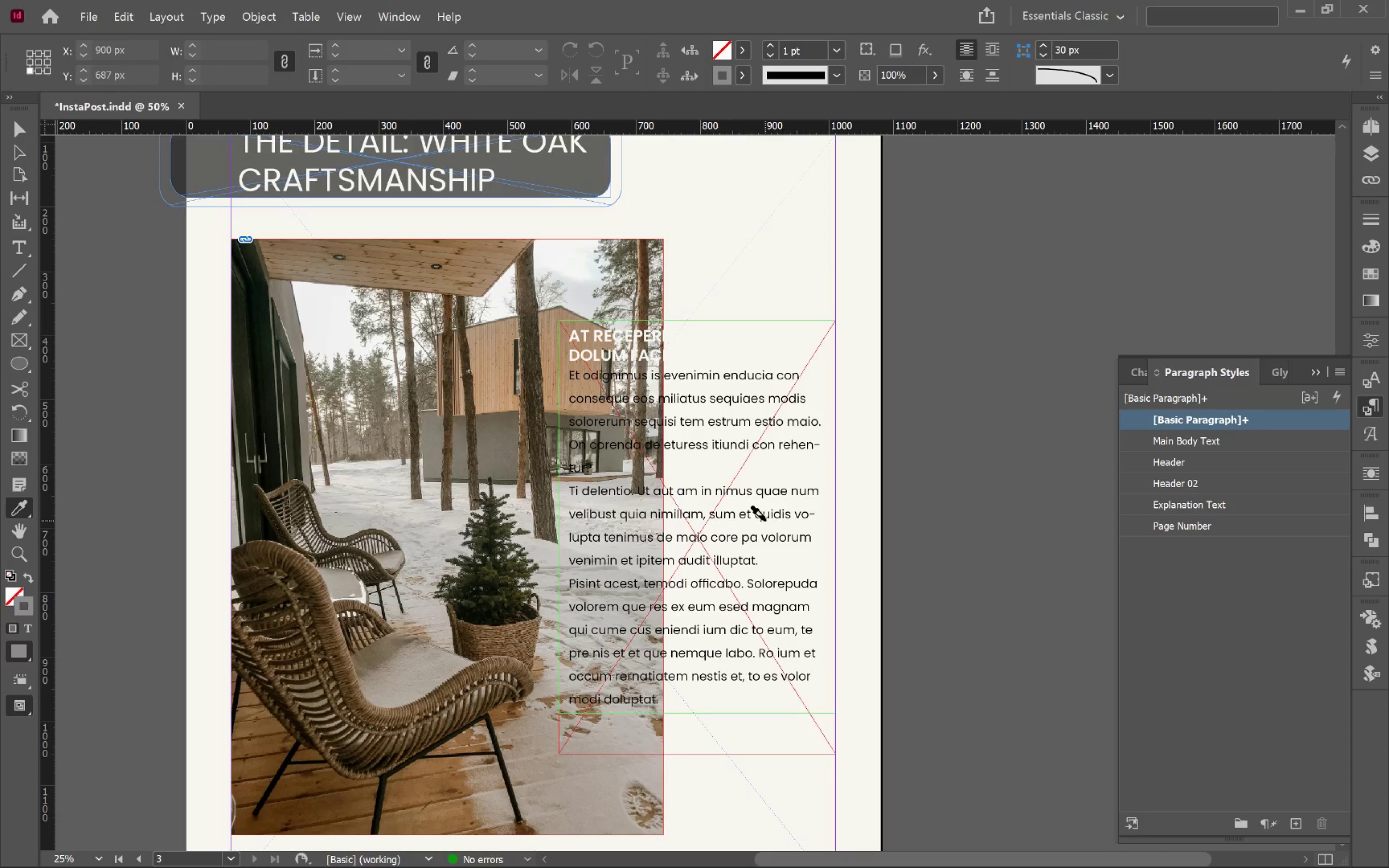 
type(vw)
 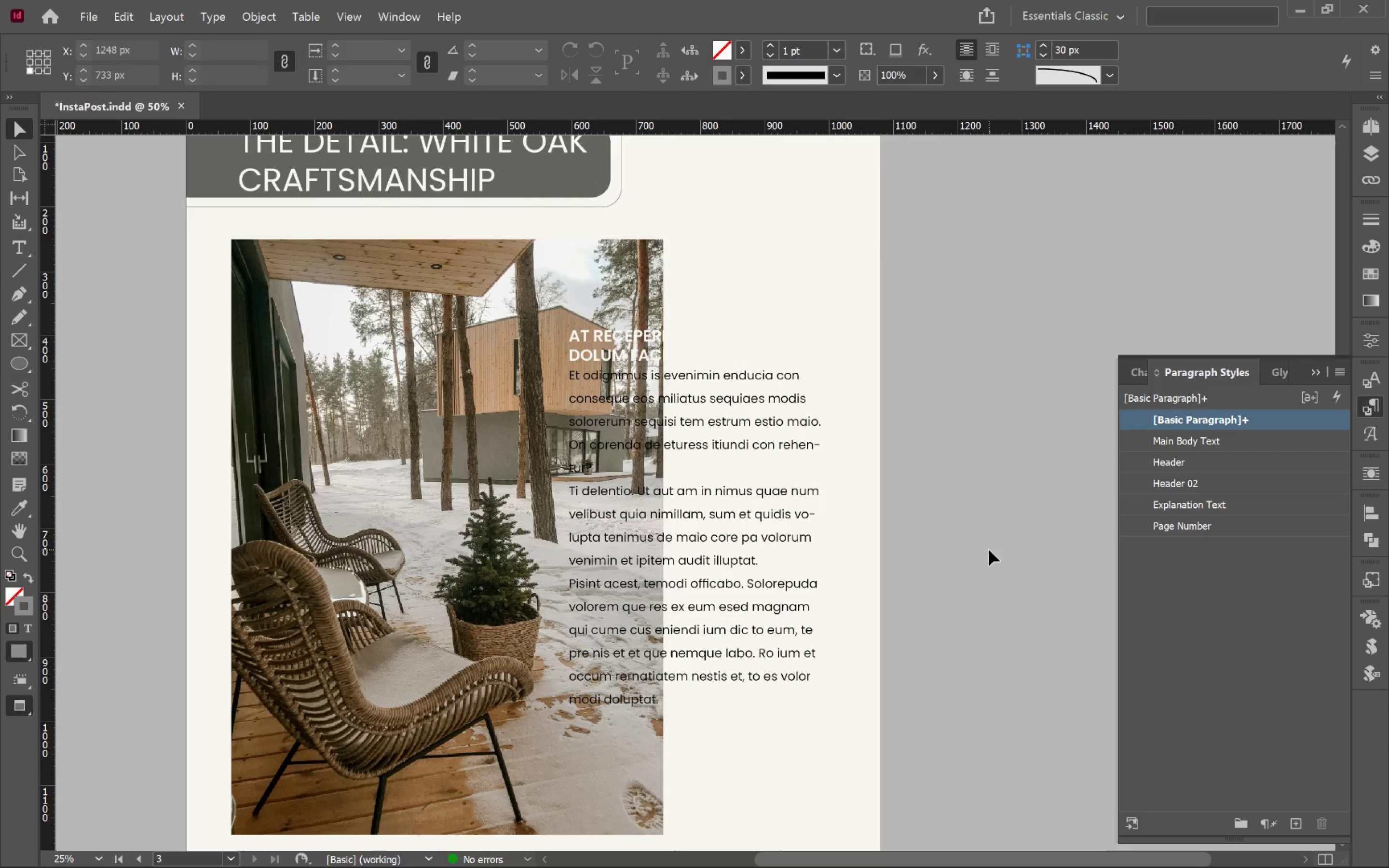 
hold_key(key=ControlLeft, duration=0.47)
 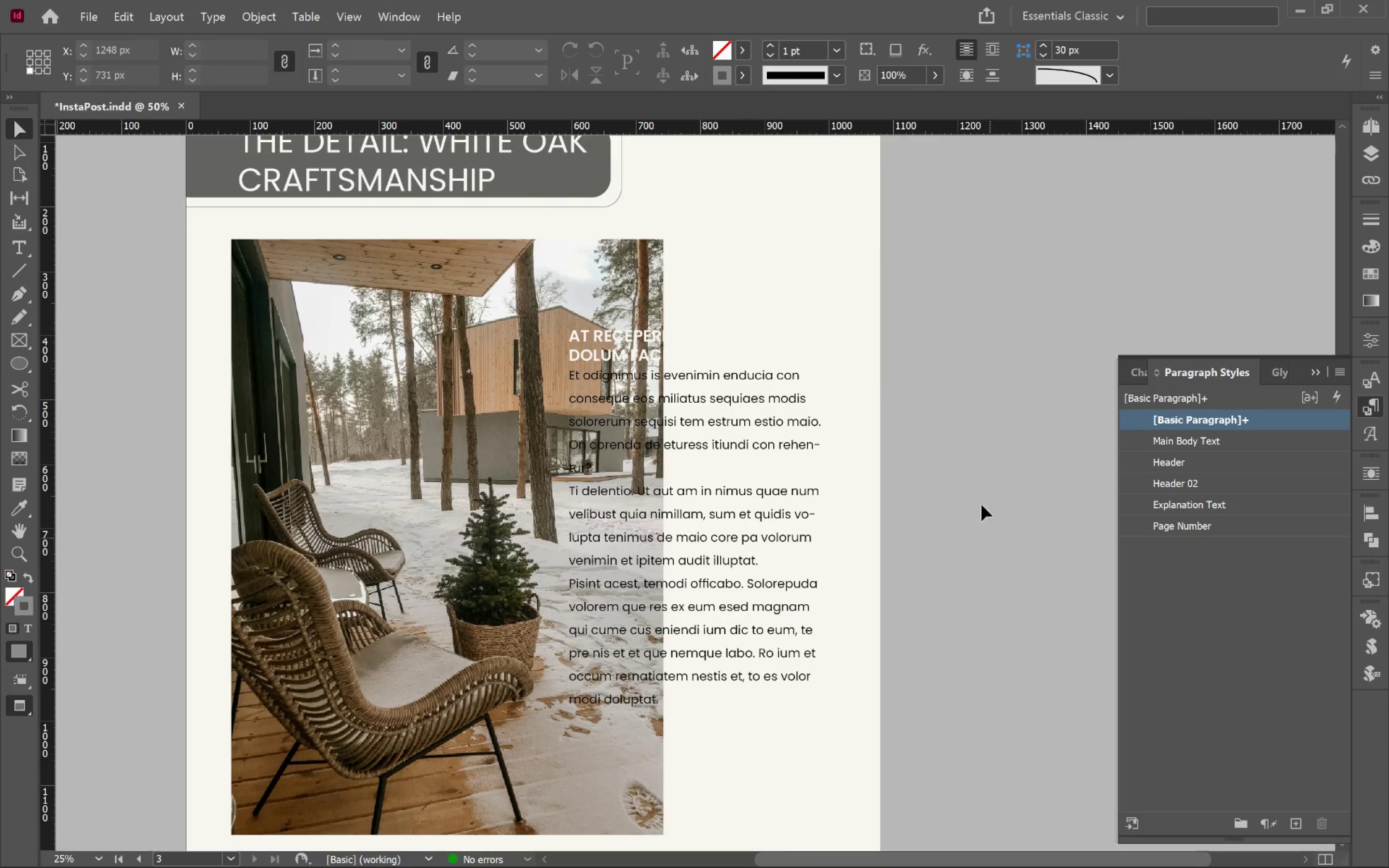 
left_click([737, 360])
 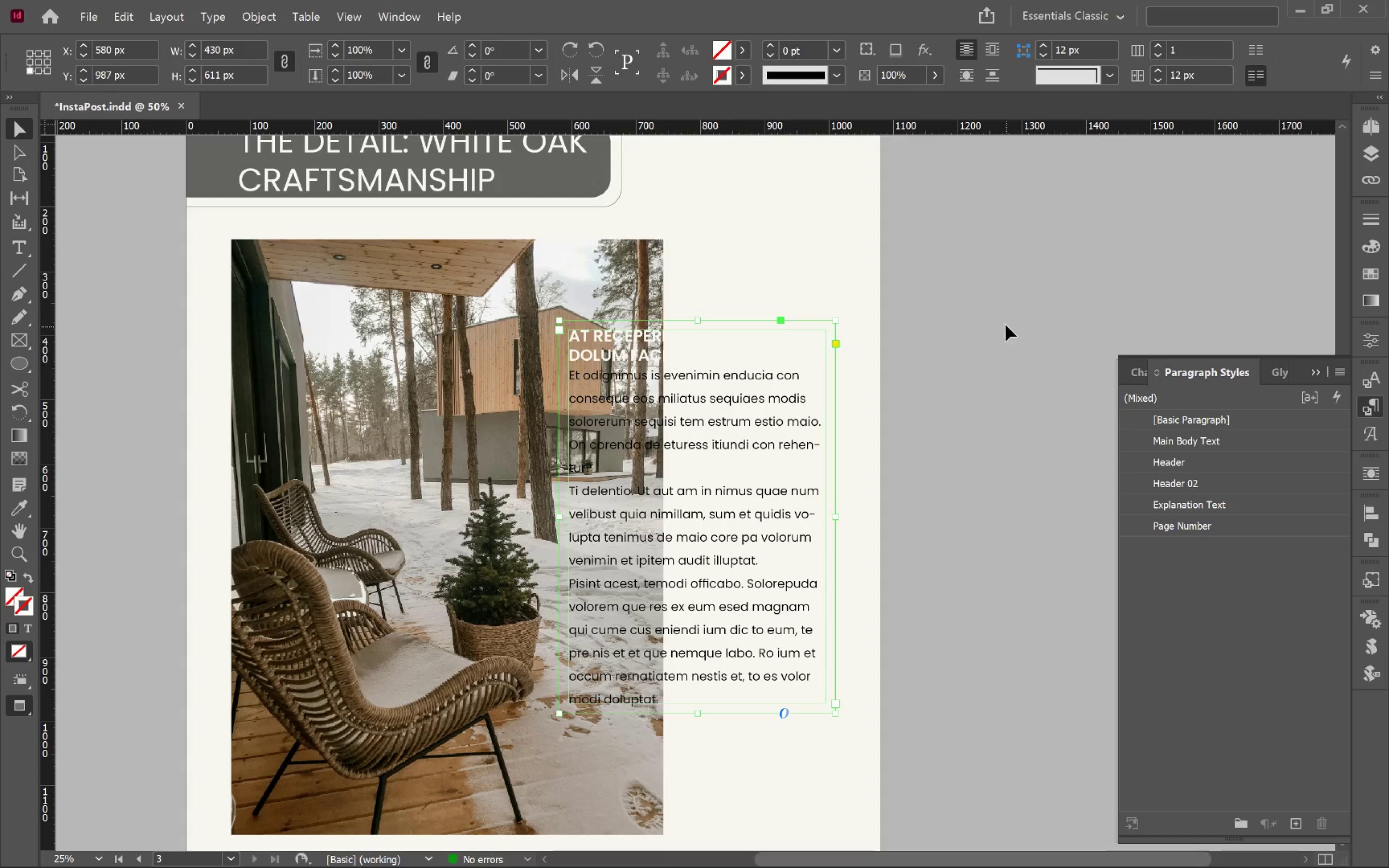 
left_click([1008, 342])
 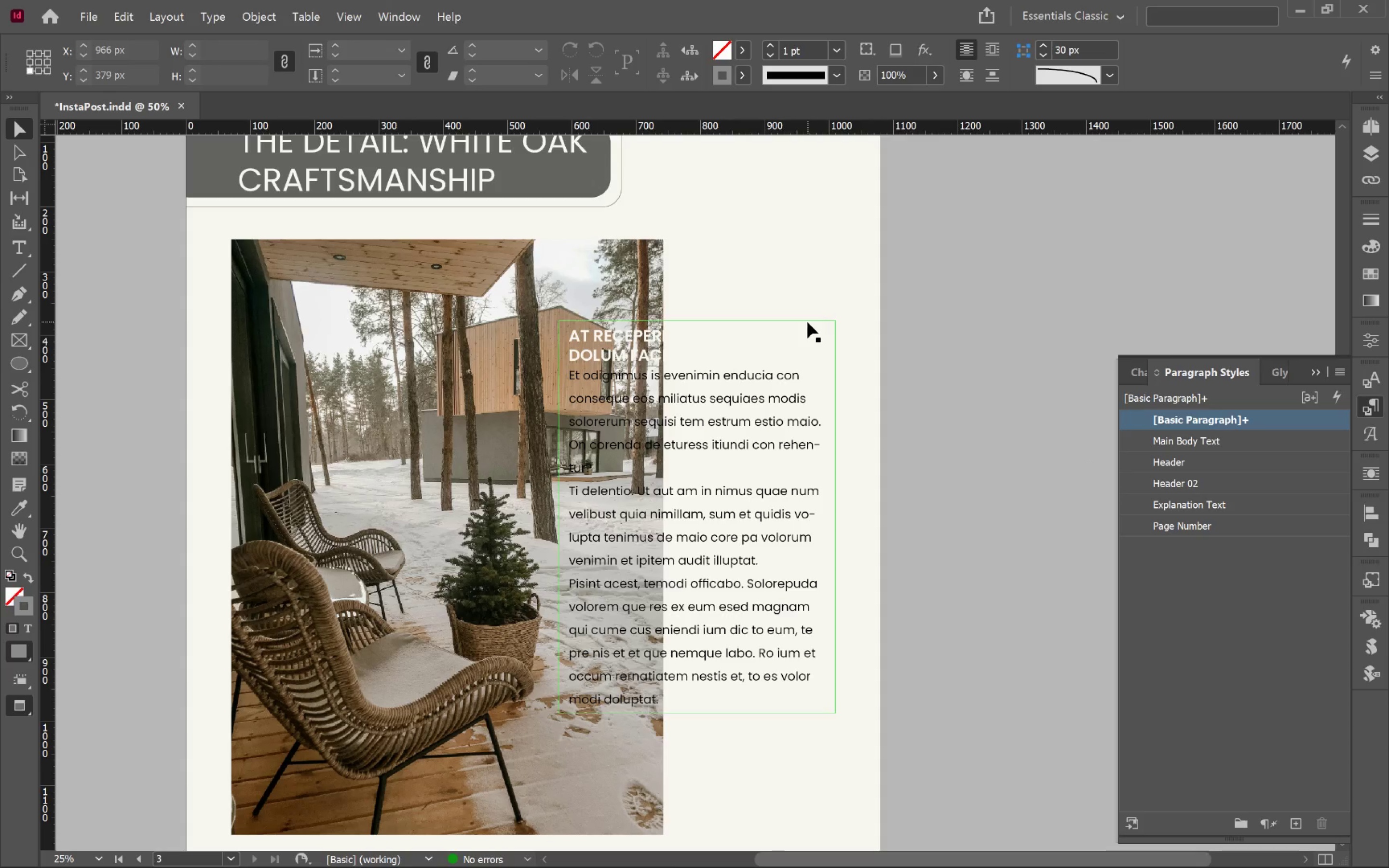 
left_click([807, 323])
 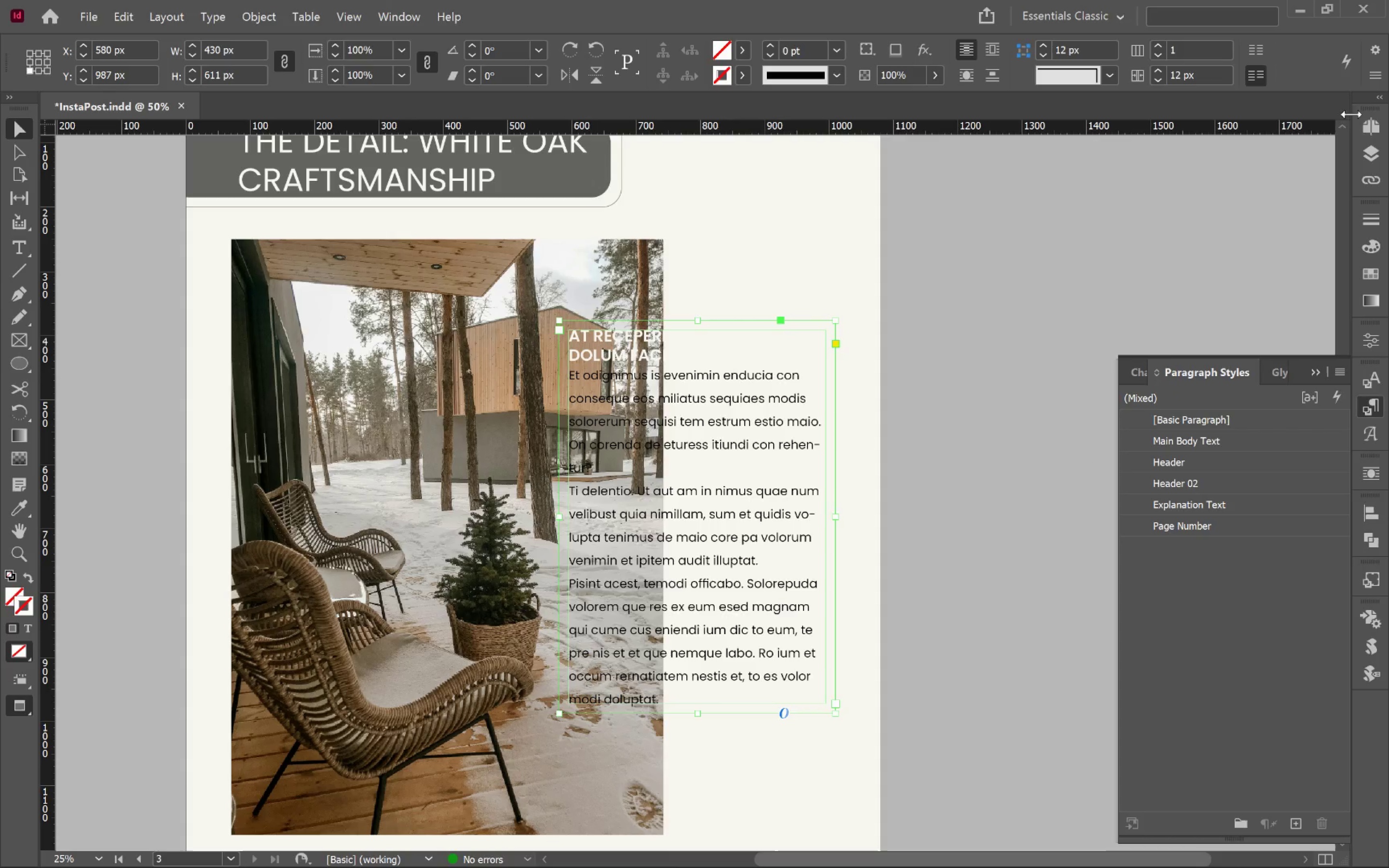 
left_click([1369, 143])
 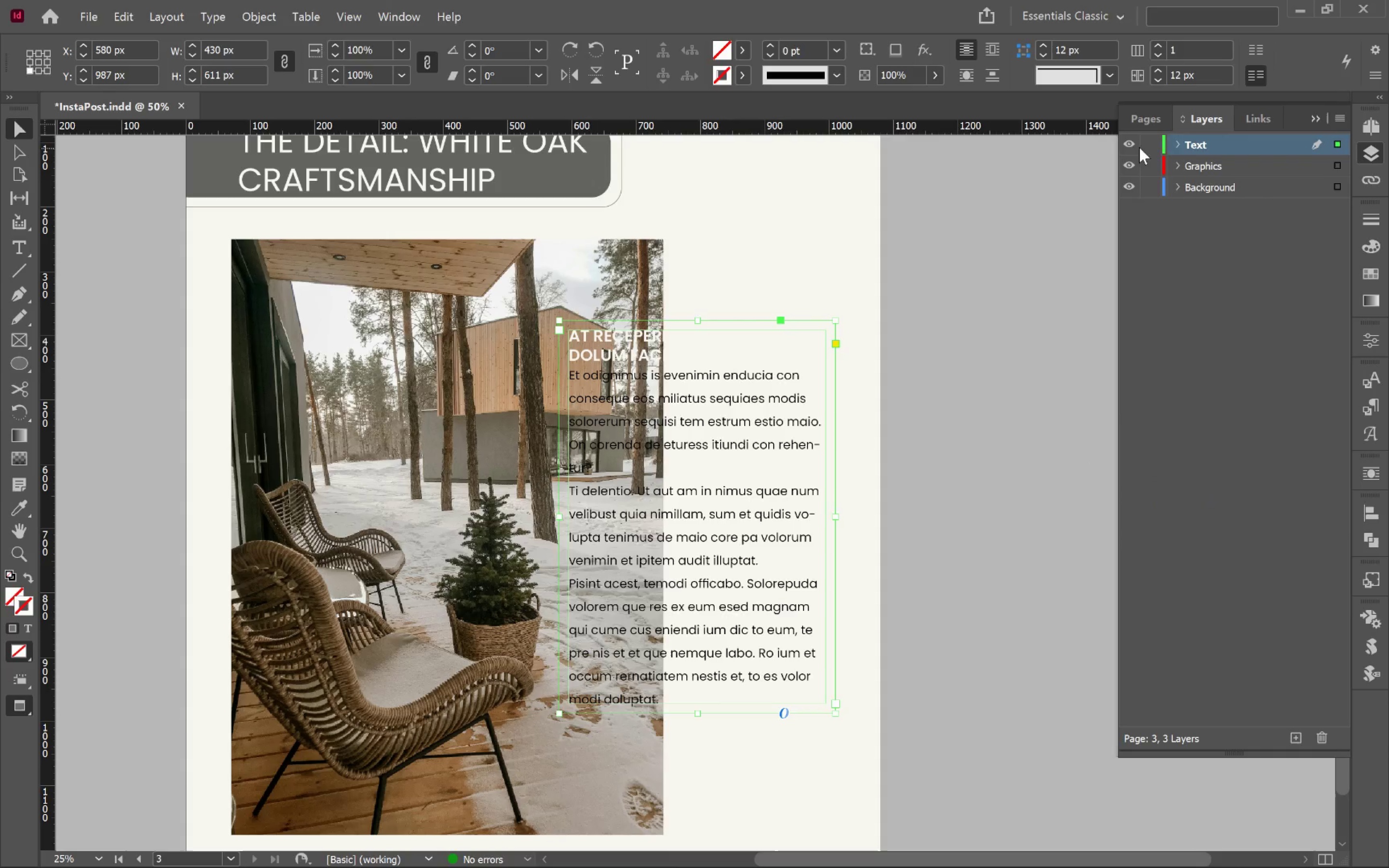 
left_click([1144, 144])
 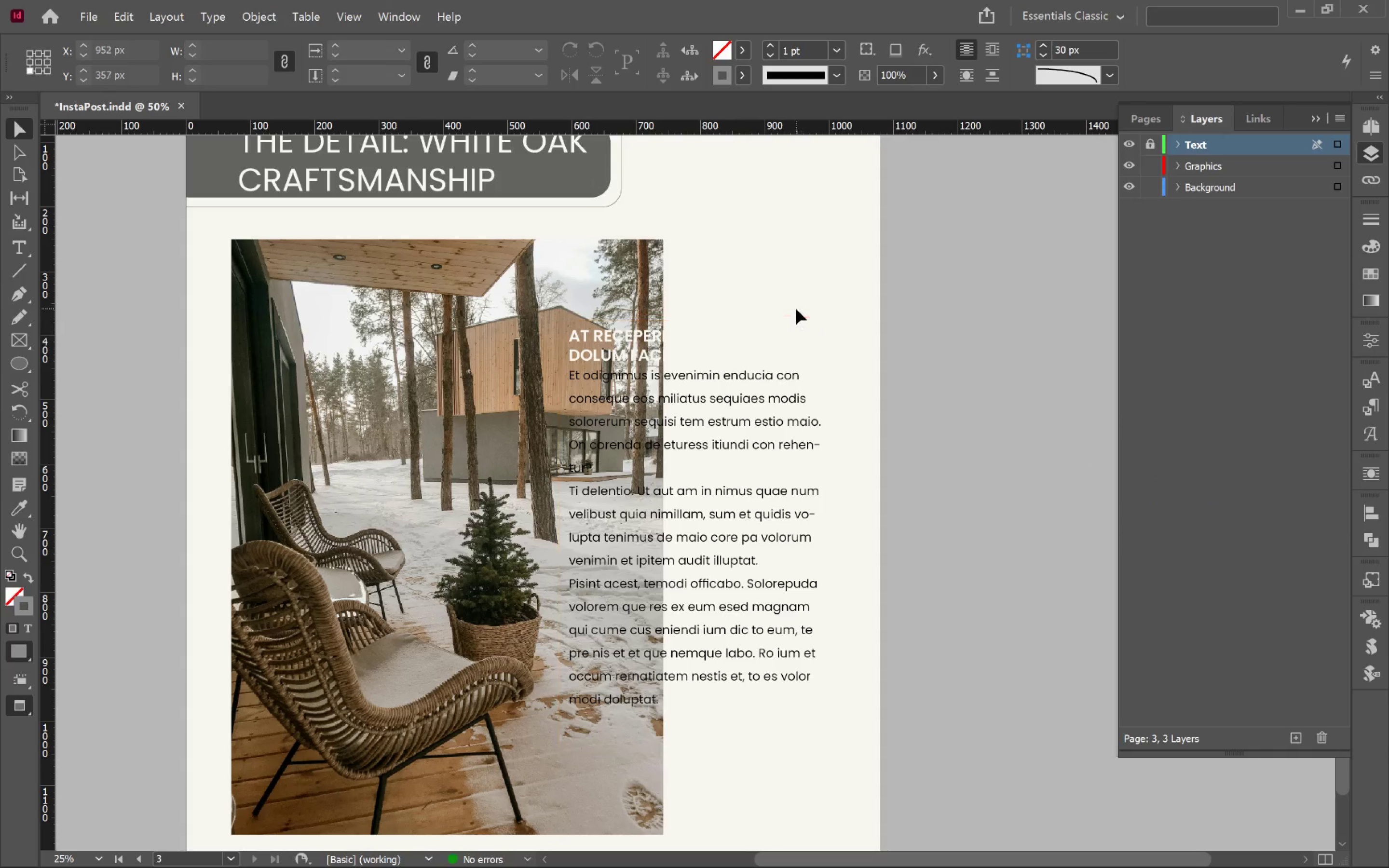 
left_click([777, 362])
 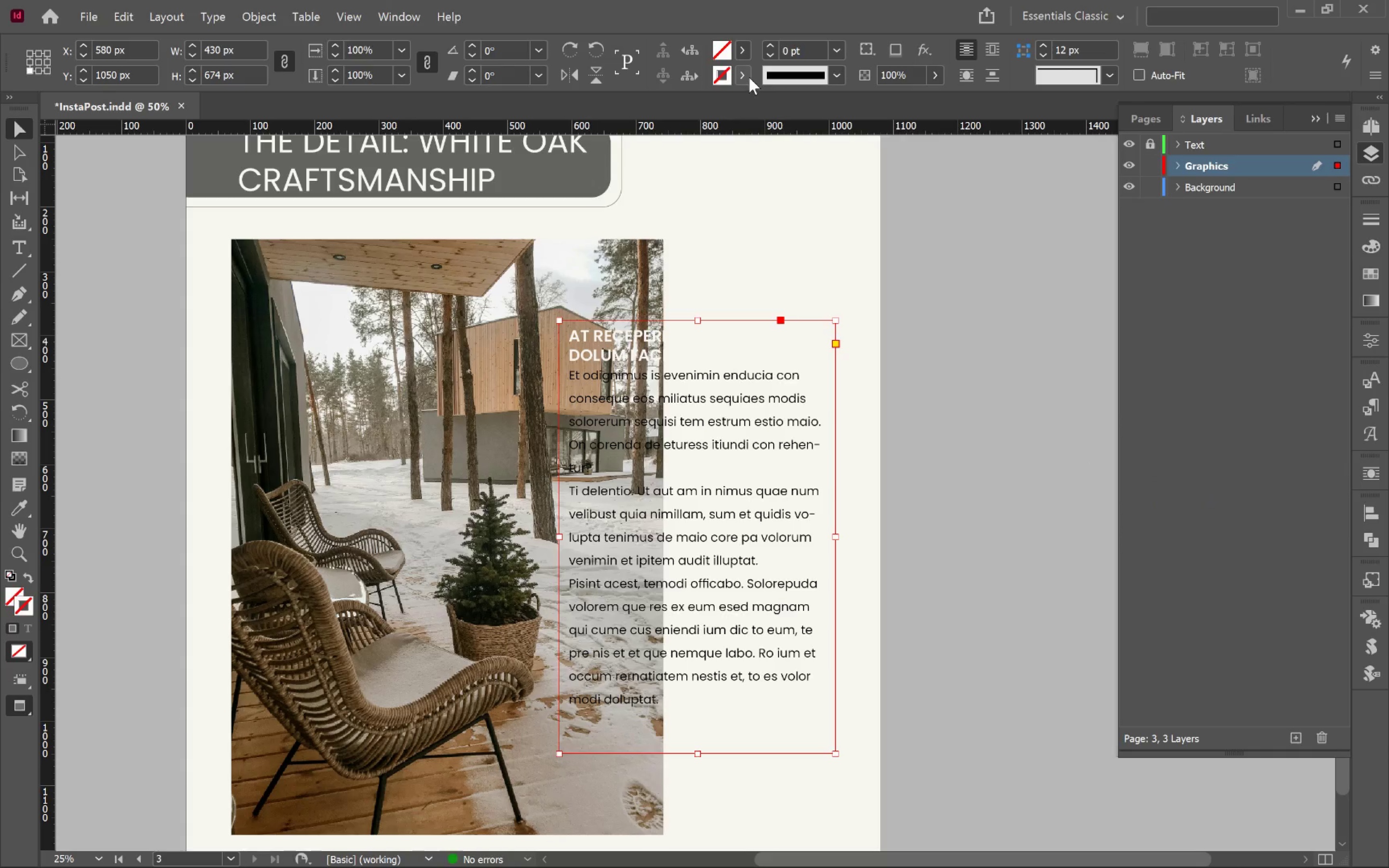 
left_click([746, 70])
 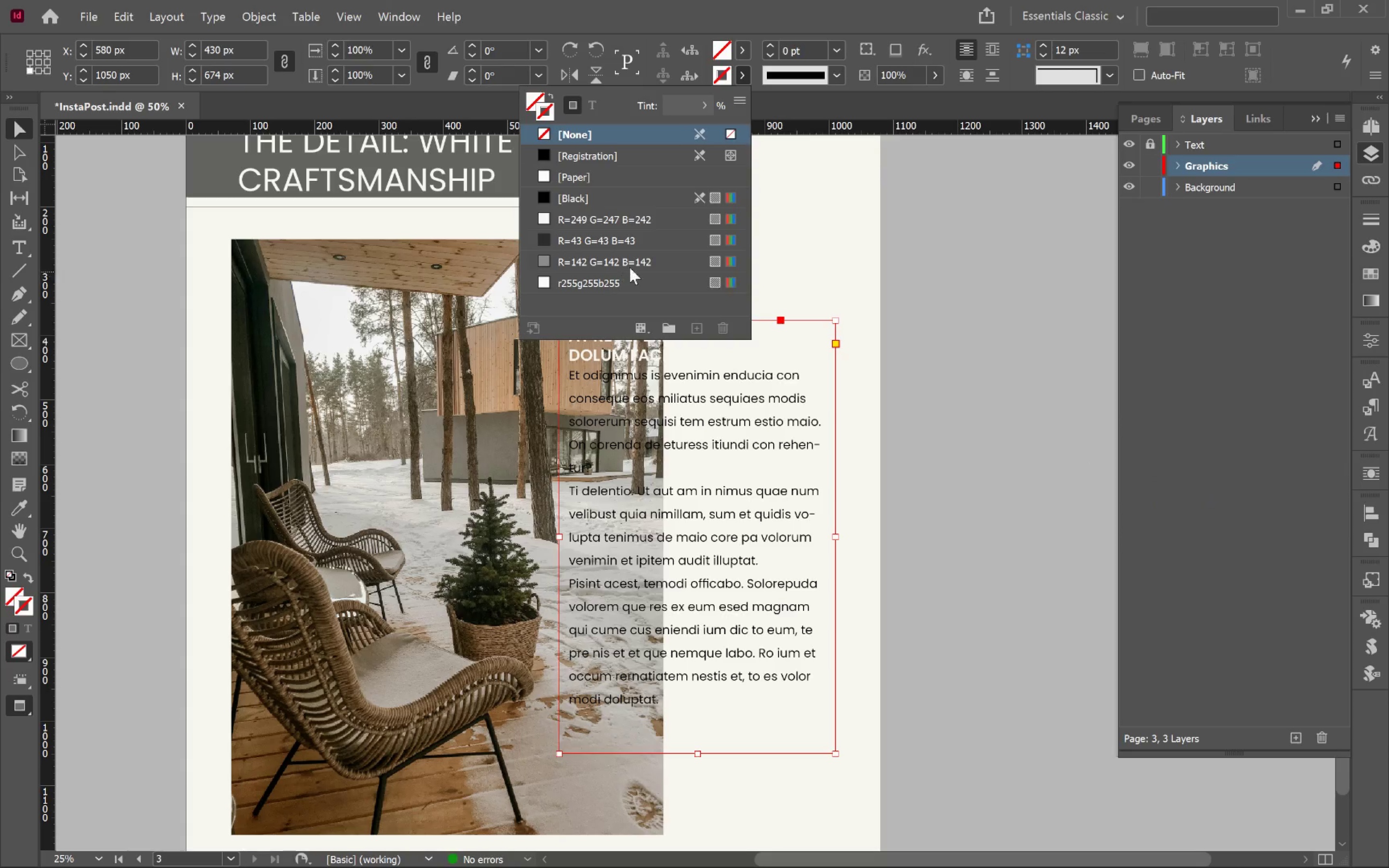 
left_click([629, 263])
 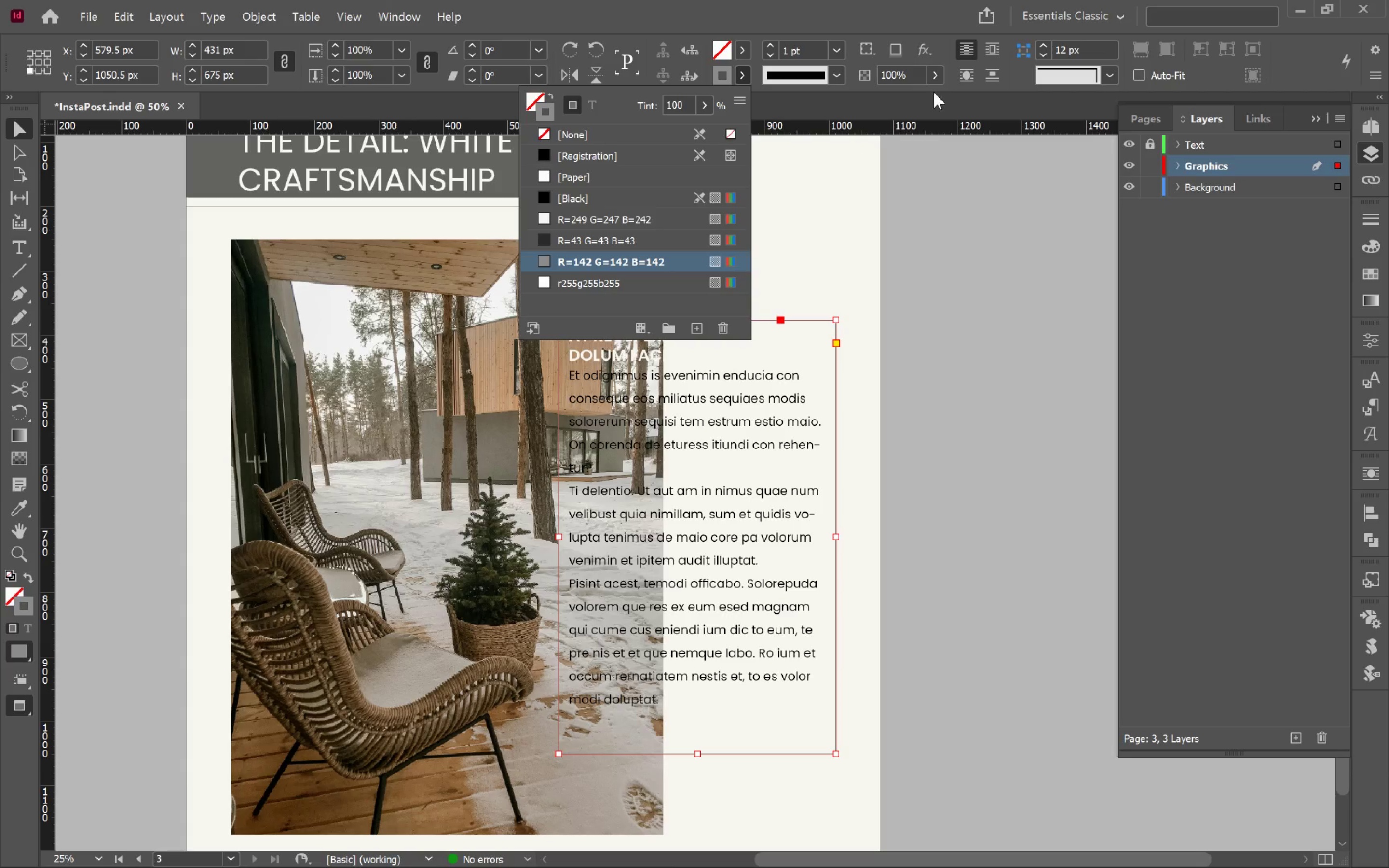 
left_click([1102, 77])
 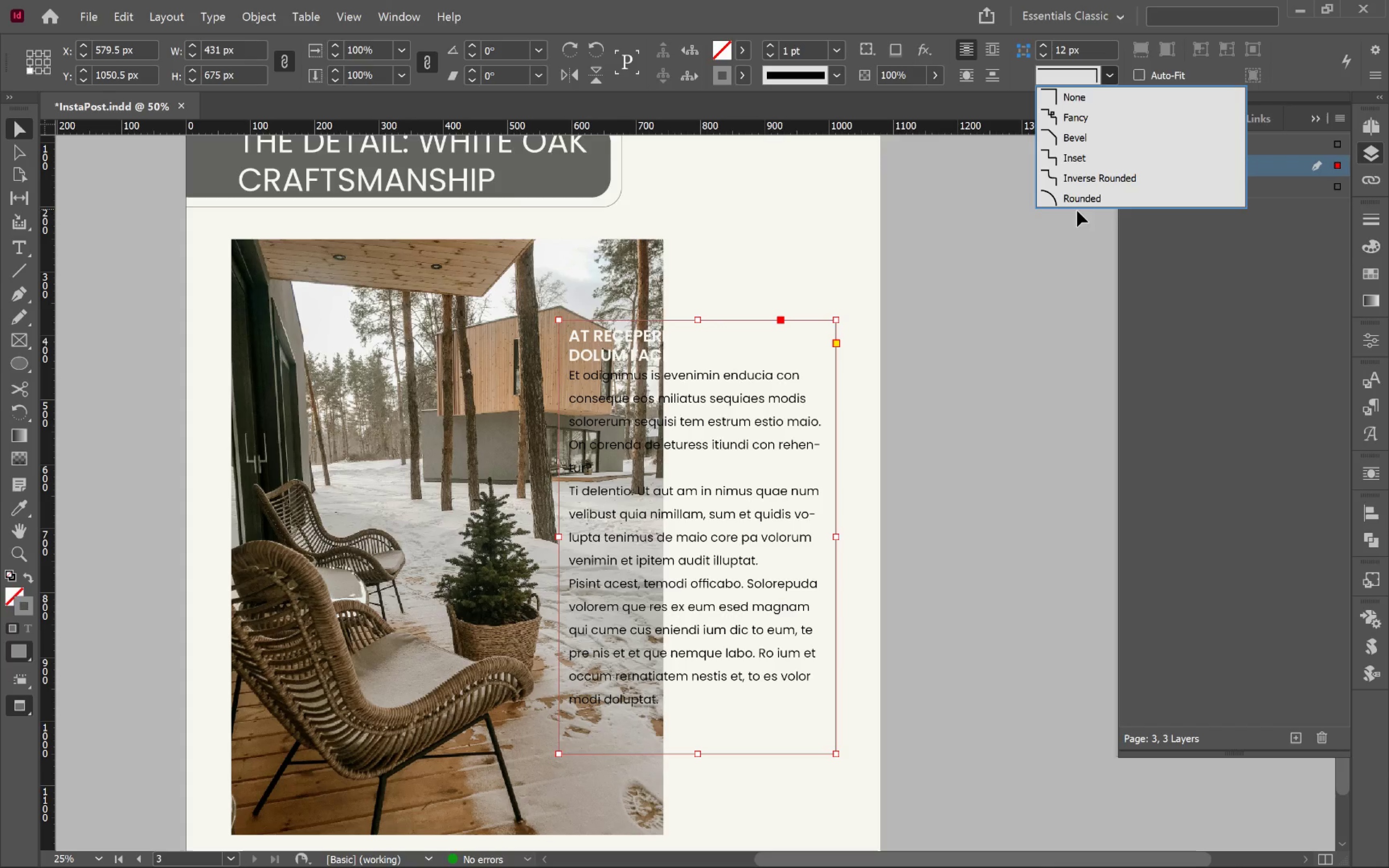 
left_click([1083, 200])
 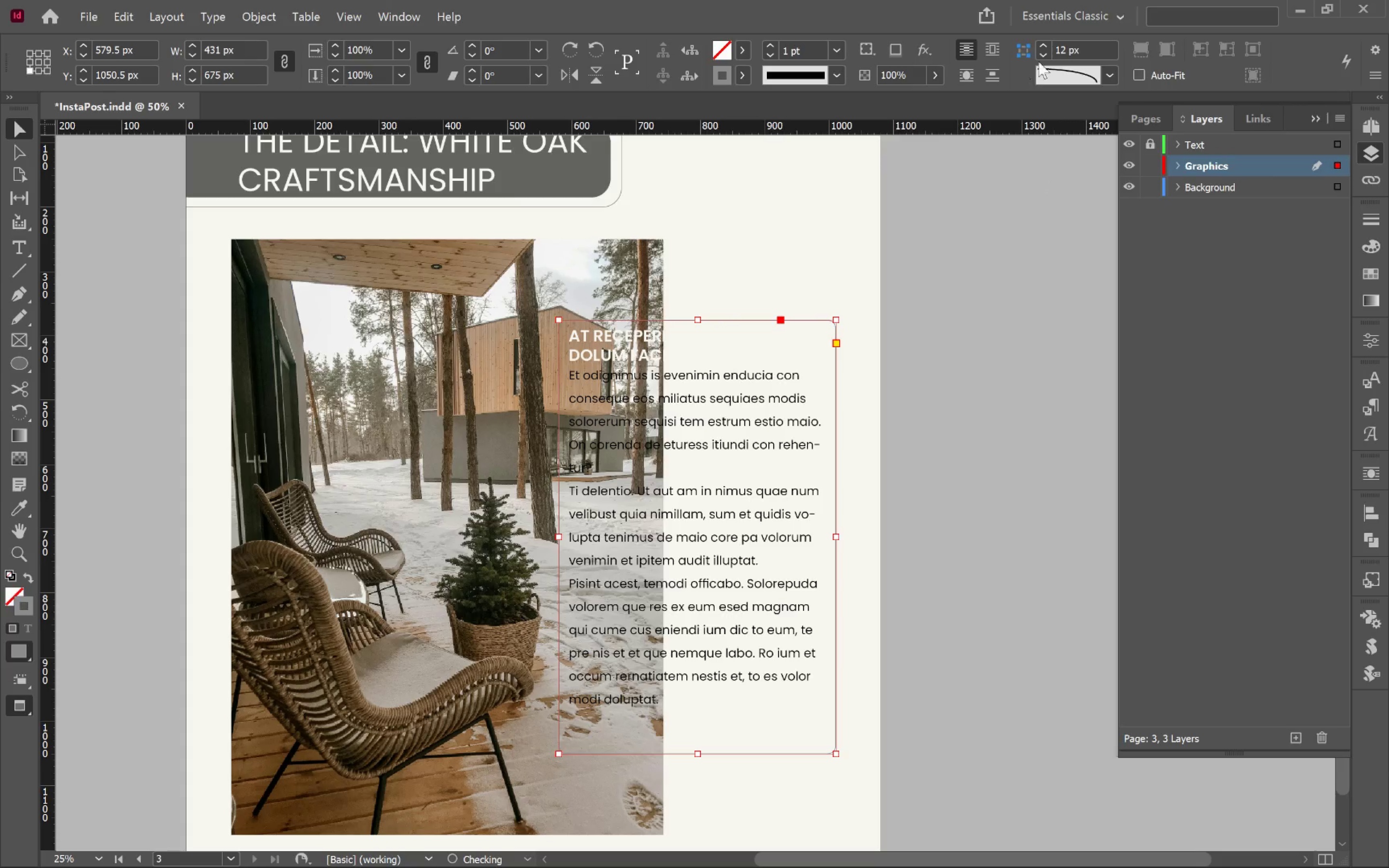 
hold_key(key=ShiftLeft, duration=1.61)
left_click([1042, 43])
 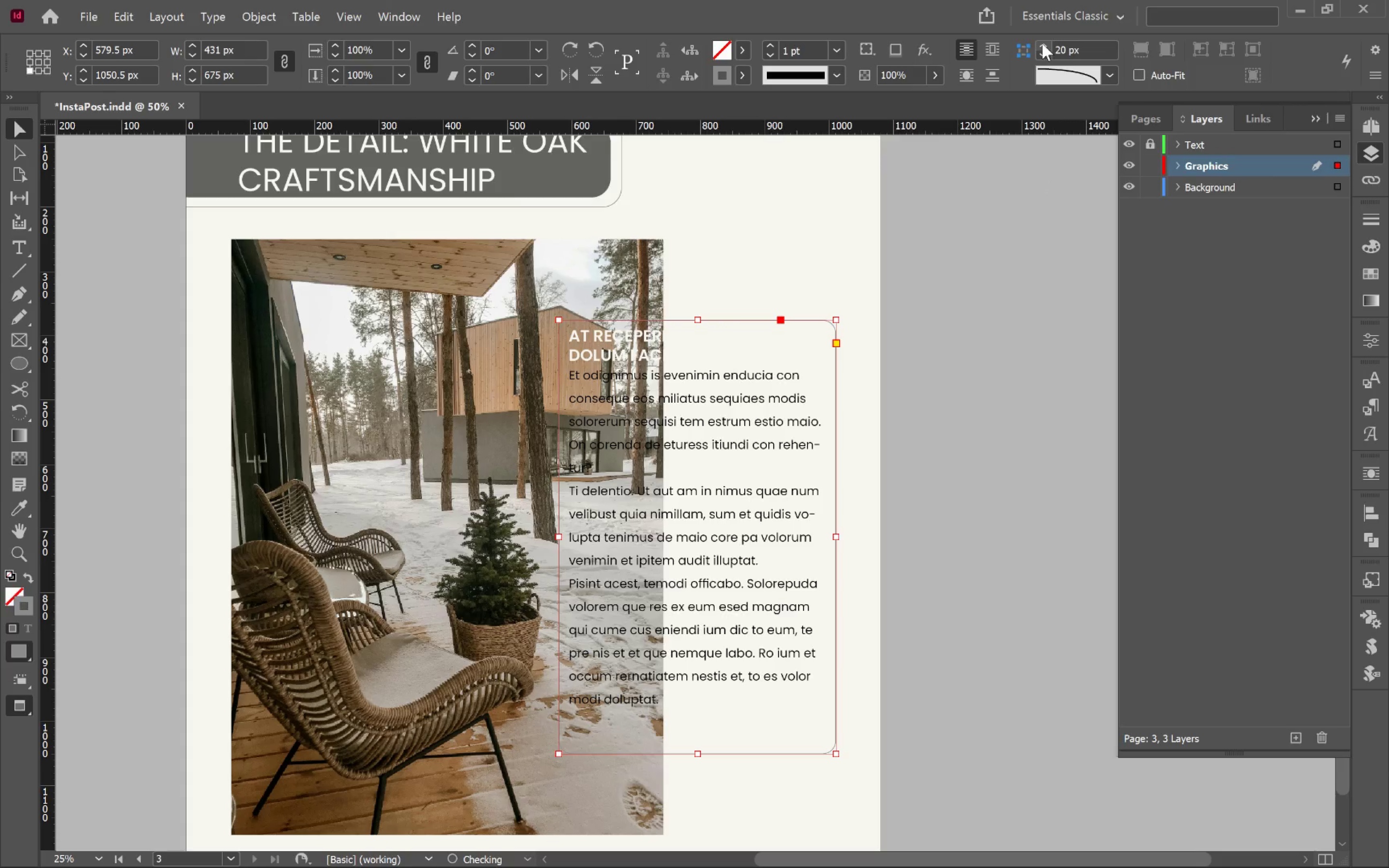 
left_click([1043, 43])
 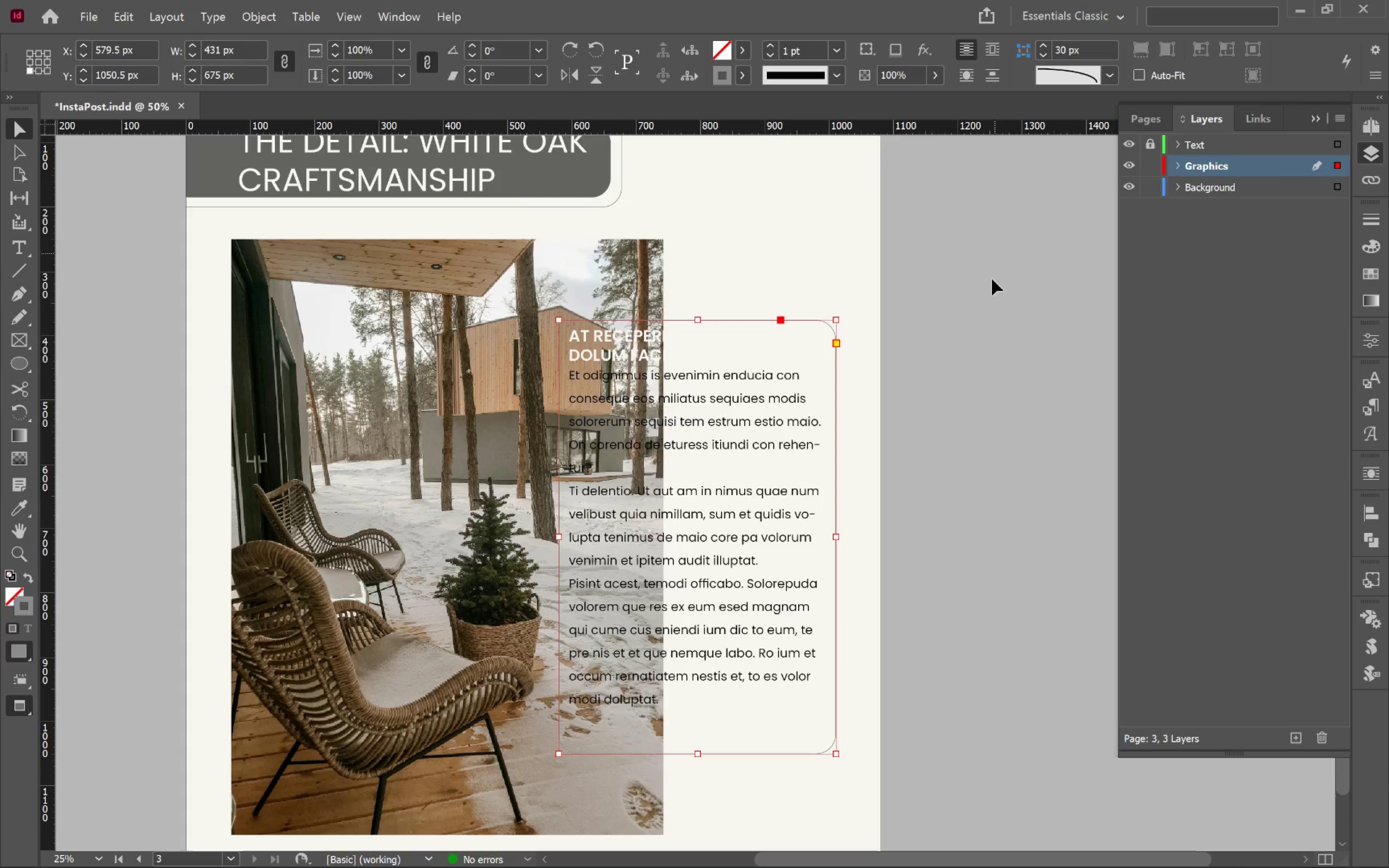 
left_click([1007, 380])
 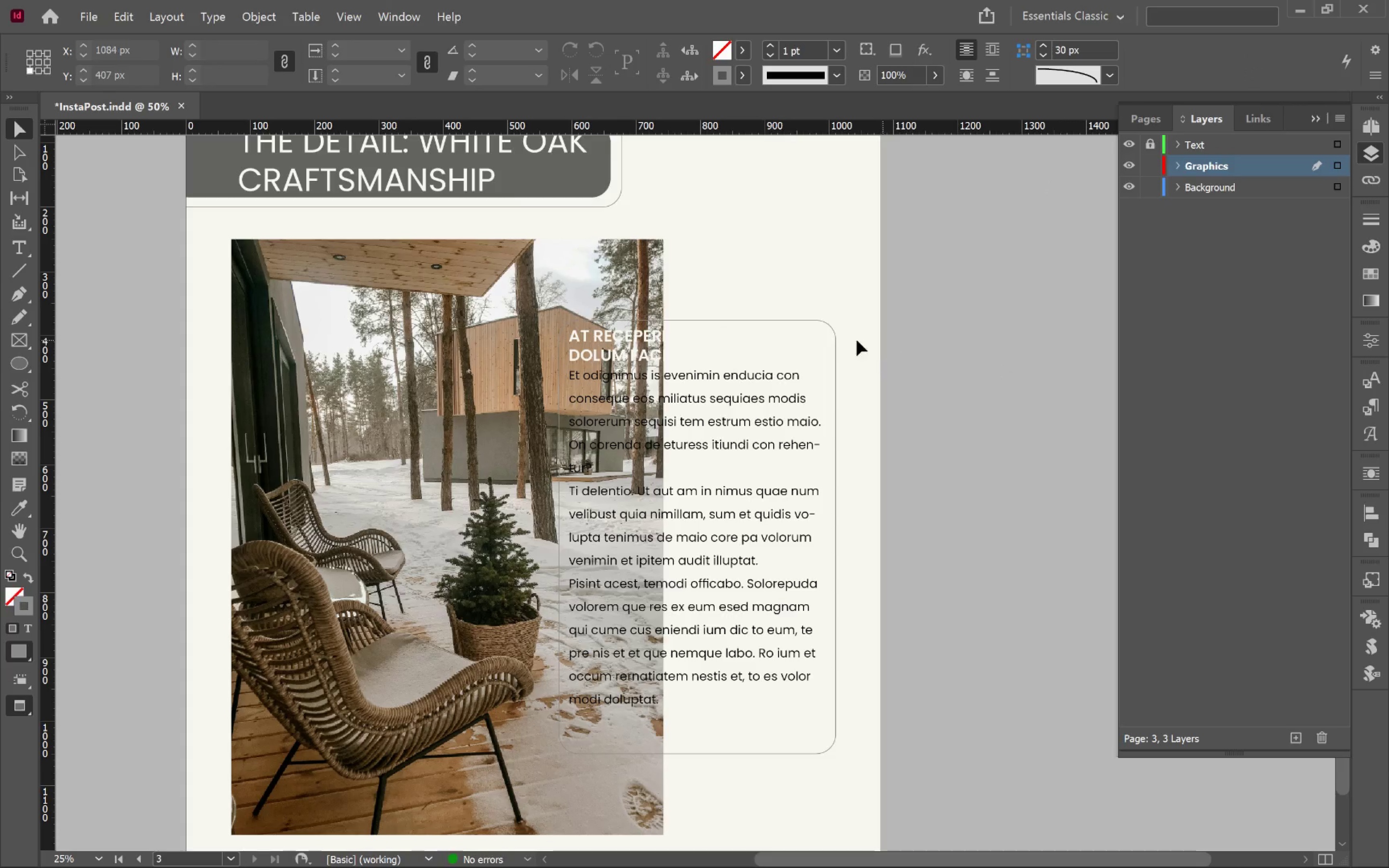 
left_click([728, 403])
 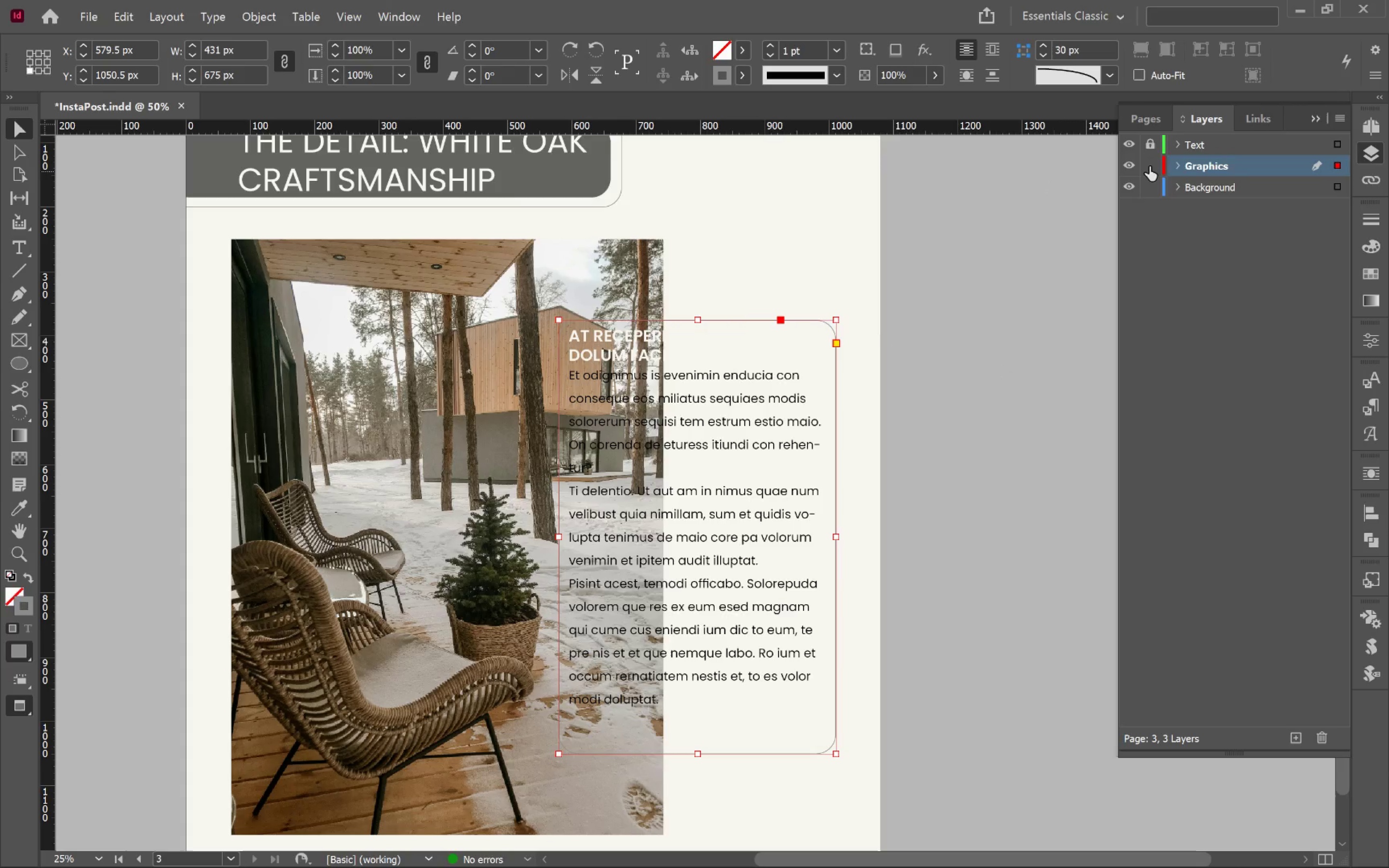 
double_click([1148, 145])
 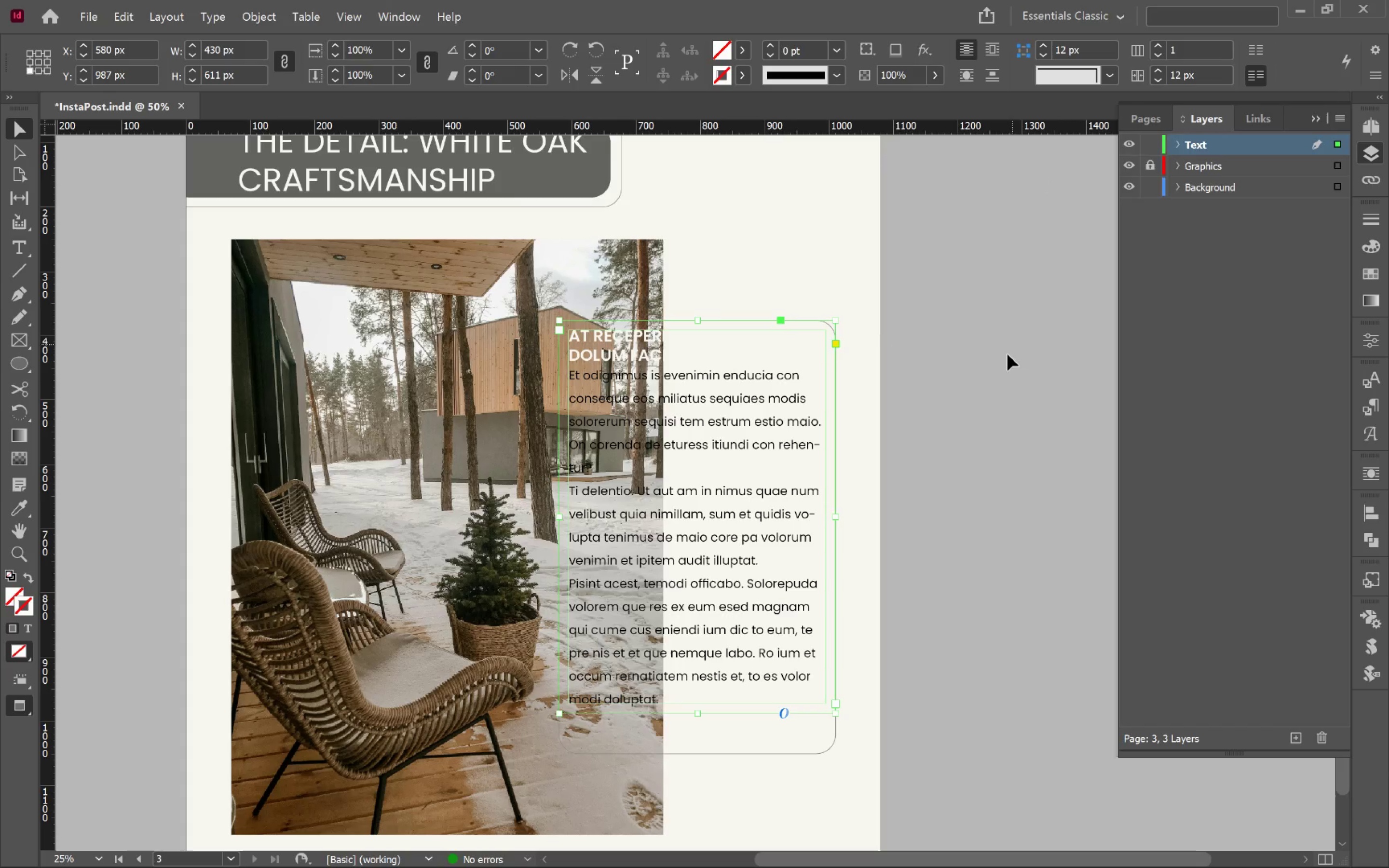 
left_click([1040, 339])
 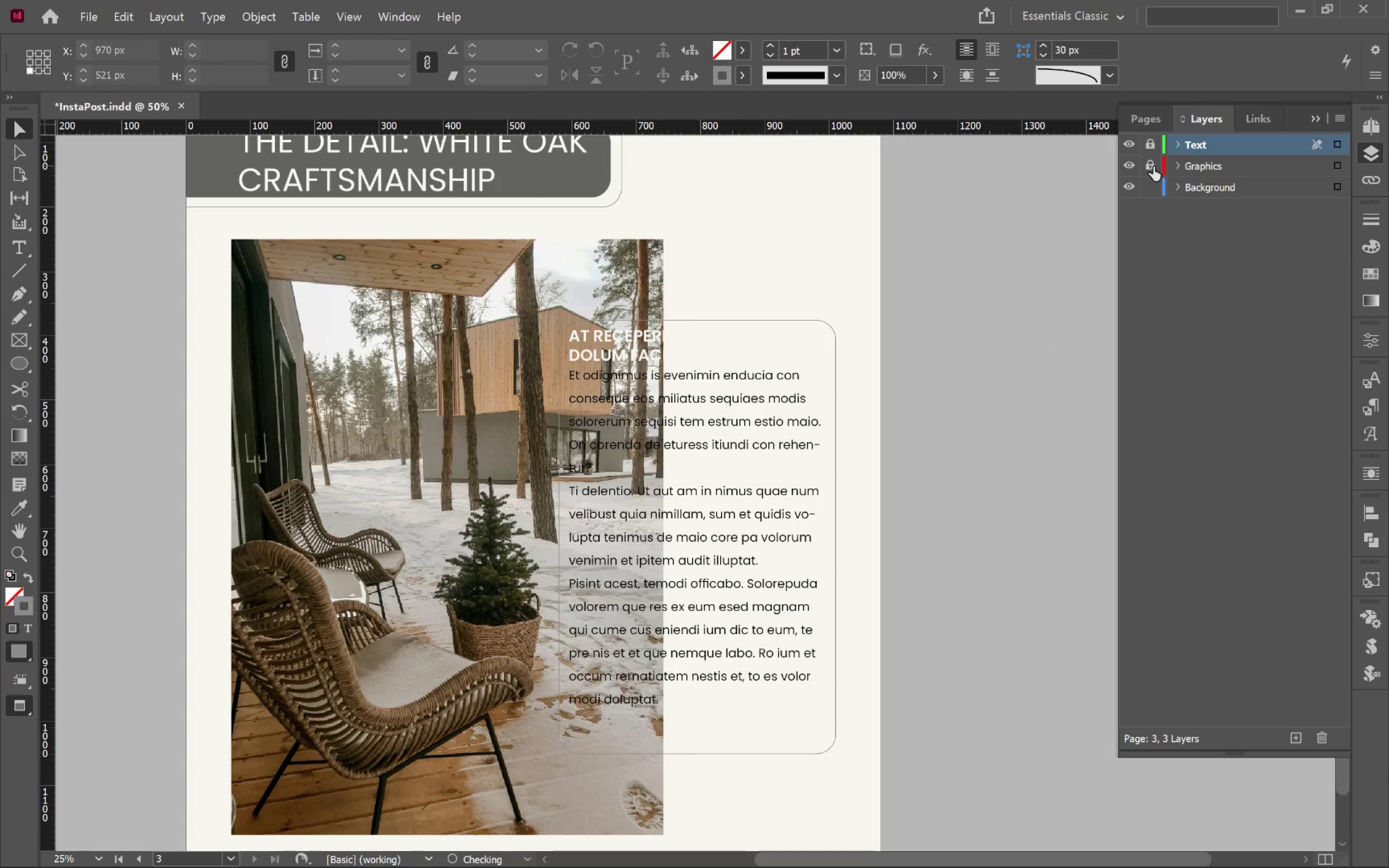 
left_click([737, 390])
 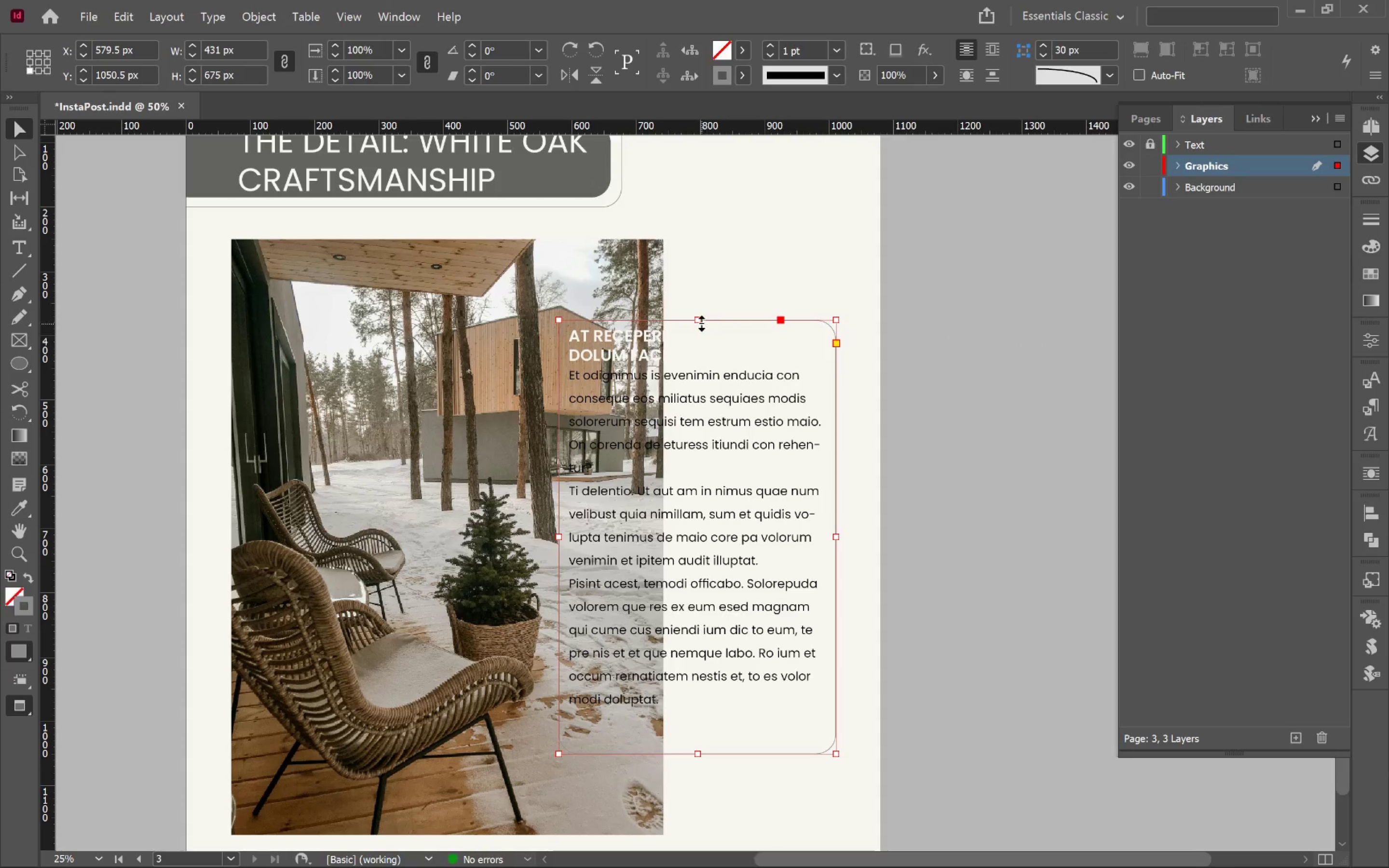 
left_click_drag(start_coordinate=[699, 323], to_coordinate=[711, 305])
 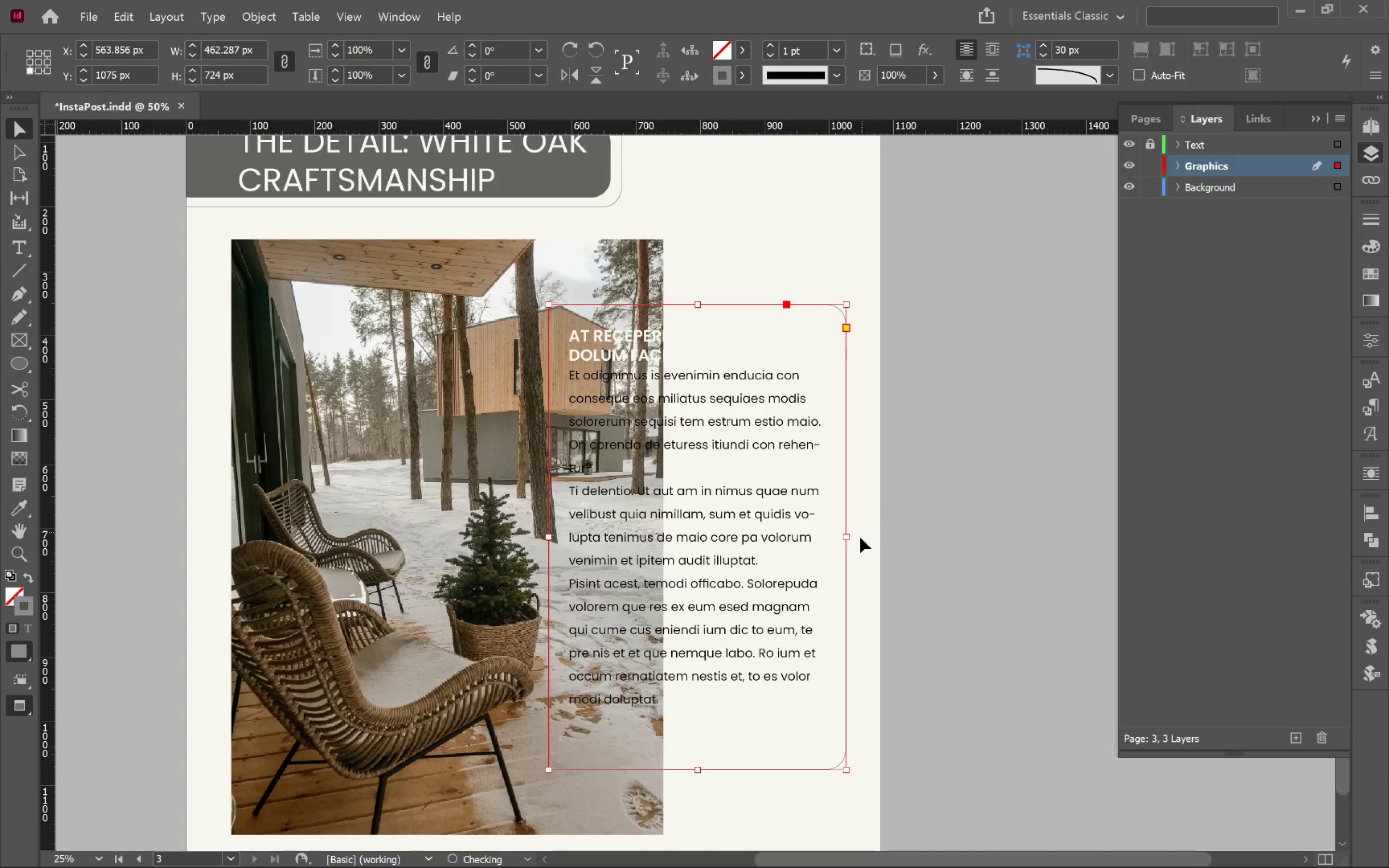 
hold_key(key=AltLeft, duration=3.06)
 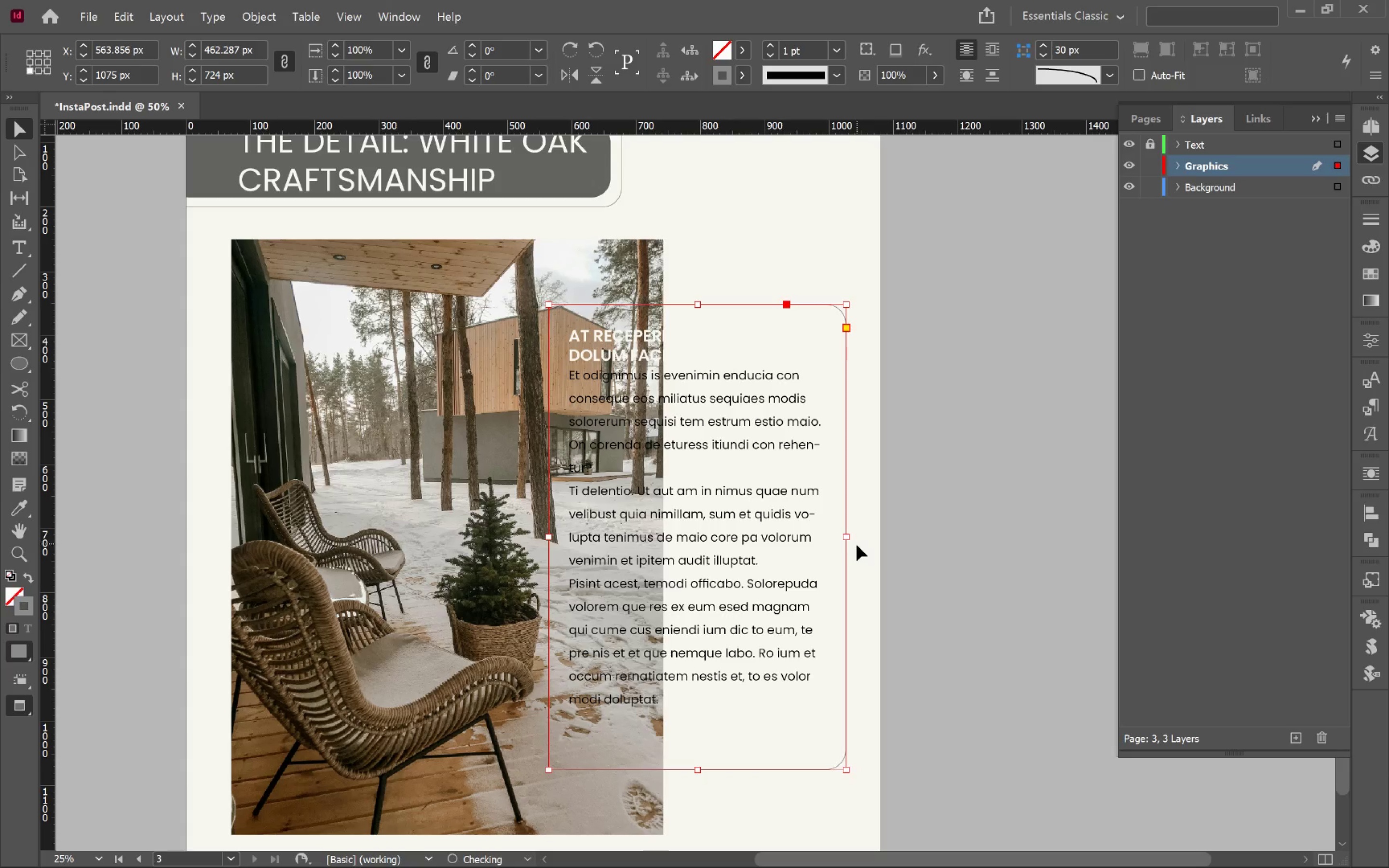 
hold_key(key=ShiftLeft, duration=2.95)
 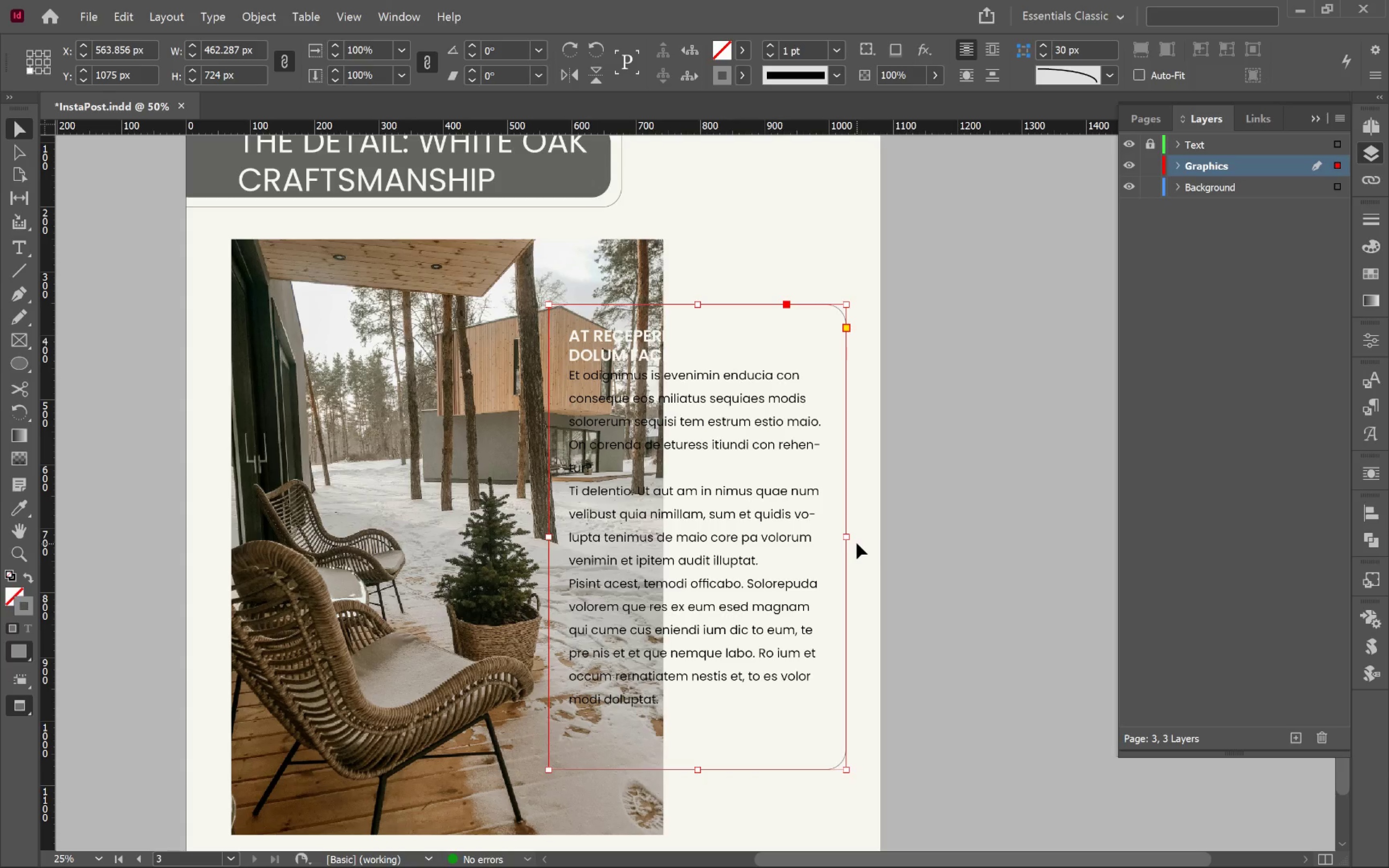 
key(Control+Z)
 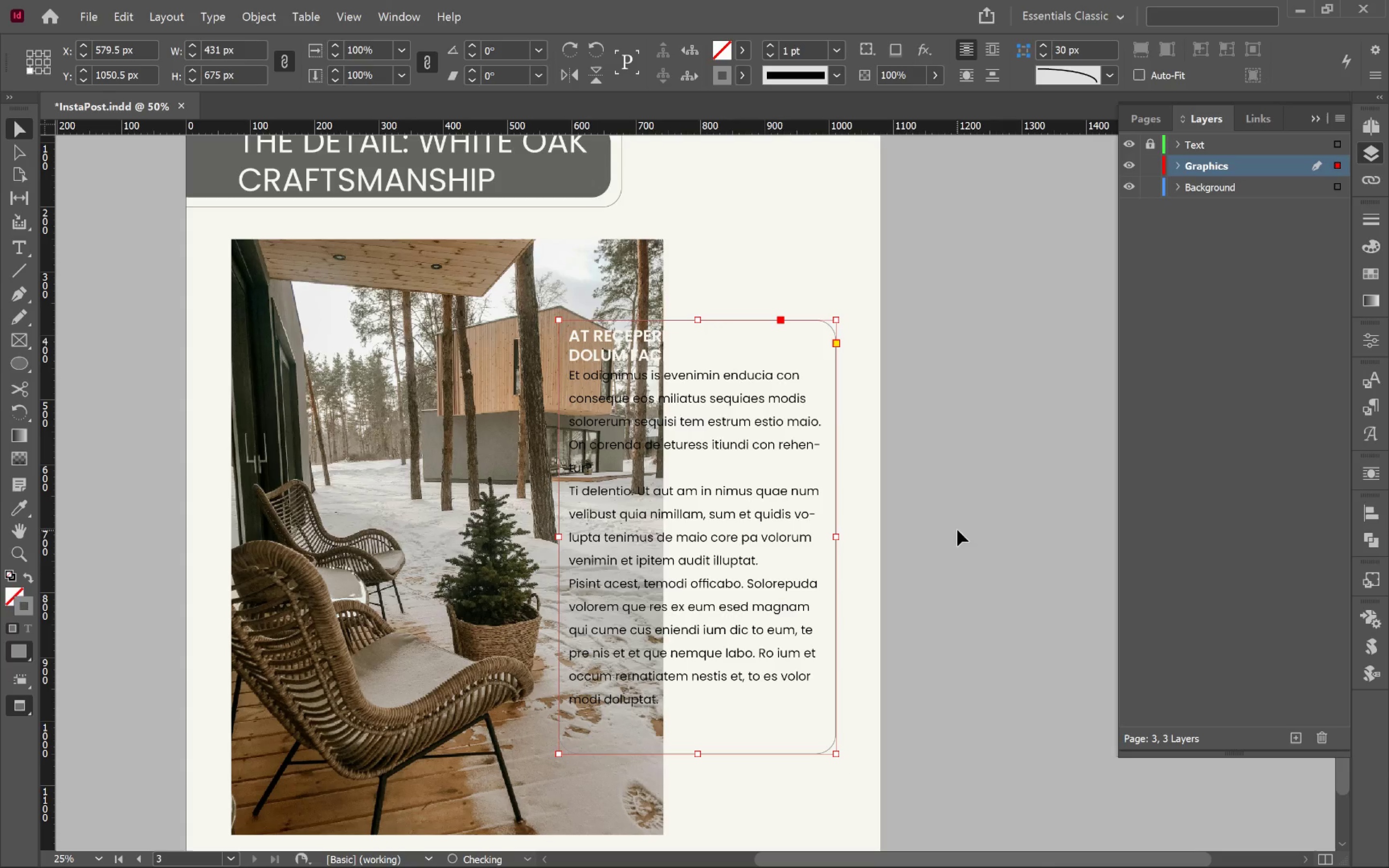 
key(Control+C)
 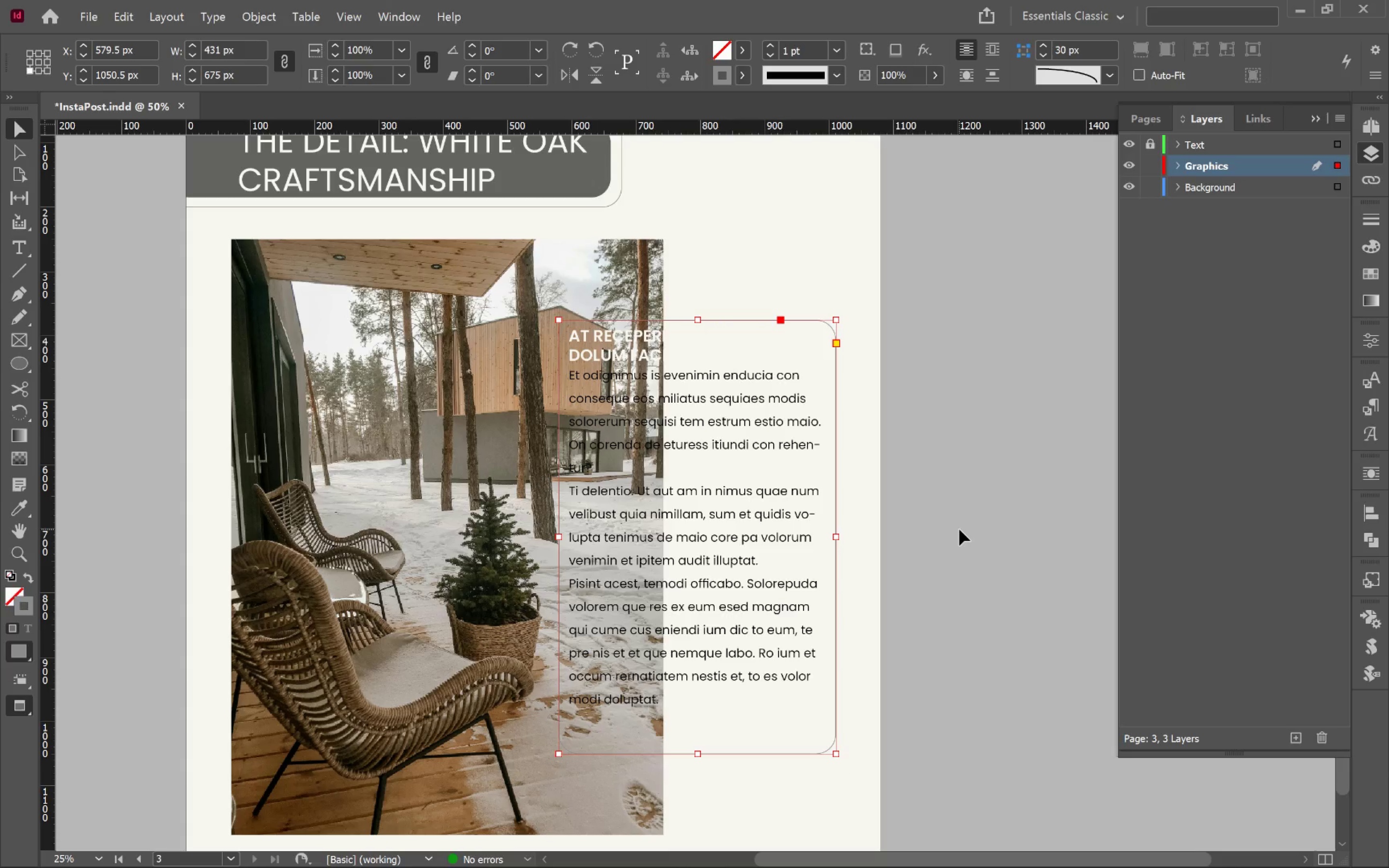 
key(Alt+Control+Shift+V)
 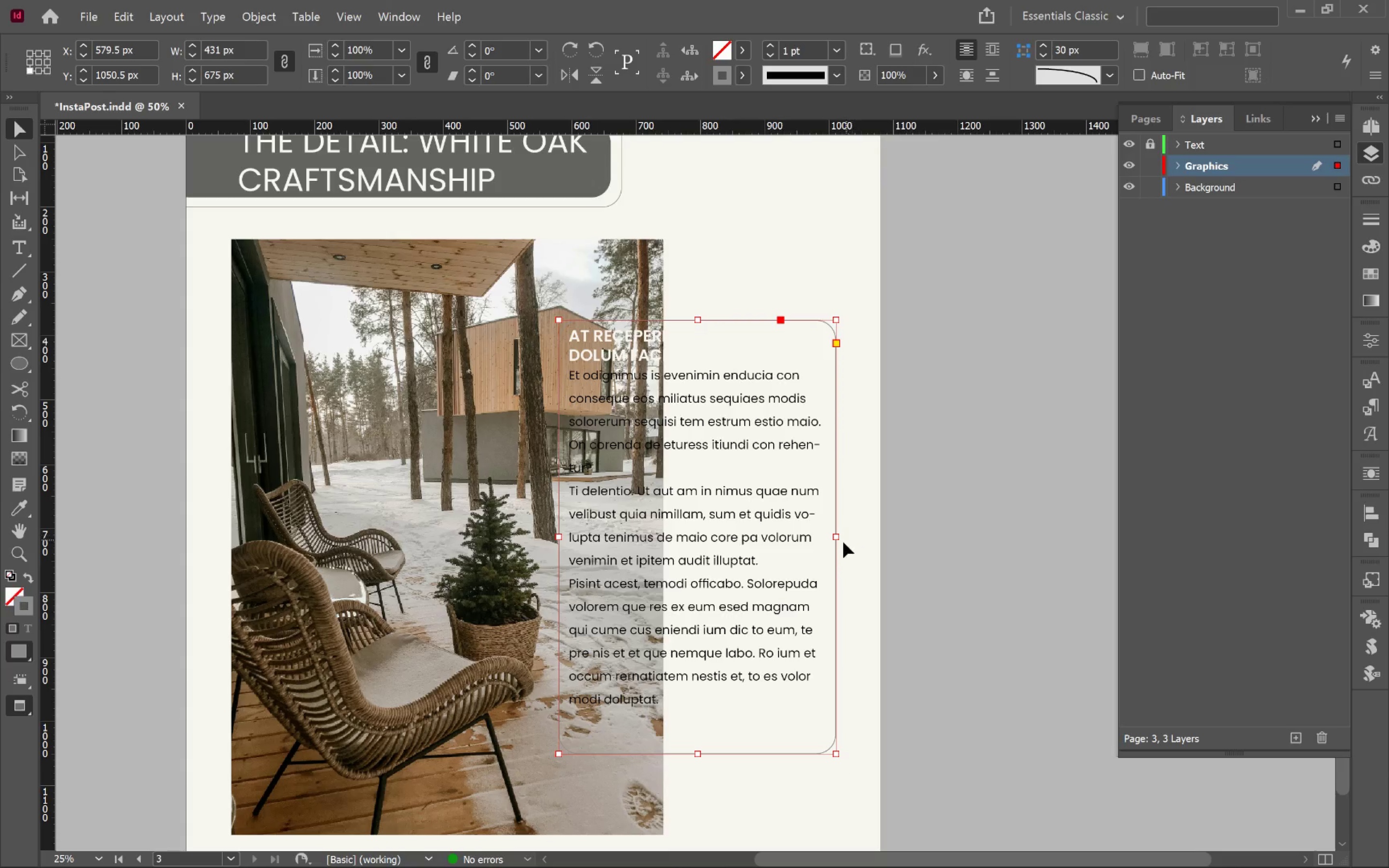 
left_click_drag(start_coordinate=[837, 539], to_coordinate=[845, 542])
 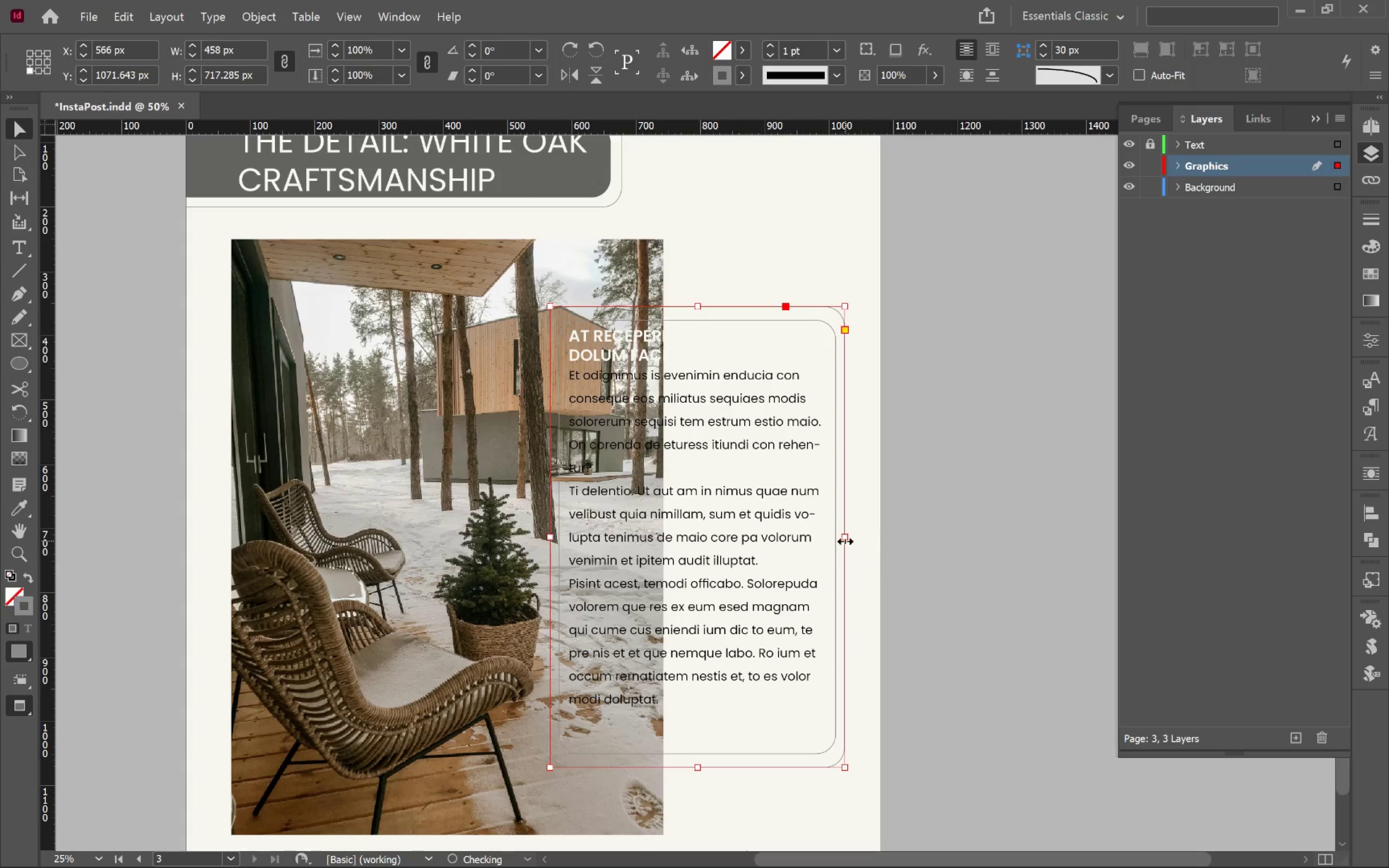 
hold_key(key=AltLeft, duration=2.36)
 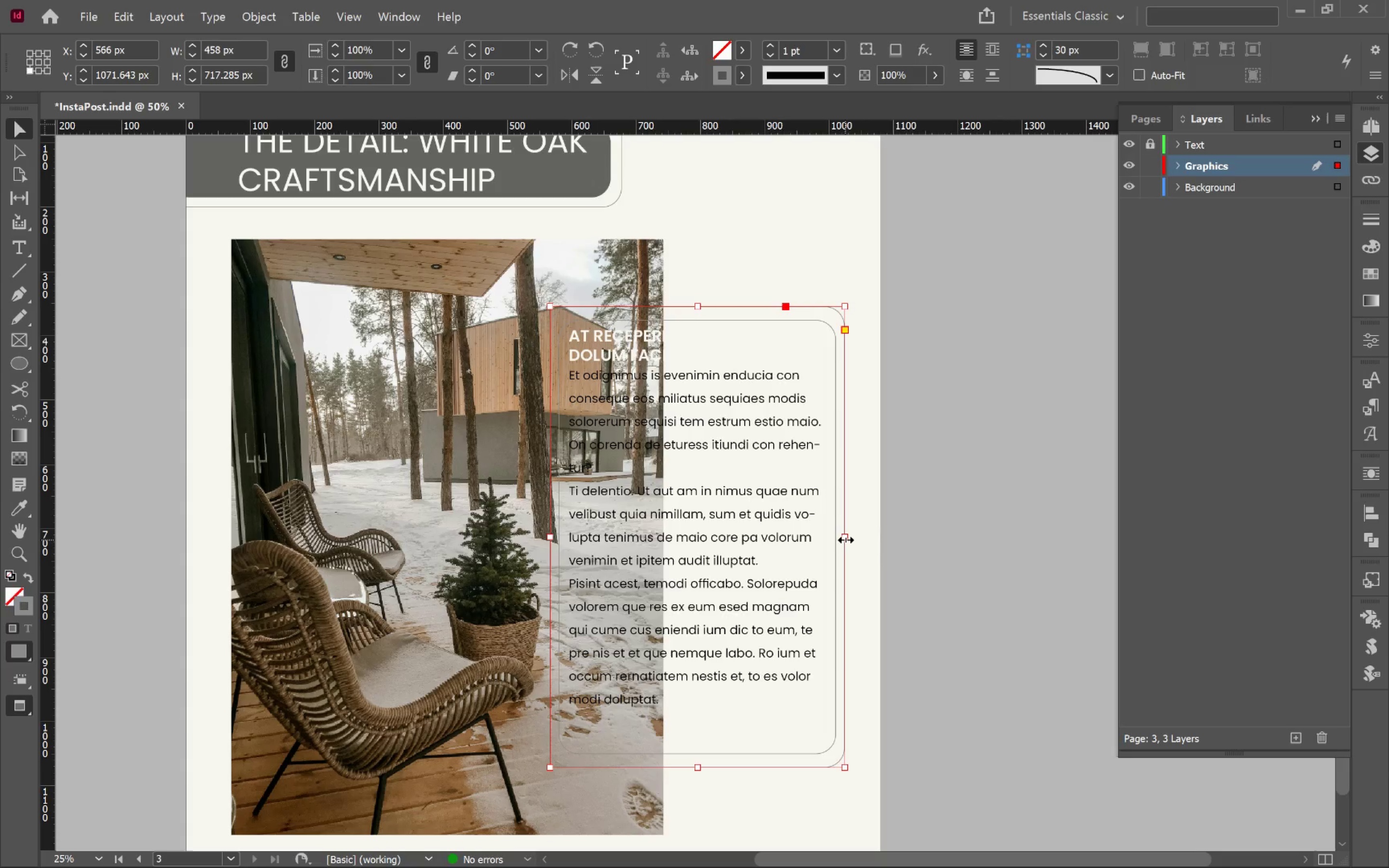 
hold_key(key=ShiftLeft, duration=2.36)
 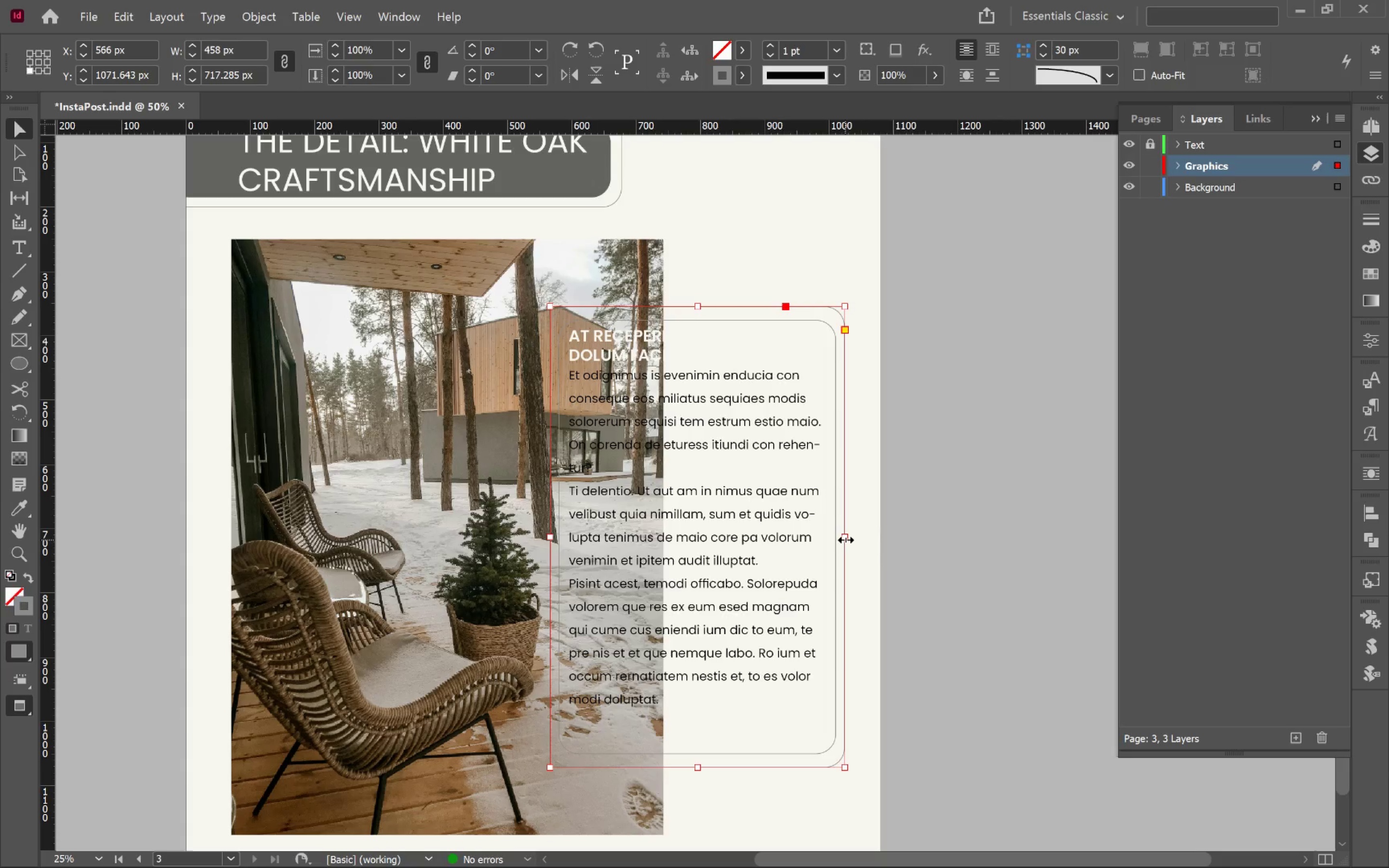 
left_click_drag(start_coordinate=[845, 539], to_coordinate=[850, 540])
 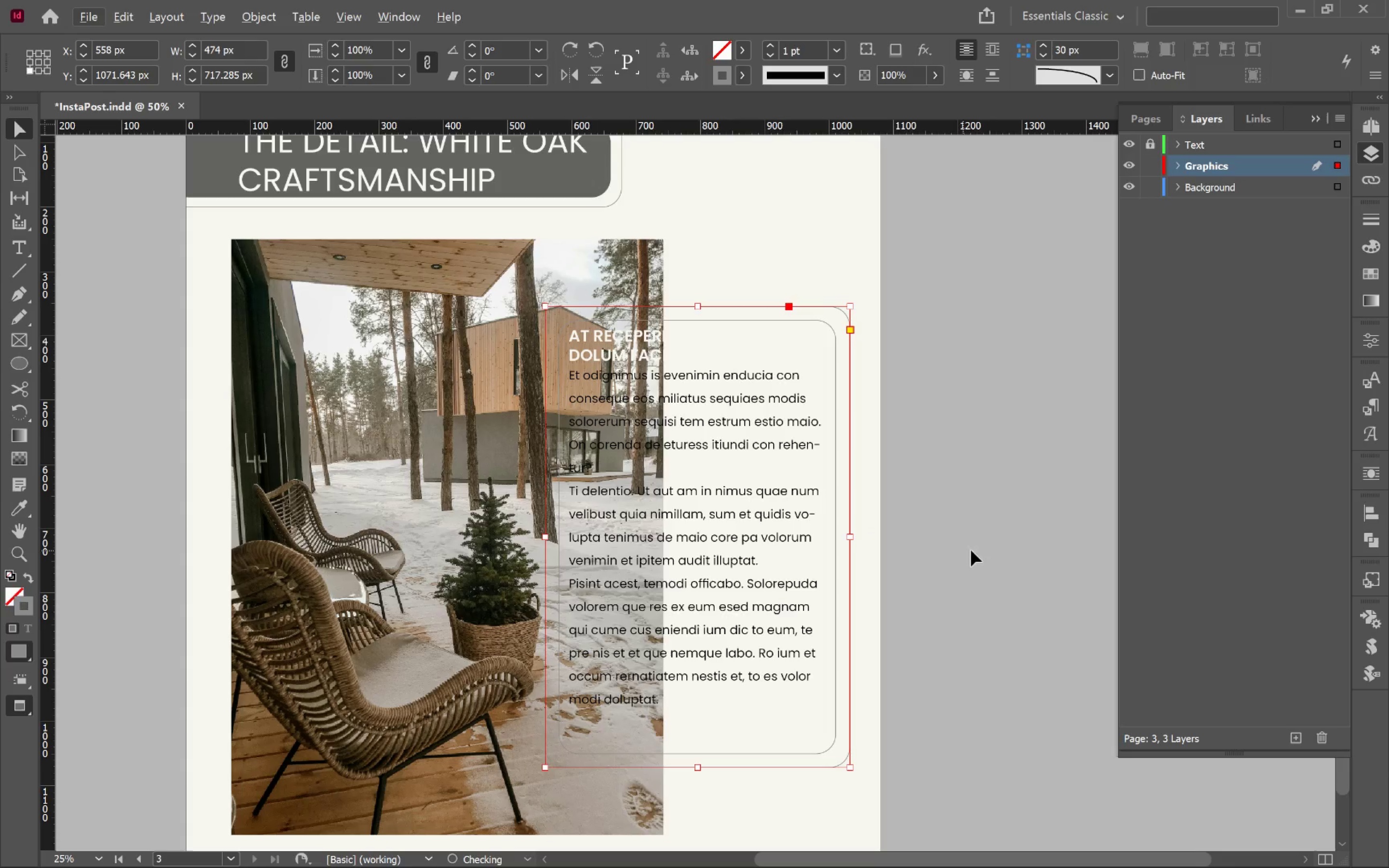 
hold_key(key=AltLeft, duration=1.94)
 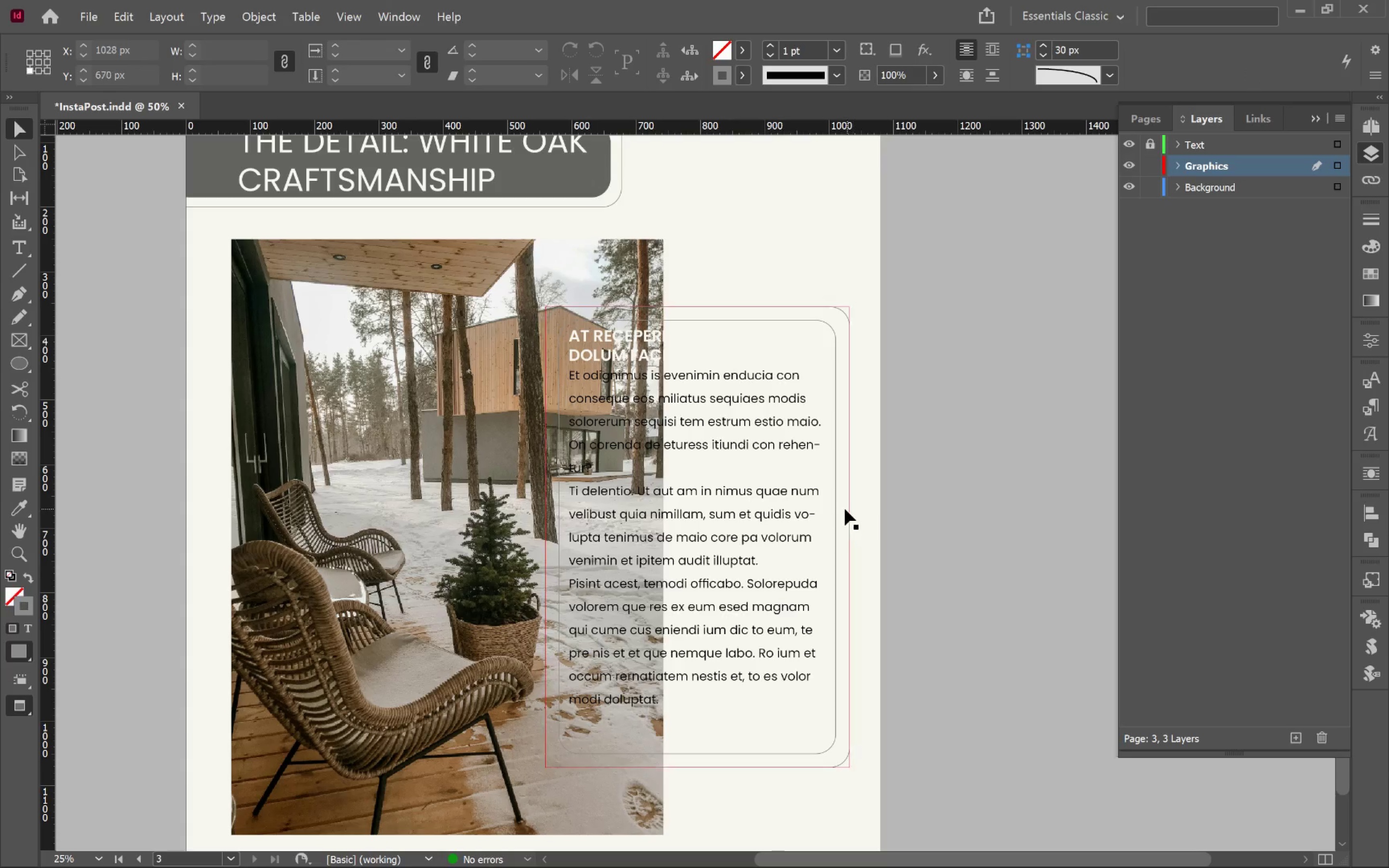 
left_click([834, 508])
 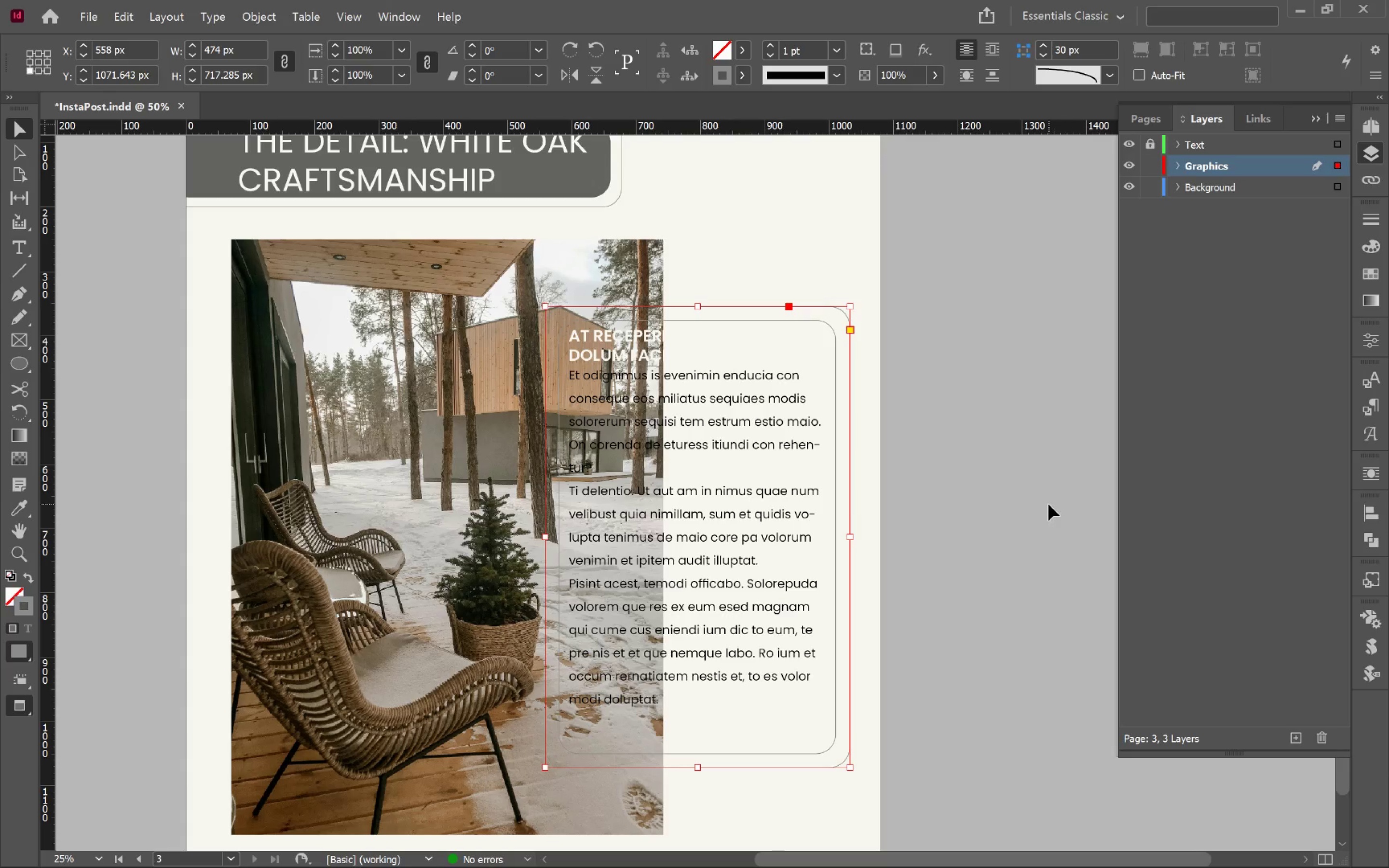 
key(Control+L)
 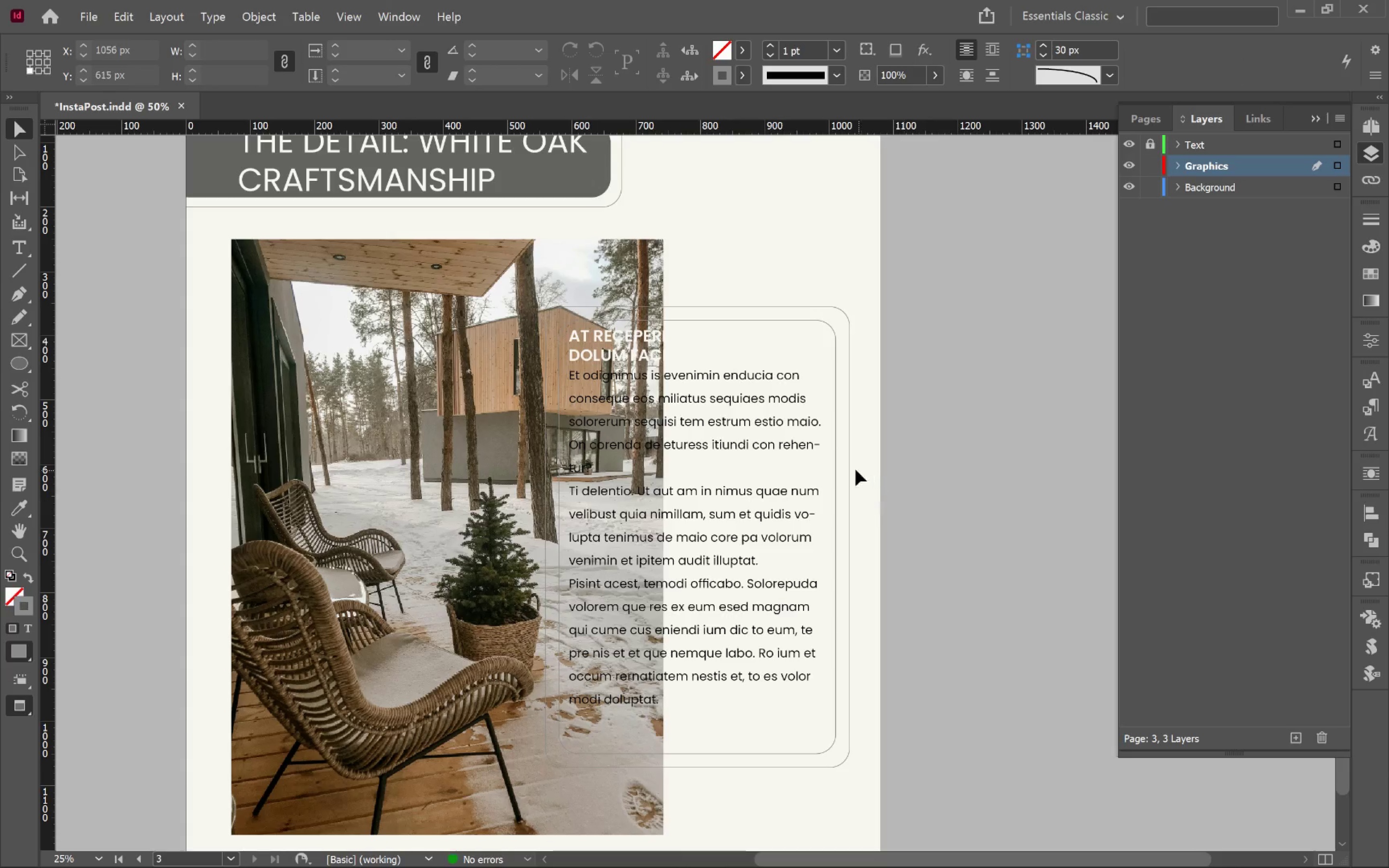 
left_click([808, 463])
 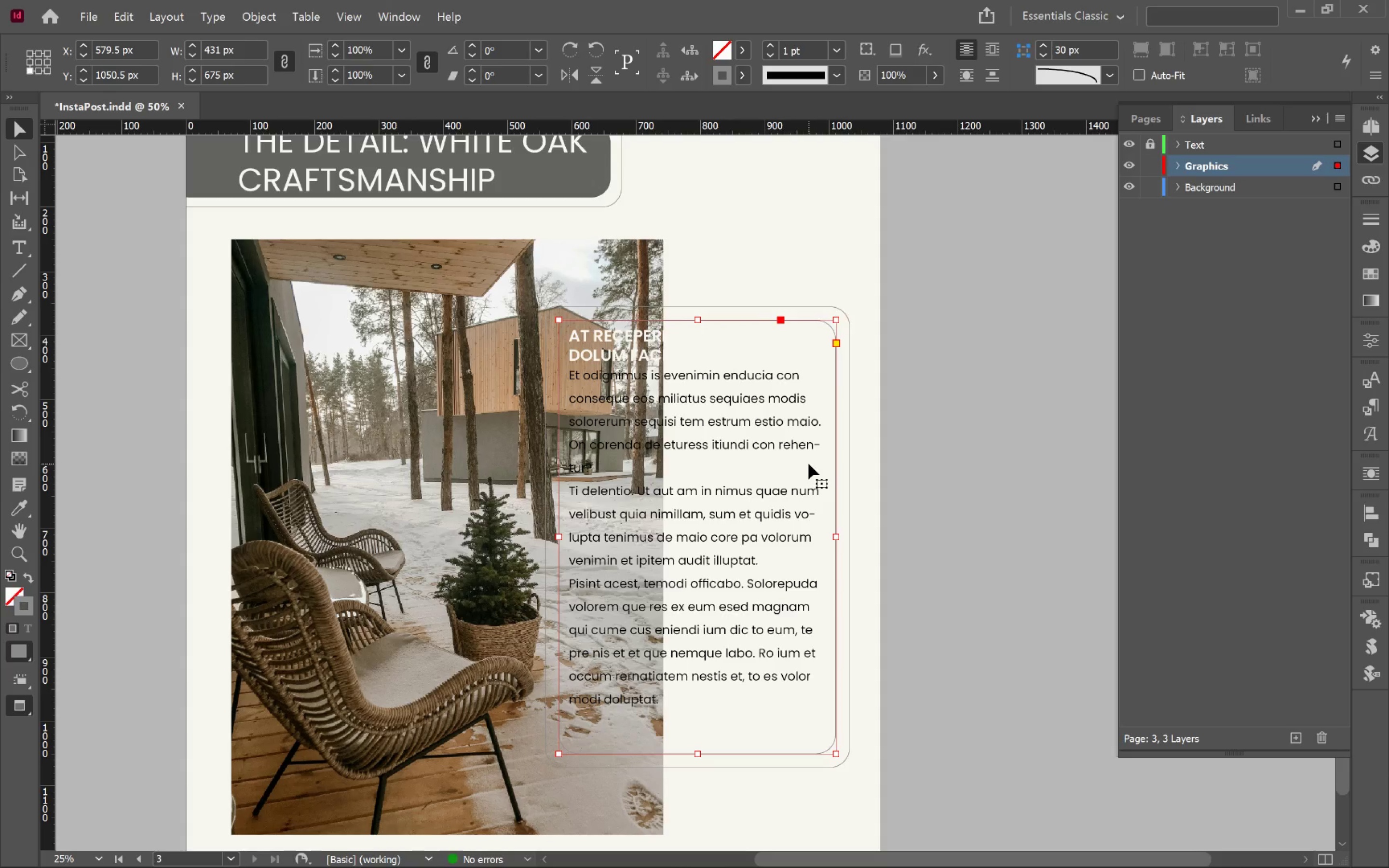 
hold_key(key=AltLeft, duration=0.7)
scroll: coordinate [808, 463], scroll_direction: down, amount: 1.0
 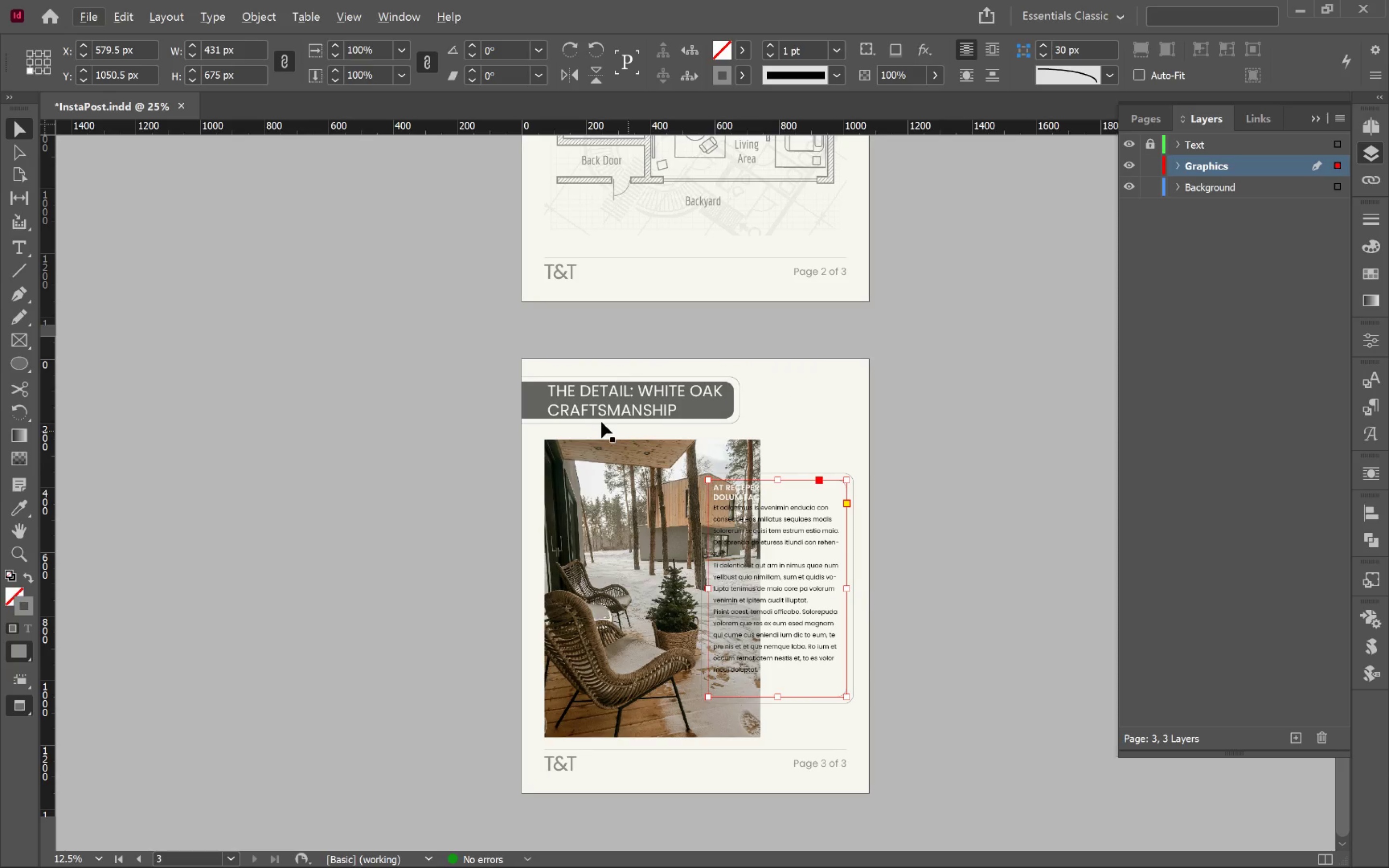 
left_click([593, 403])
 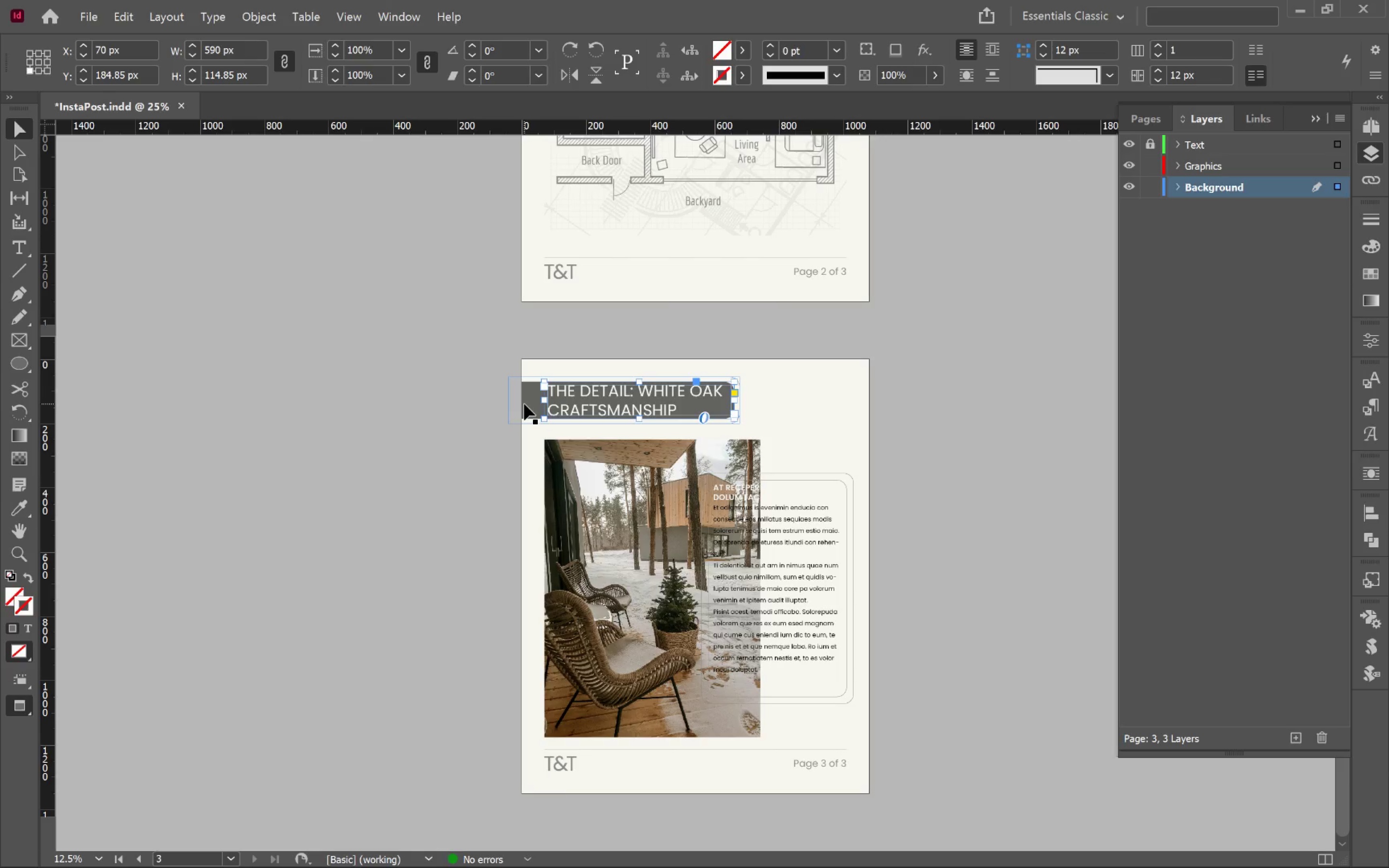 
left_click([792, 539])
 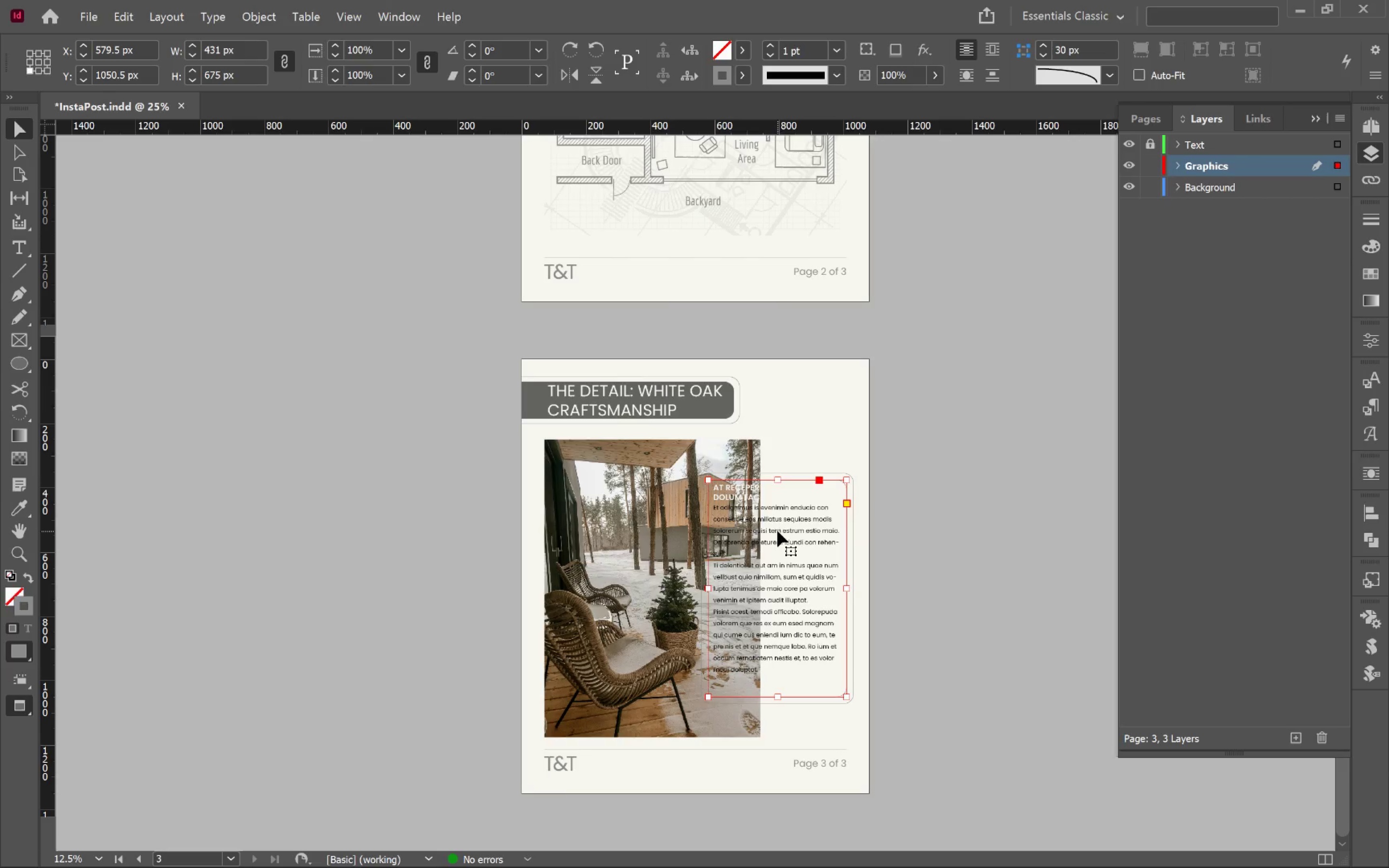 
key(I)
 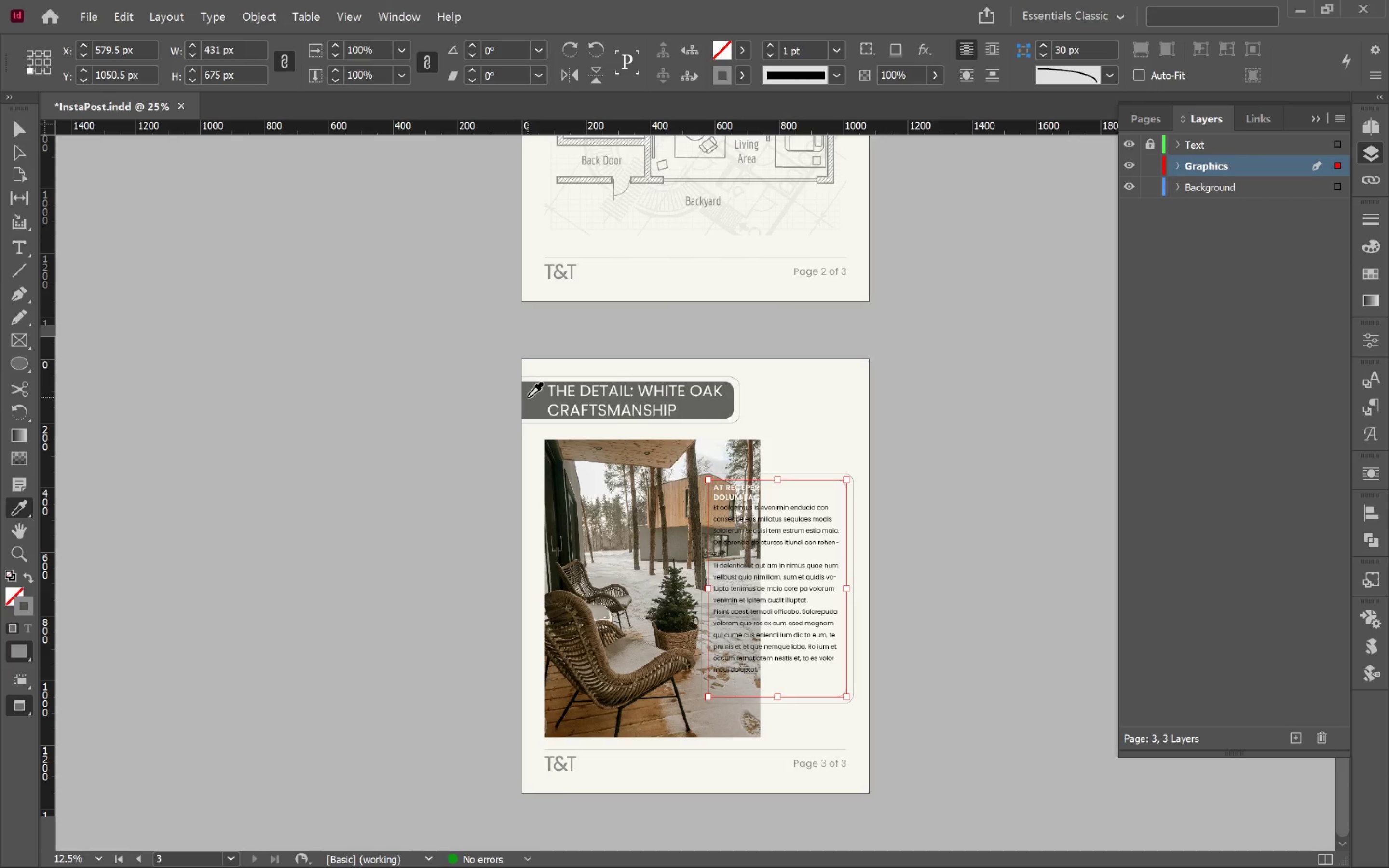 
left_click([529, 397])
 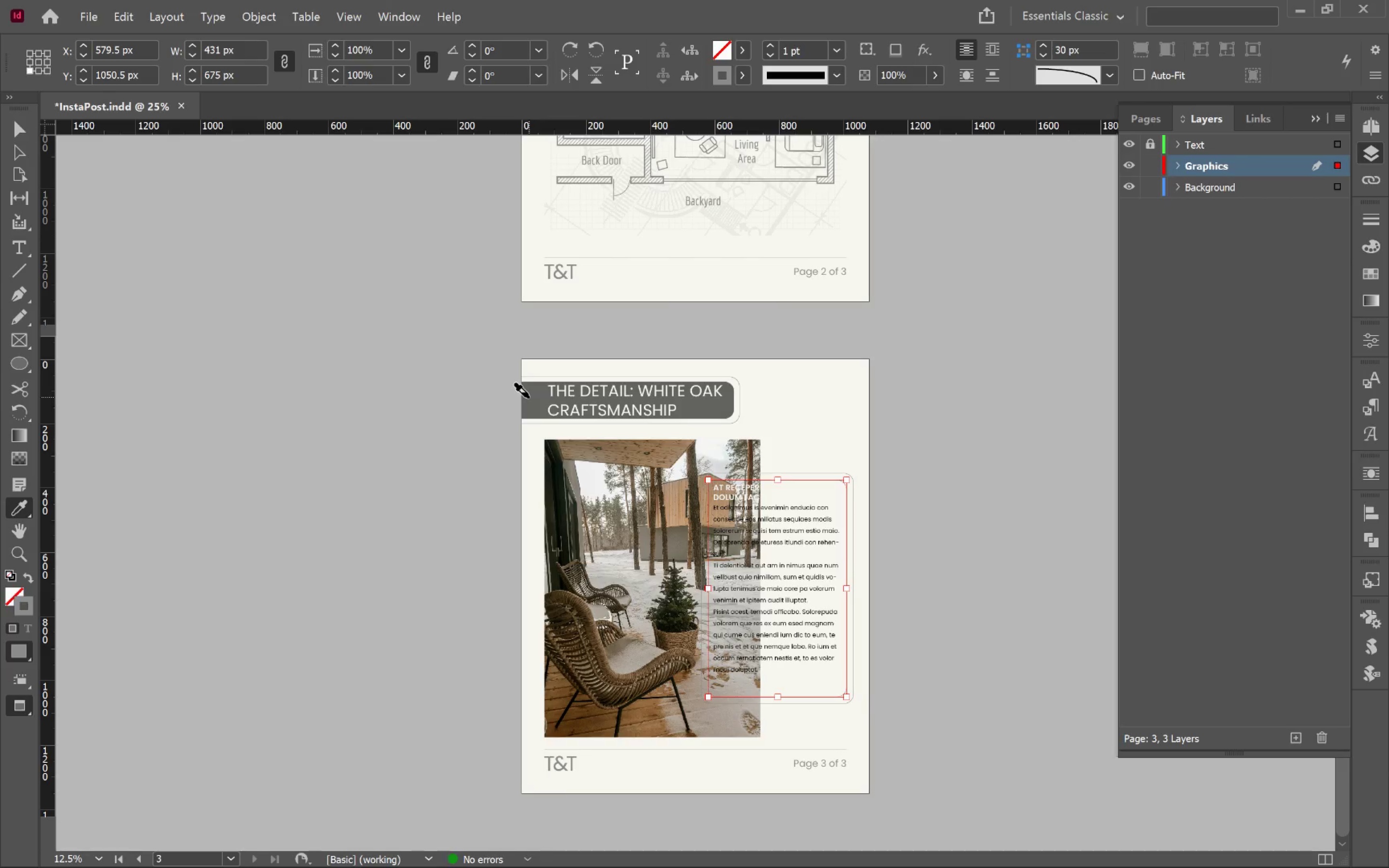 
left_click([529, 397])
 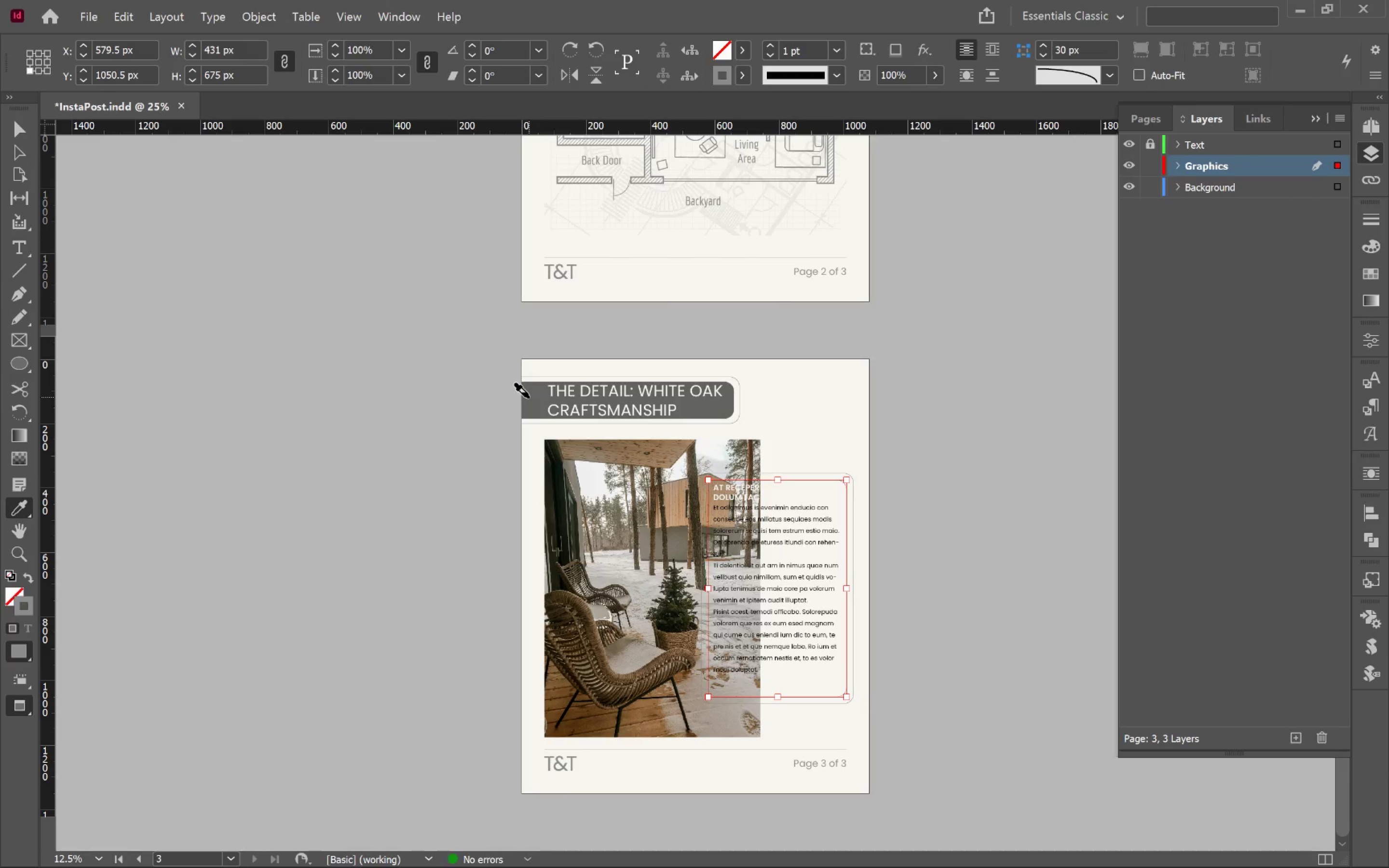 
key(V)
 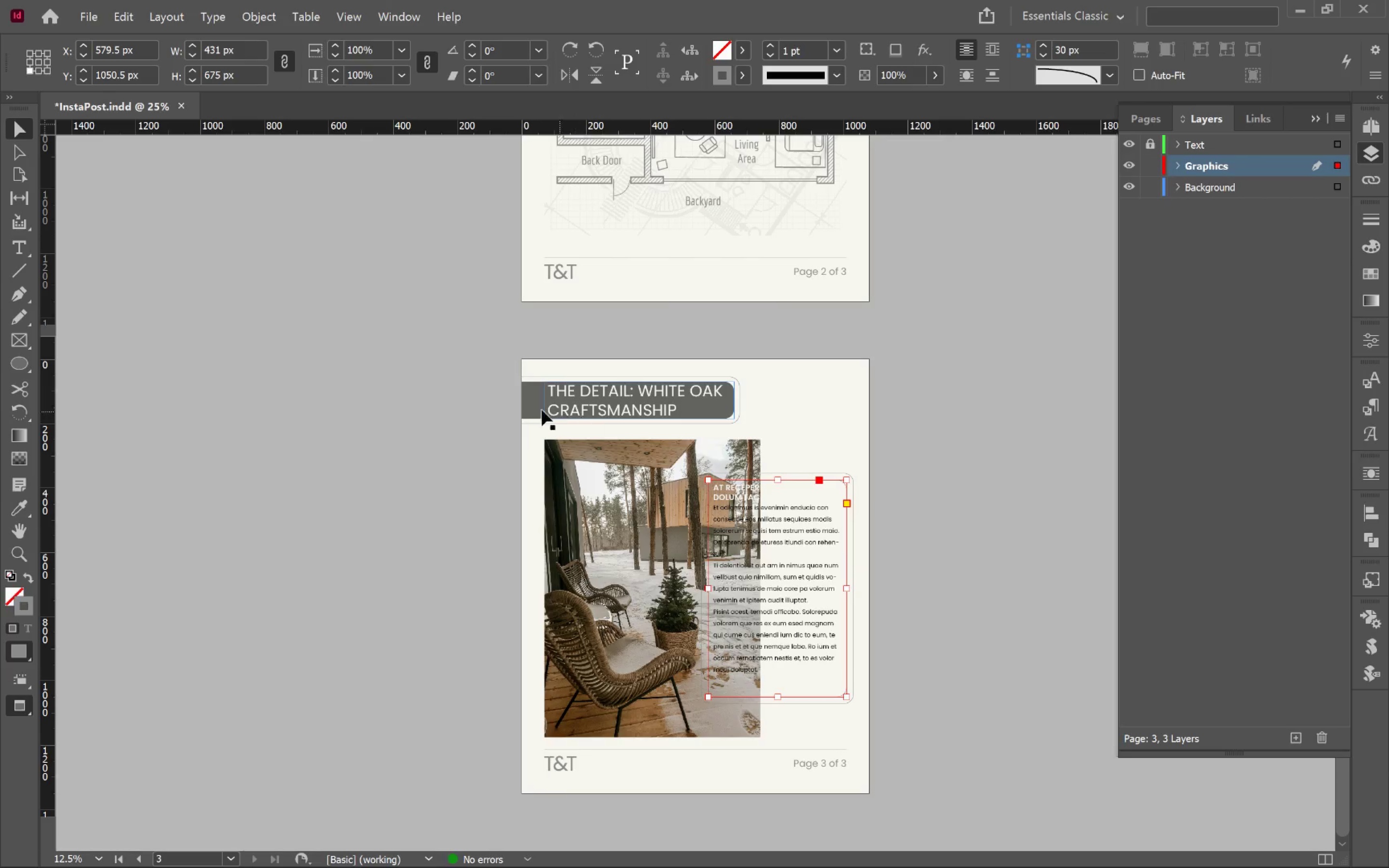 
left_click_drag(start_coordinate=[526, 405], to_coordinate=[481, 425])
 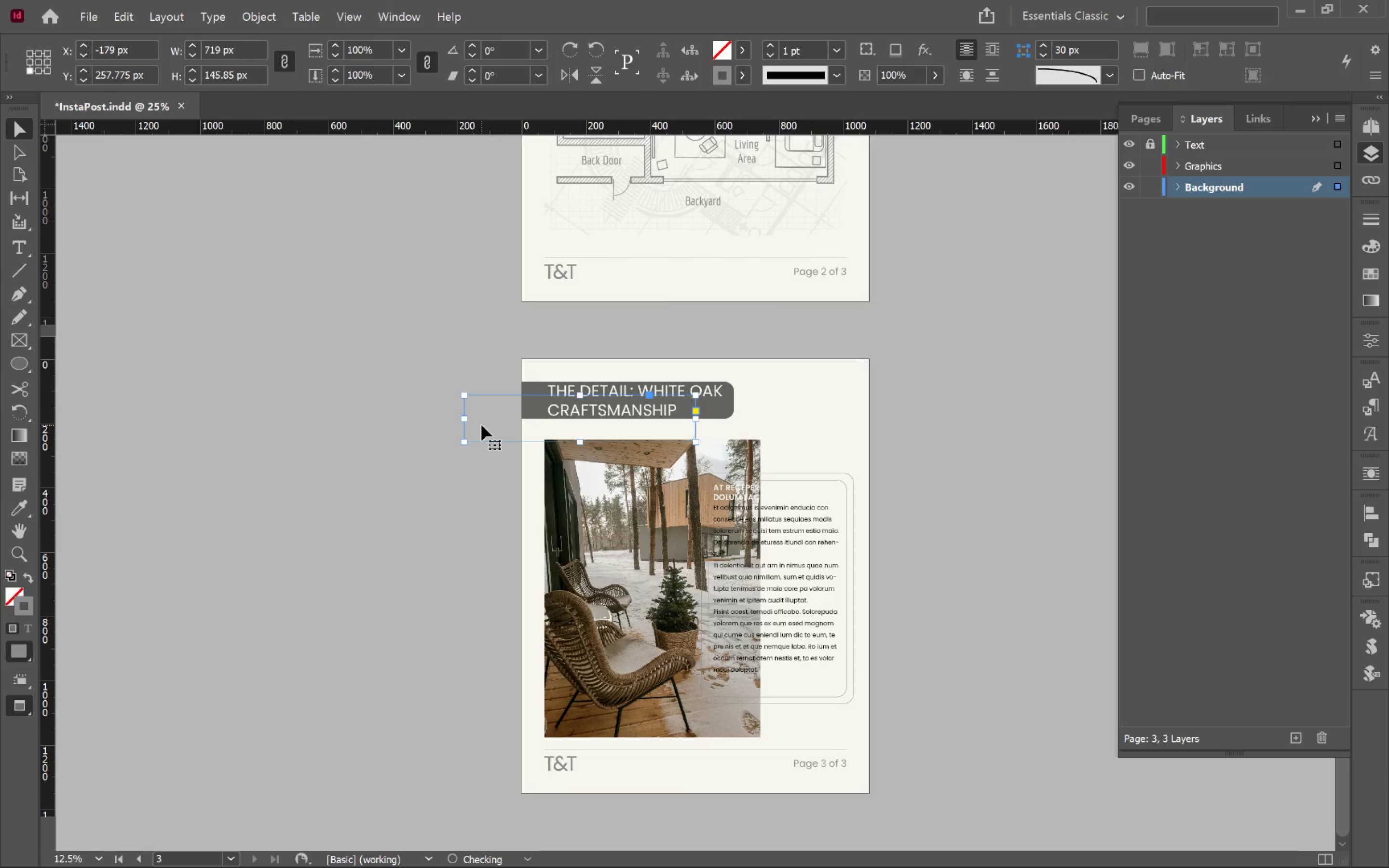 
key(Control+Z)
 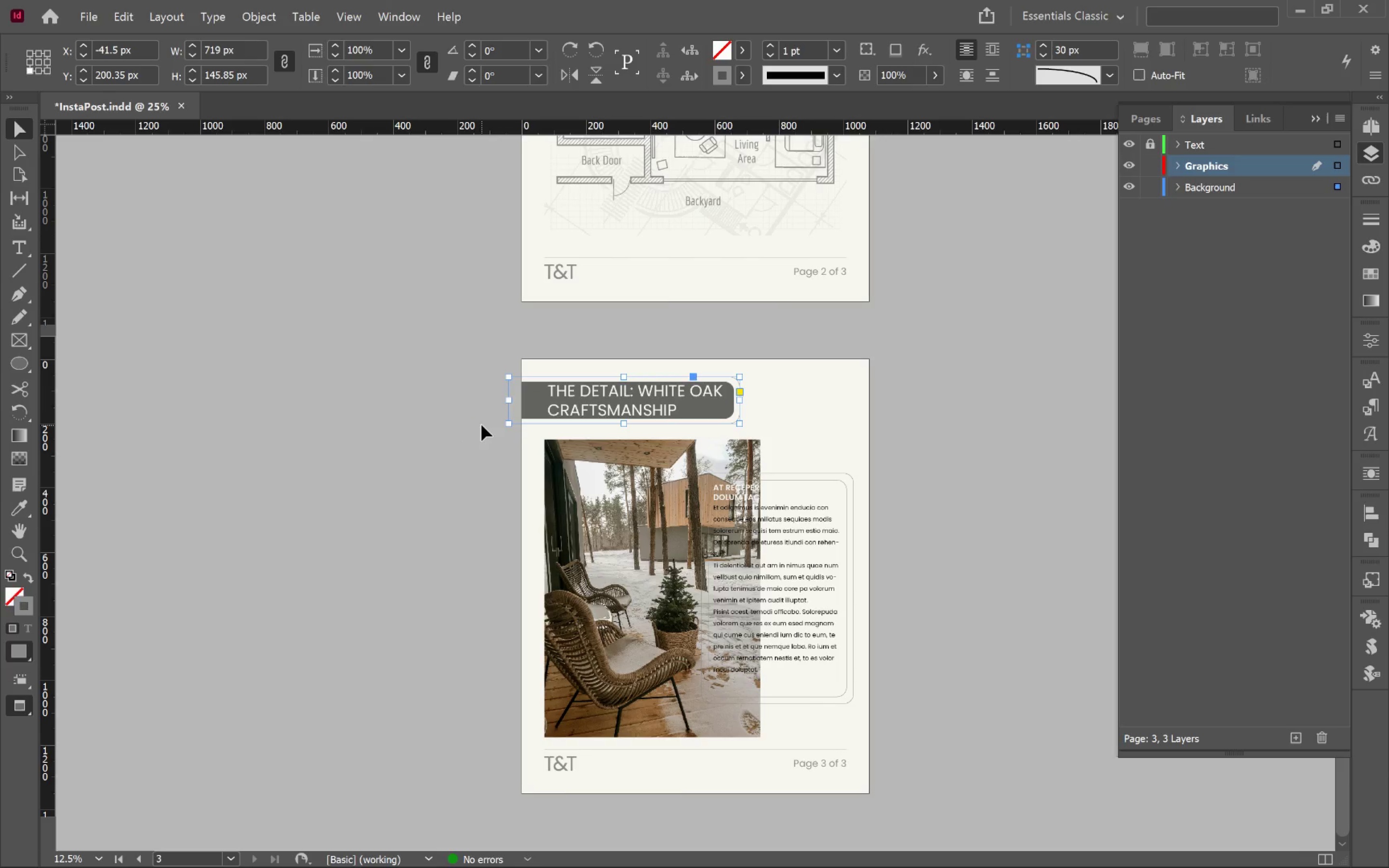 
key(Control+L)
 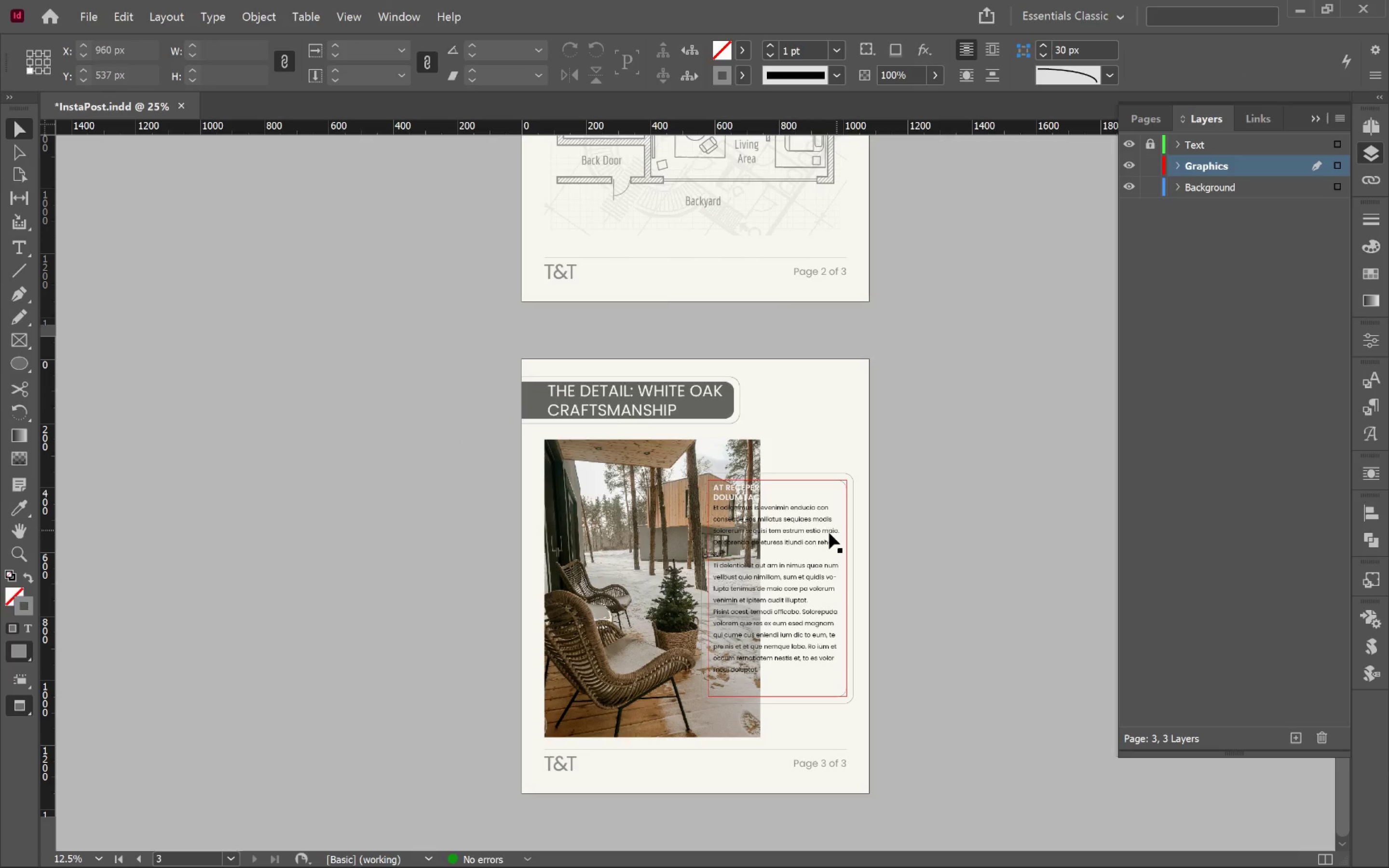 
left_click([822, 535])
 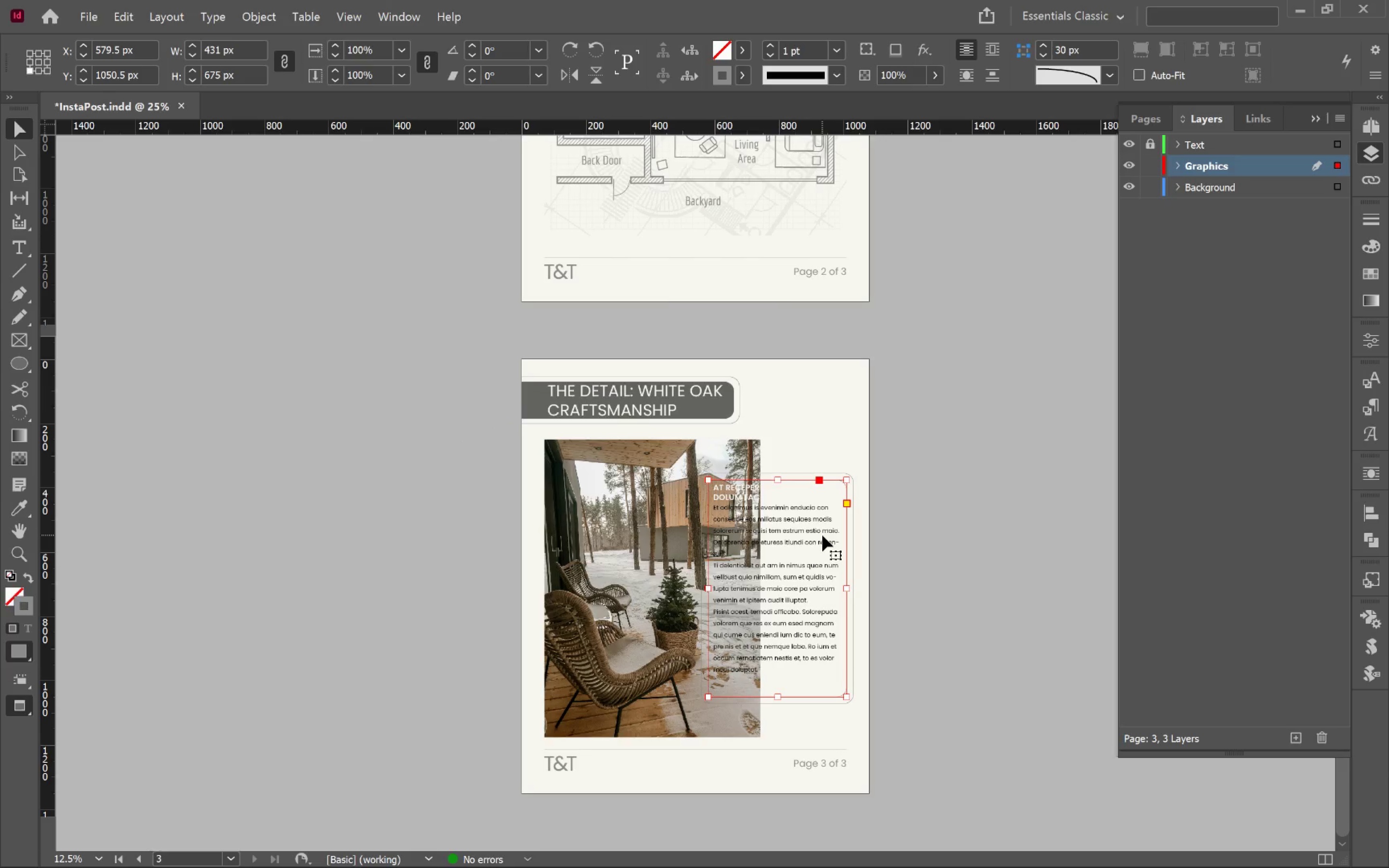 
key(I)
 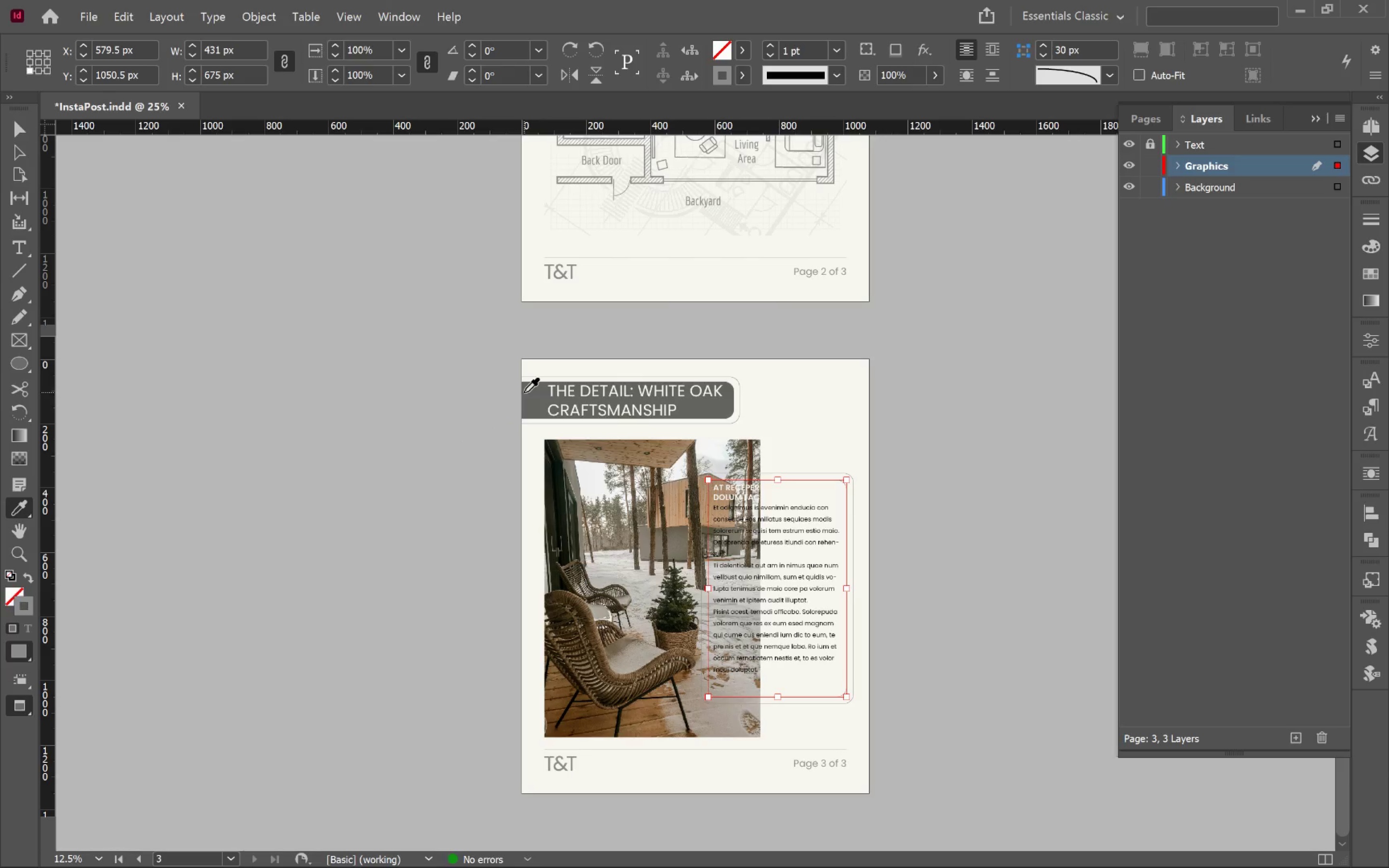 
left_click([532, 394])
 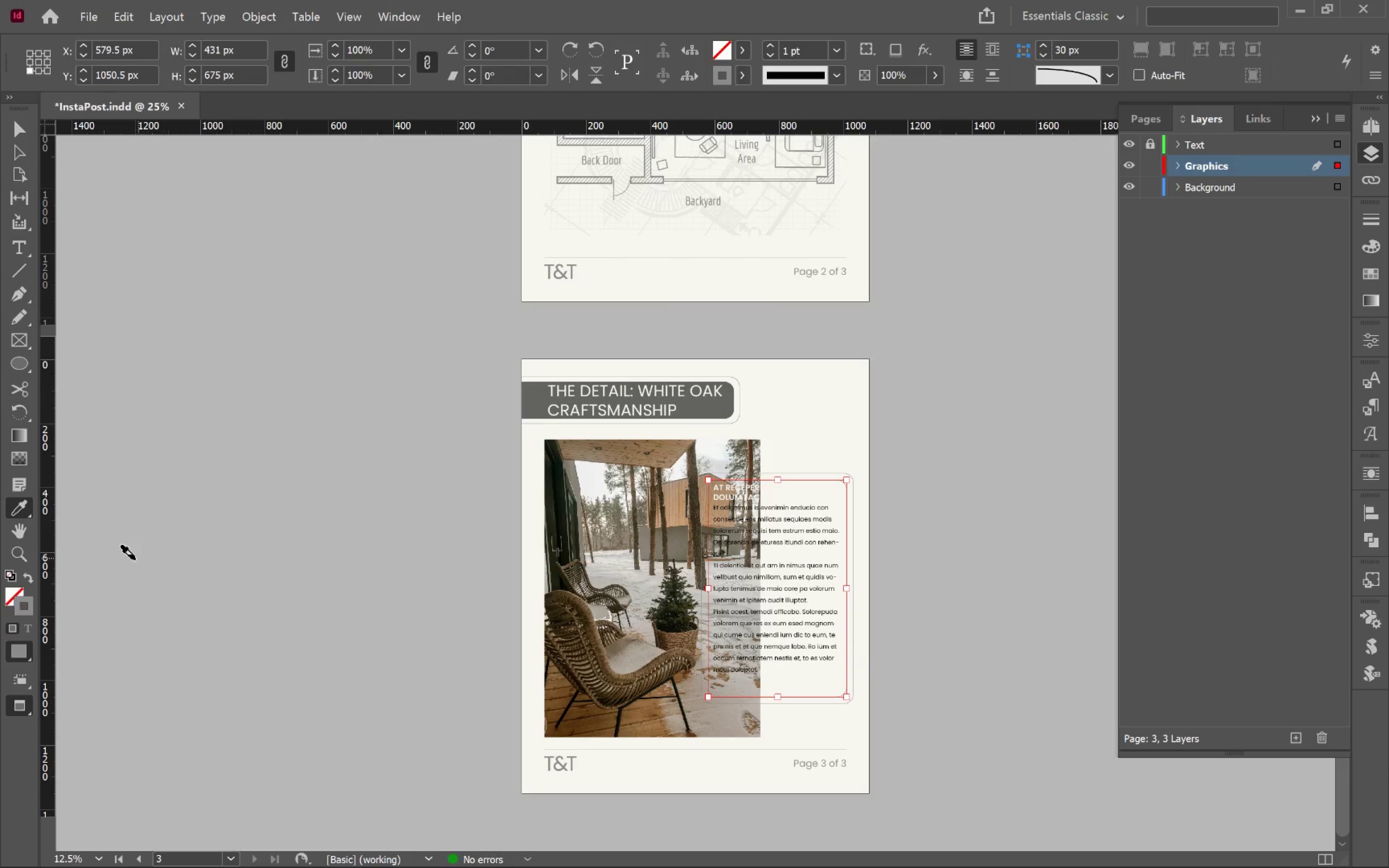 
left_click([30, 580])
 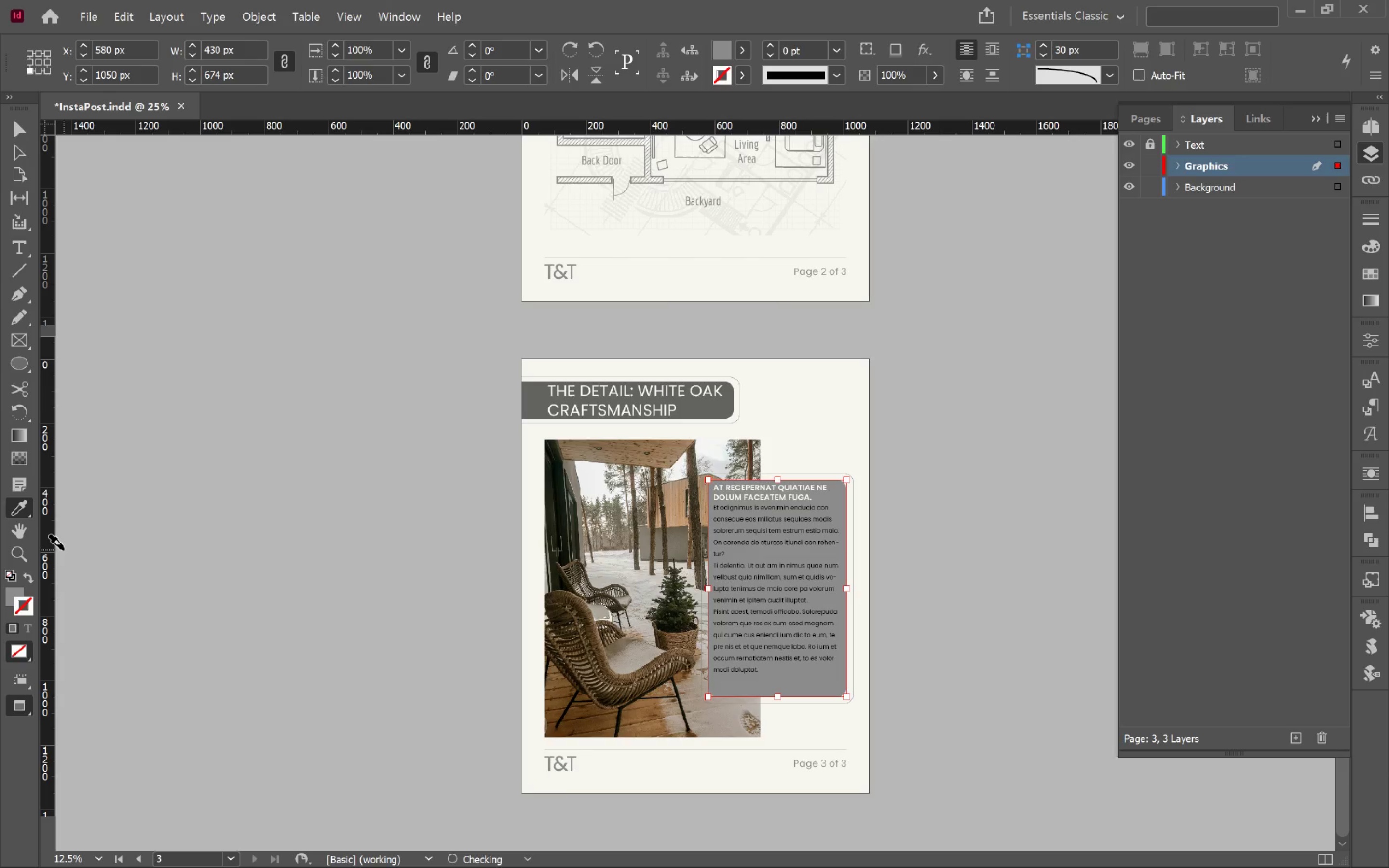 
key(V)
 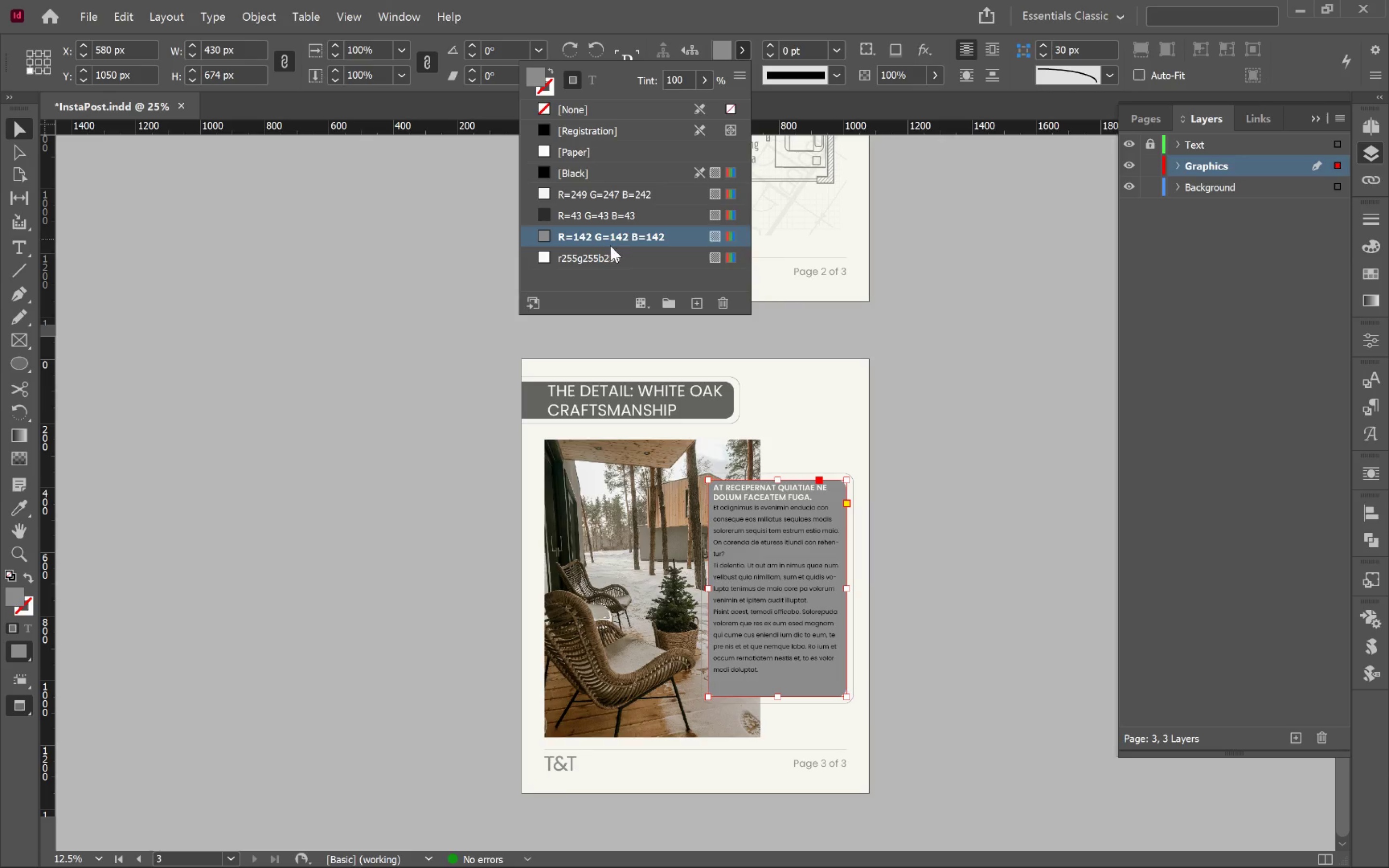 
left_click([595, 218])
 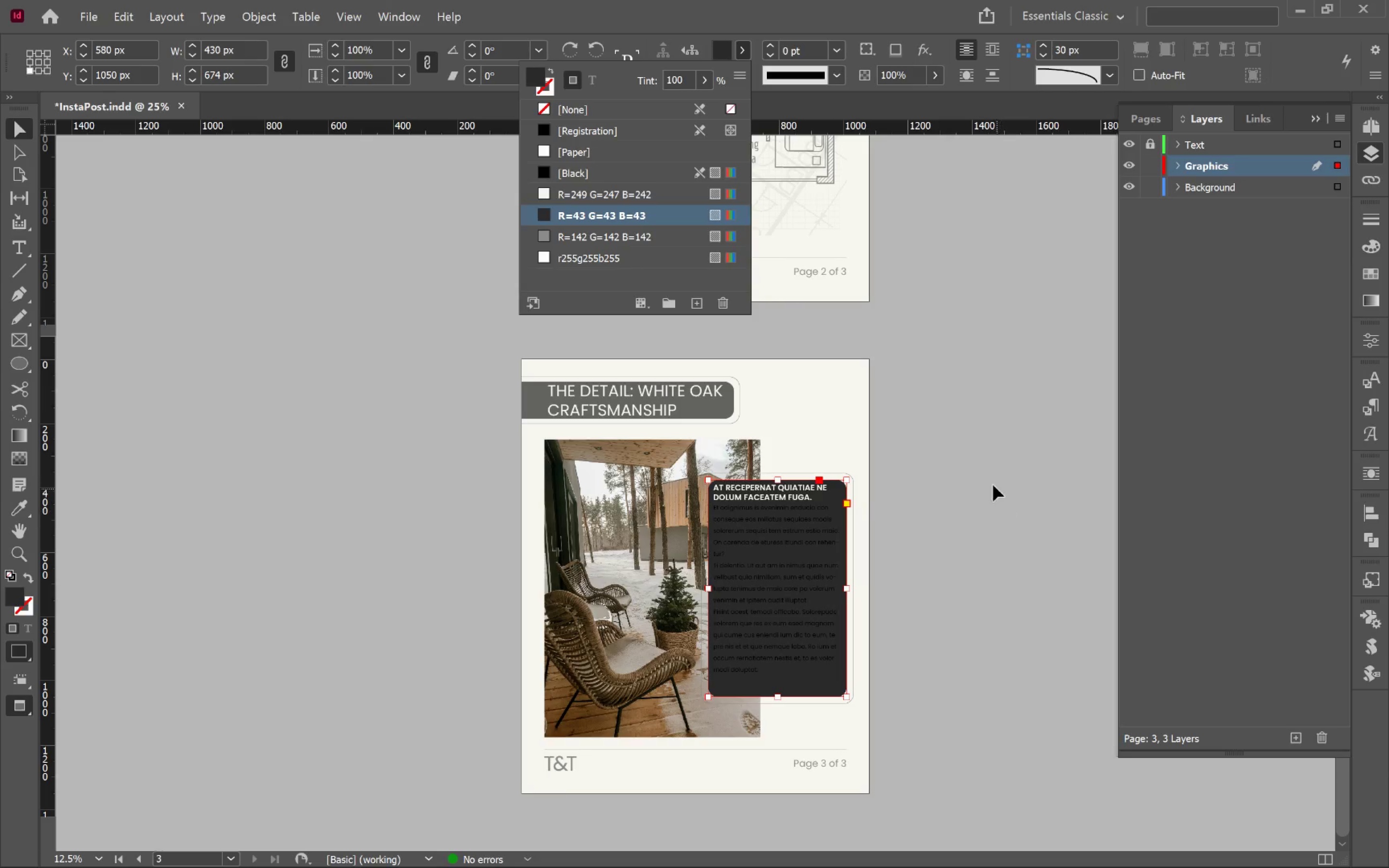 
left_click([975, 435])
 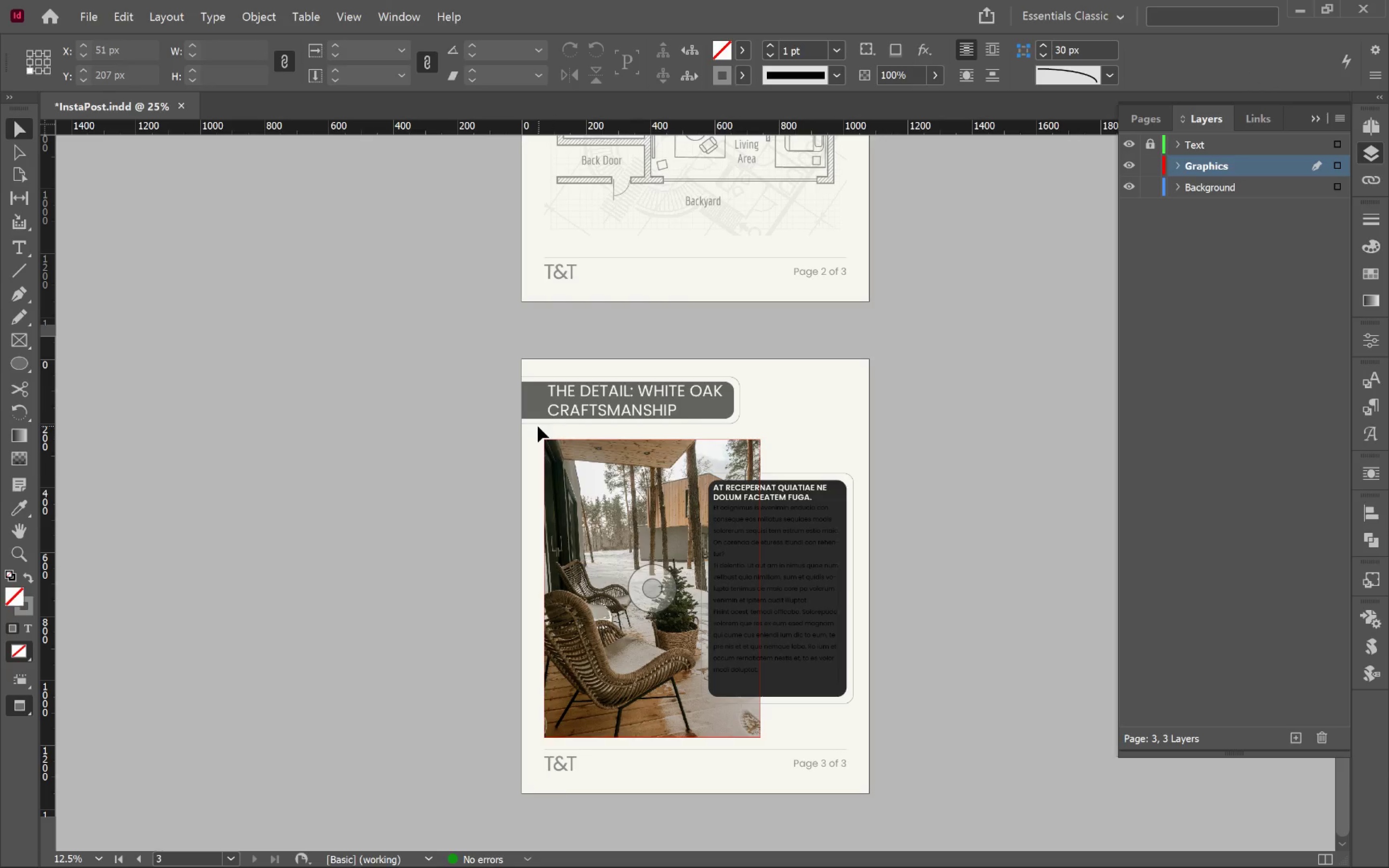 
left_click([527, 402])
 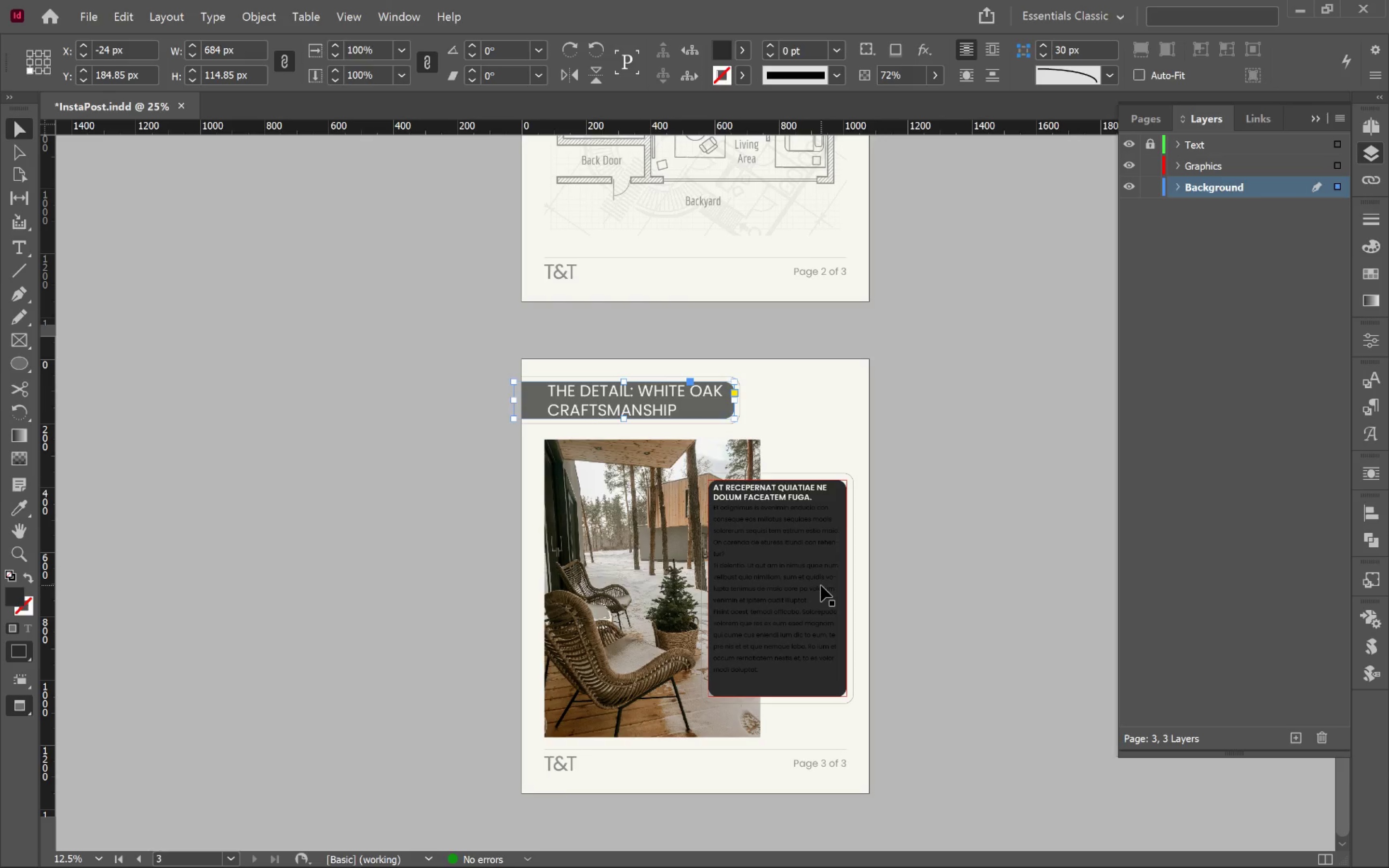 
left_click([821, 585])
 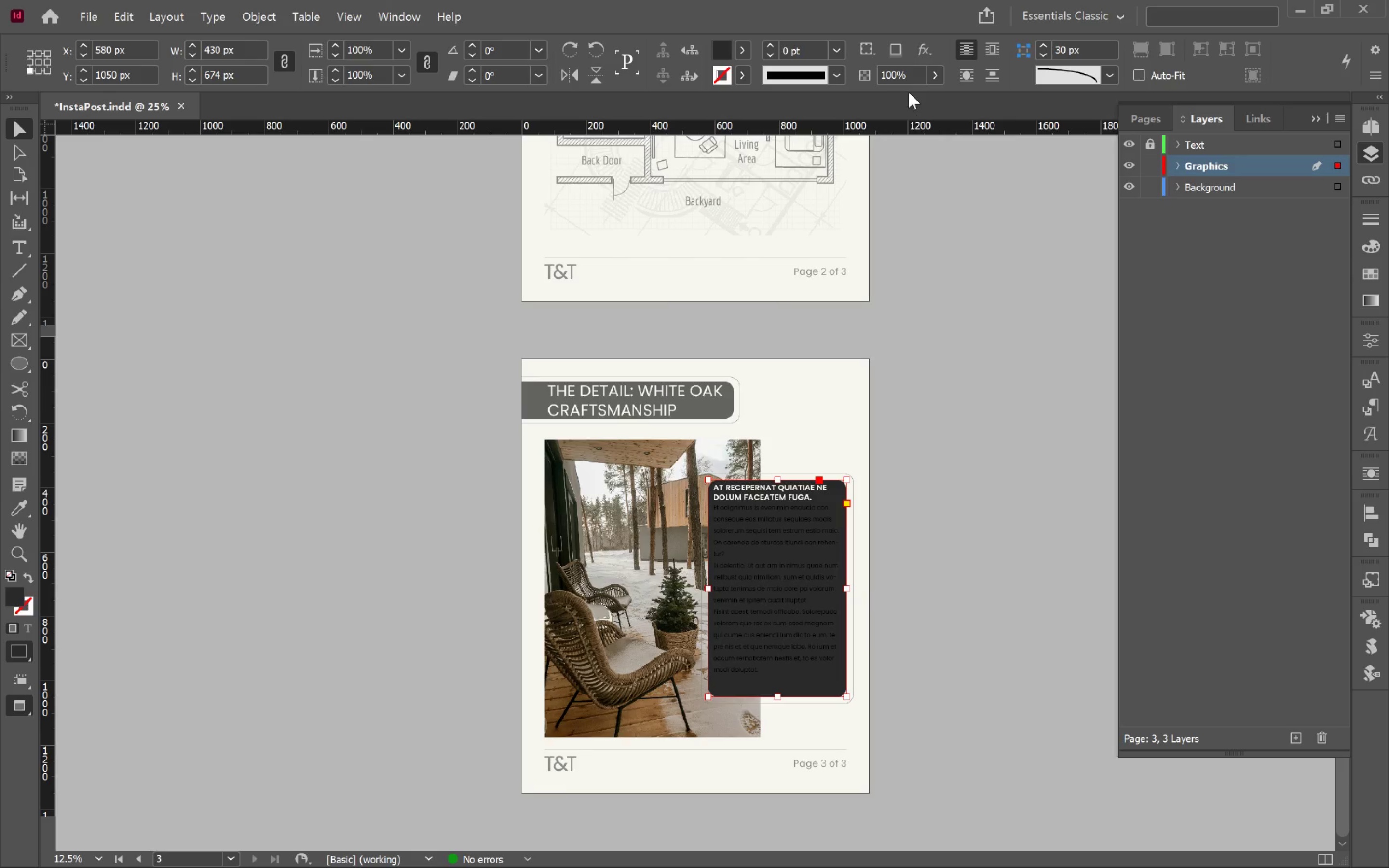 
left_click_drag(start_coordinate=[914, 77], to_coordinate=[830, 70])
 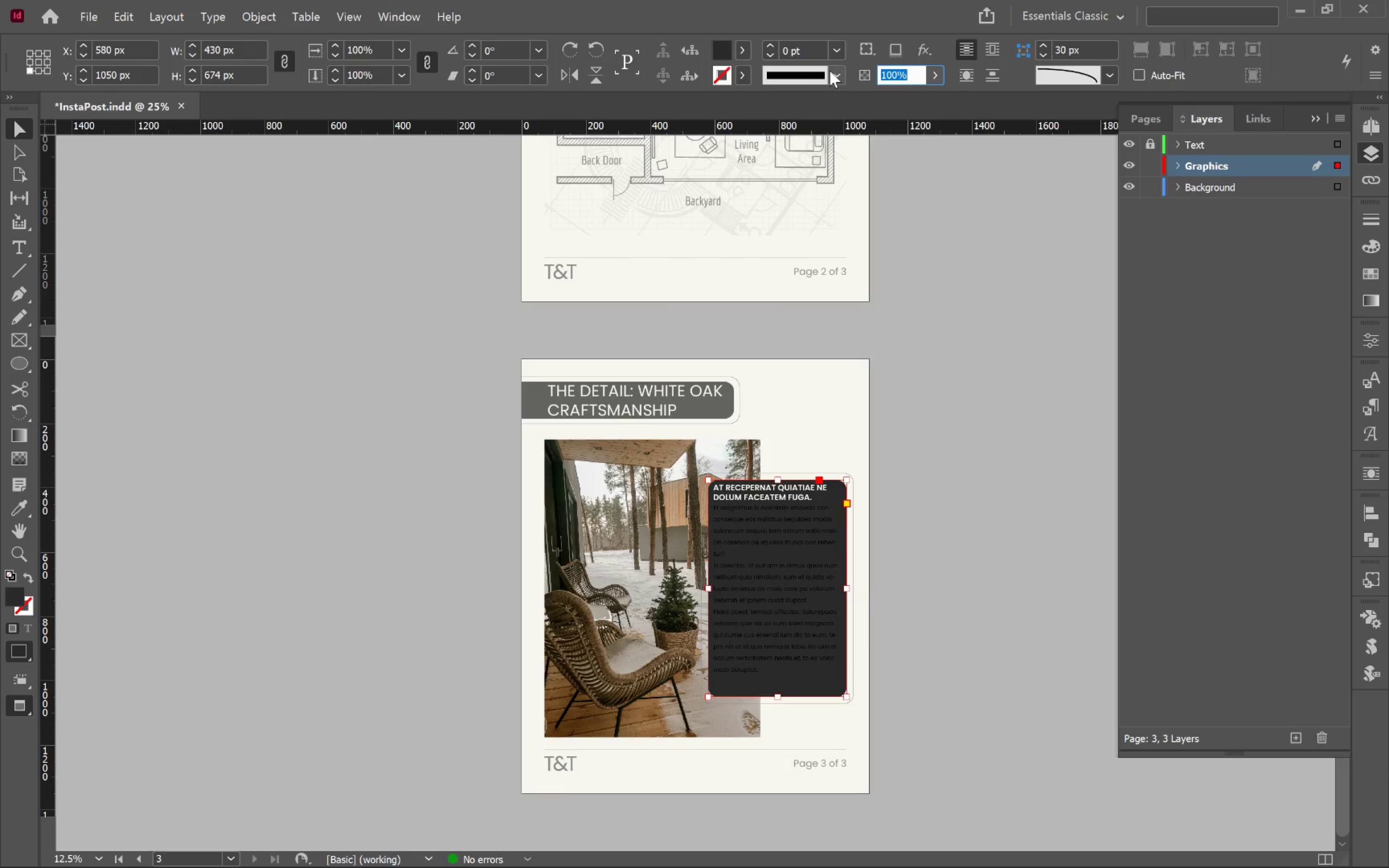 
type(72)
 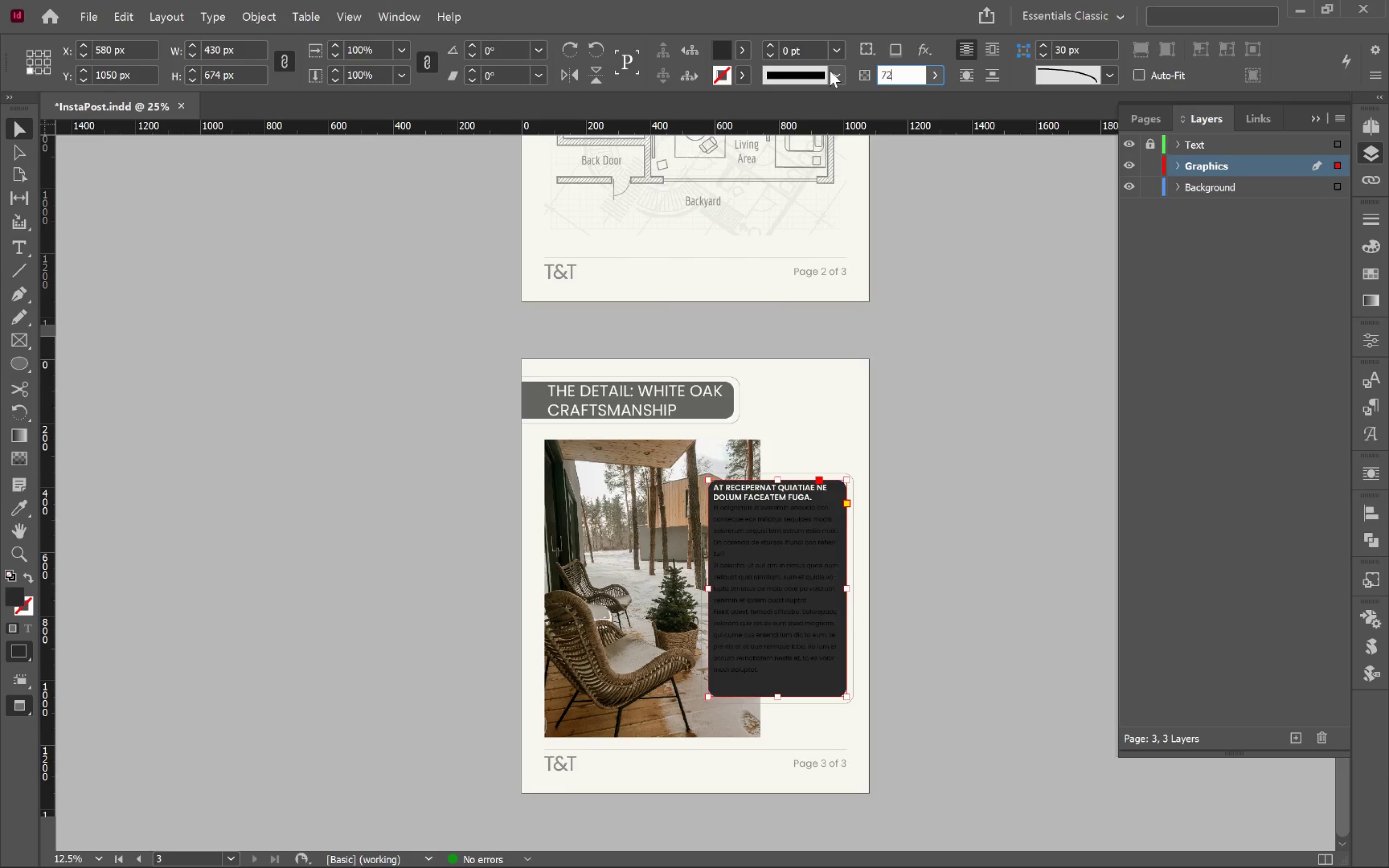 
key(Enter)
 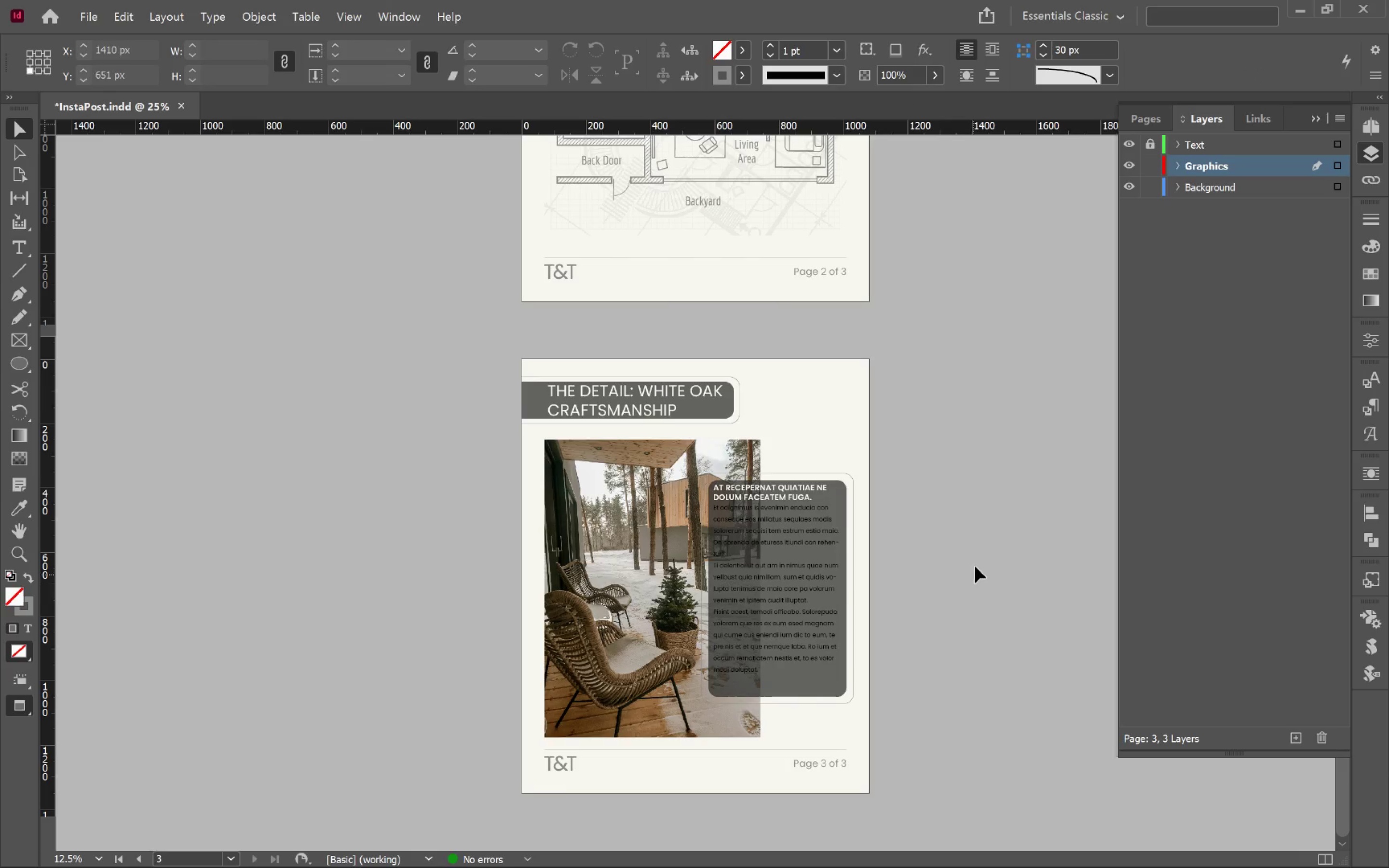 
hold_key(key=AltLeft, duration=0.58)
 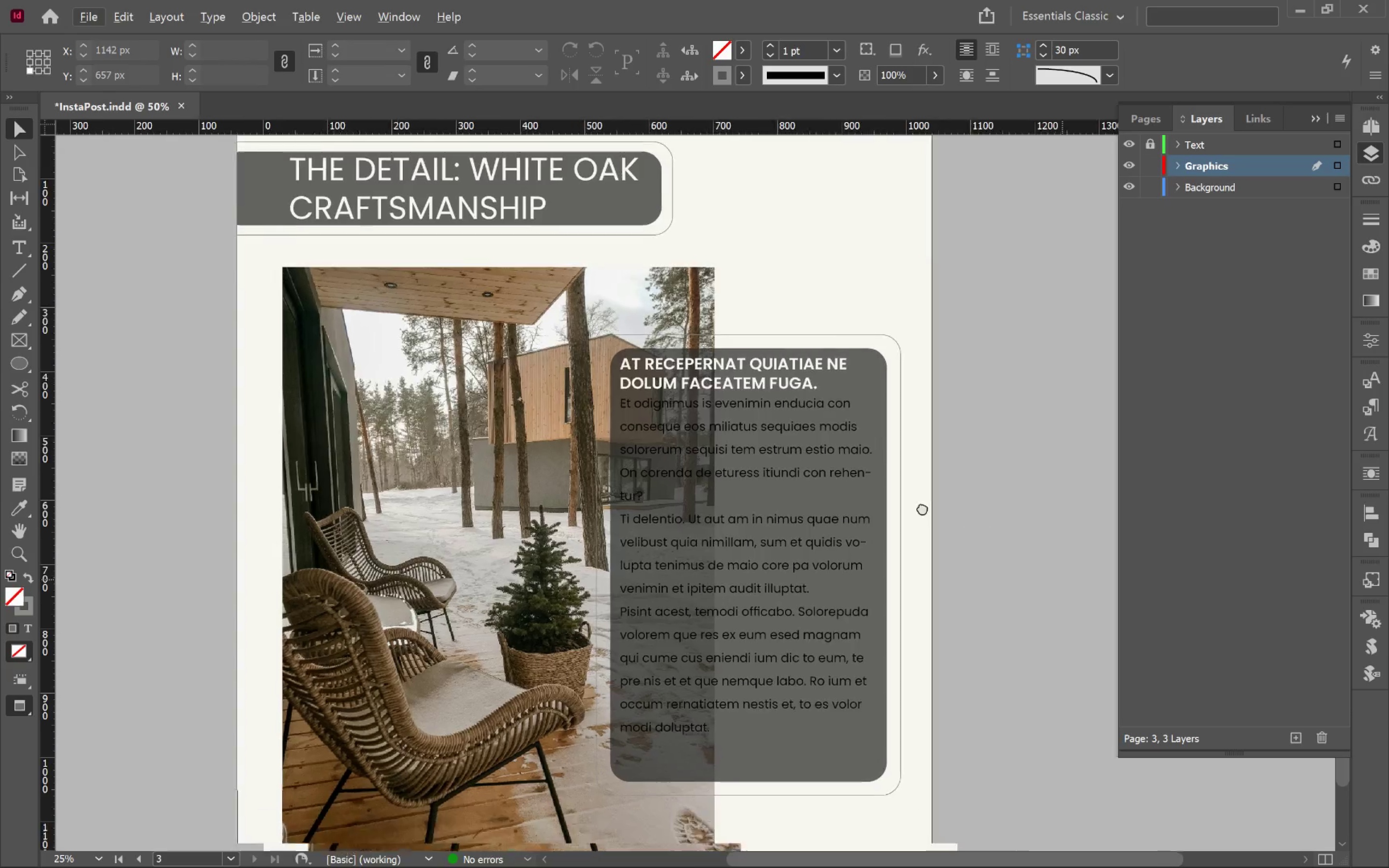 
hold_key(key=Space, duration=0.91)
 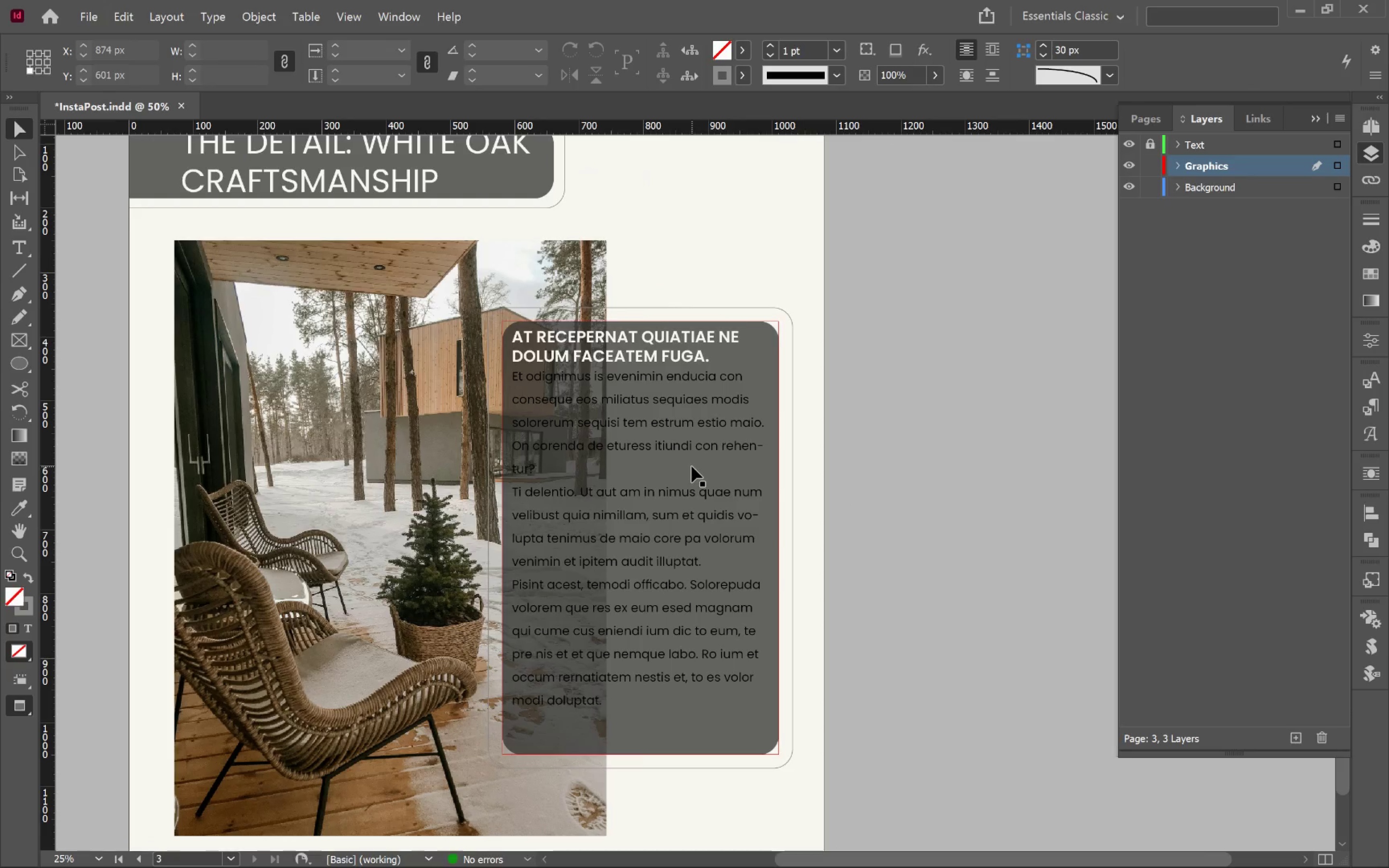 
scroll: coordinate [943, 552], scroll_direction: up, amount: 1.0
 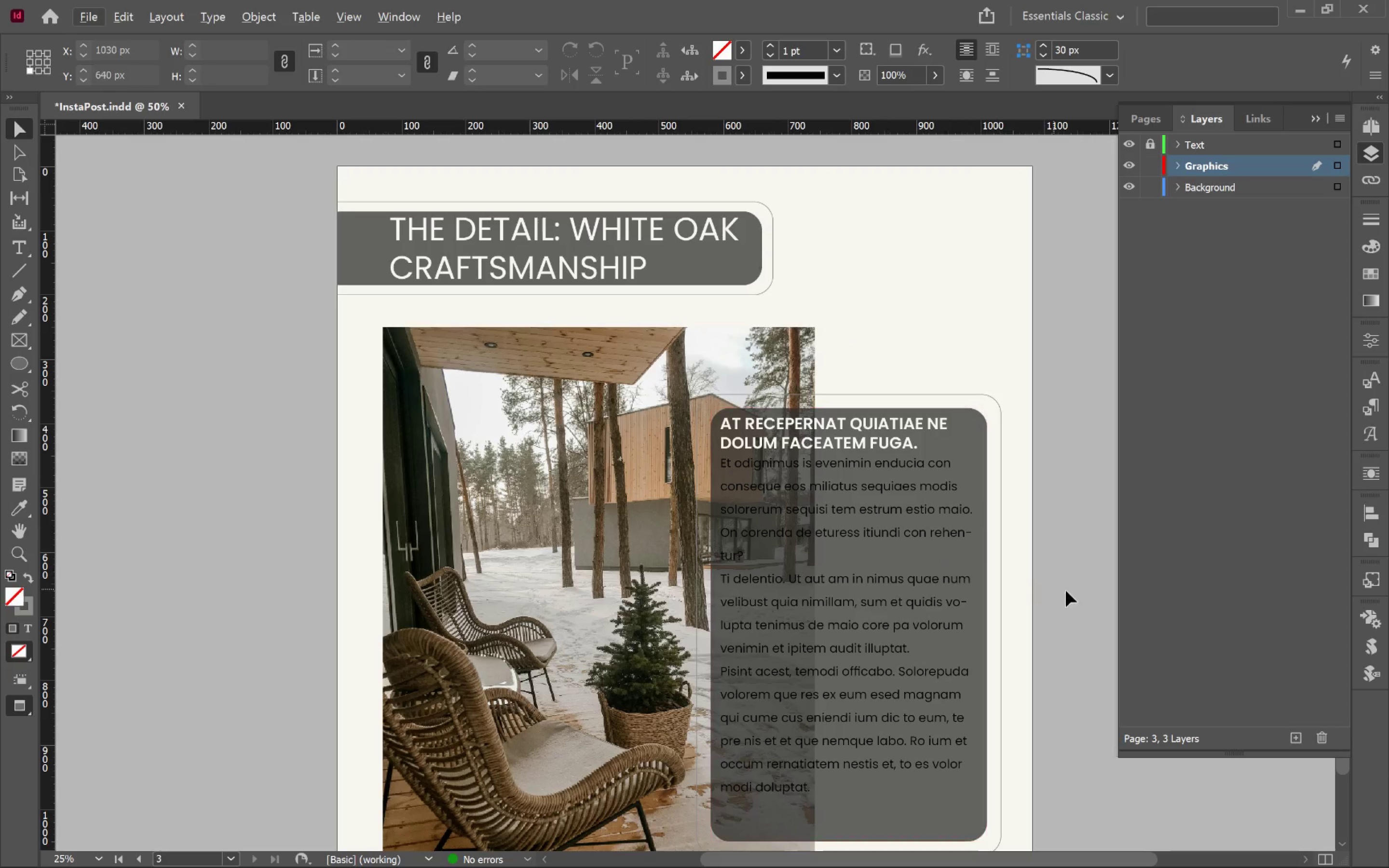 
left_click_drag(start_coordinate=[1066, 580], to_coordinate=[858, 493])
 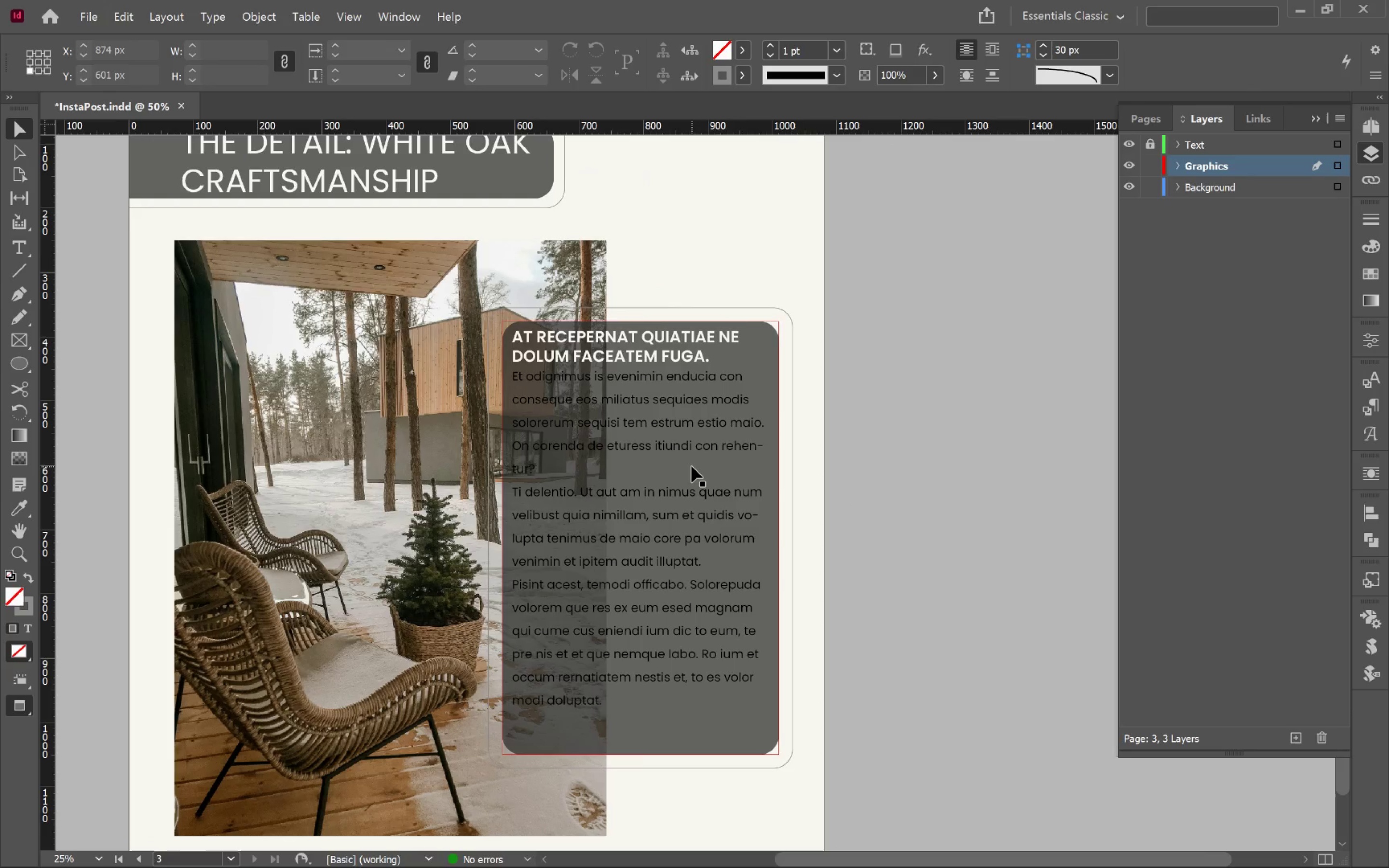 
double_click([692, 466])
 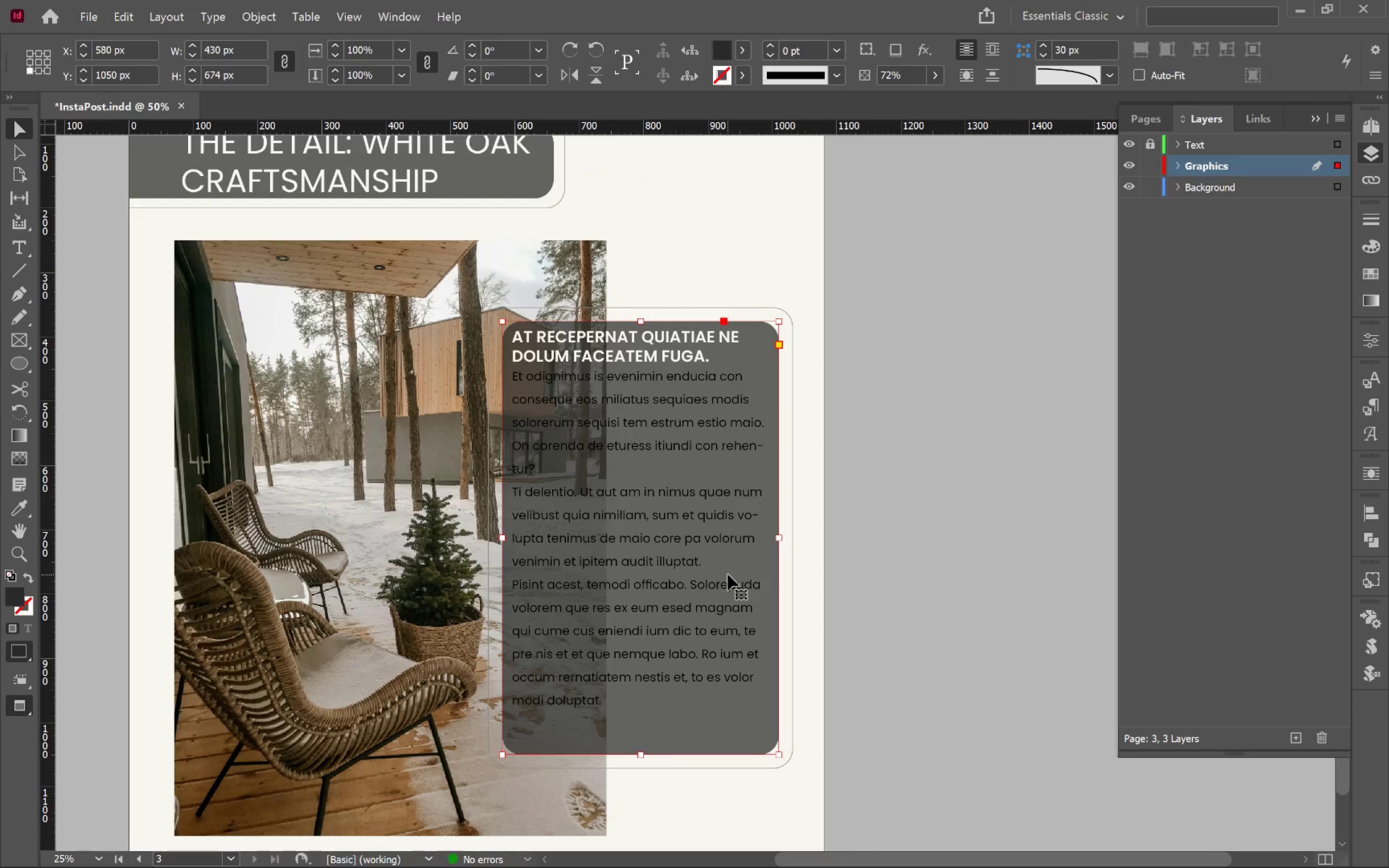 
left_click([728, 574])
 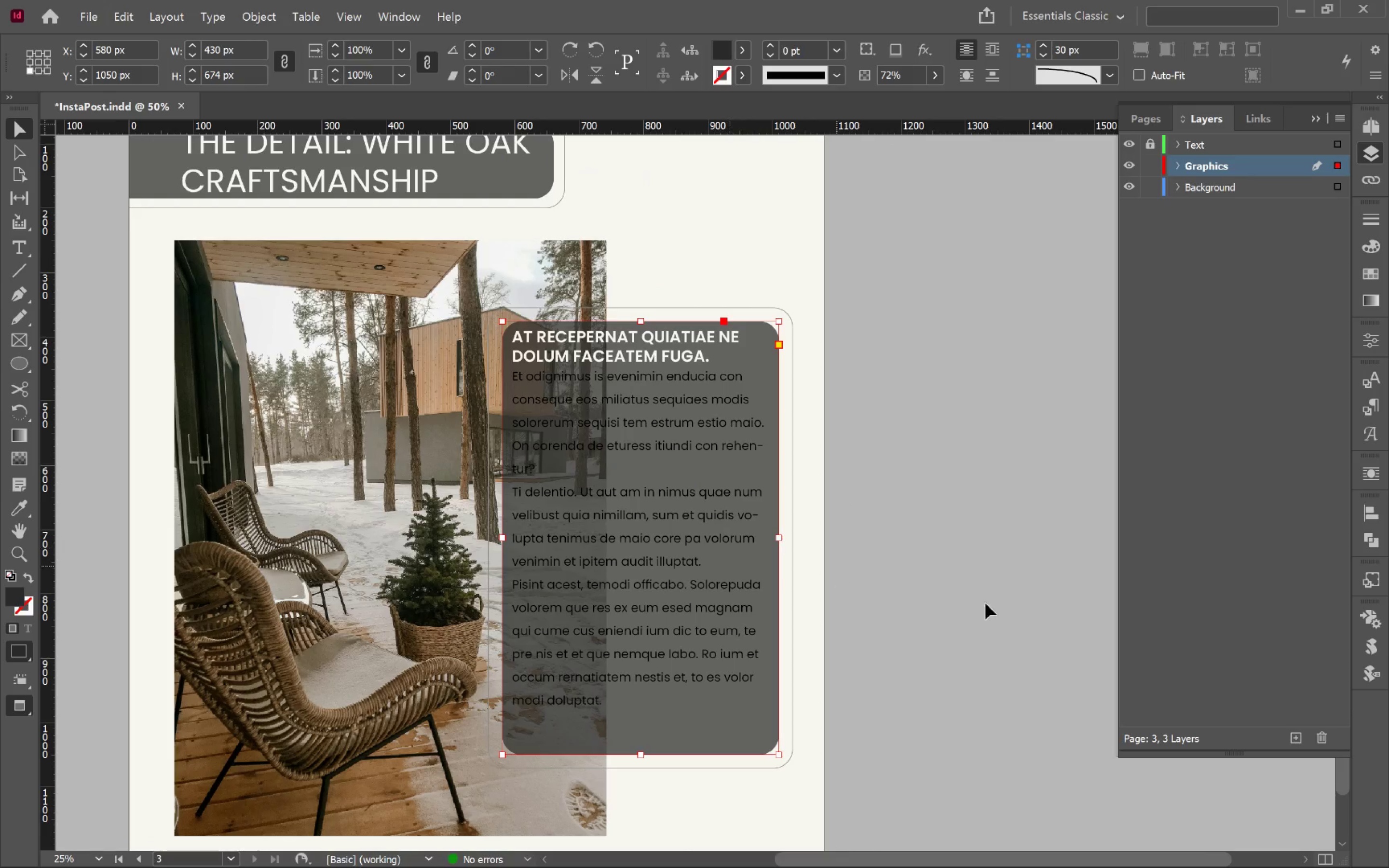 
left_click([1001, 606])
 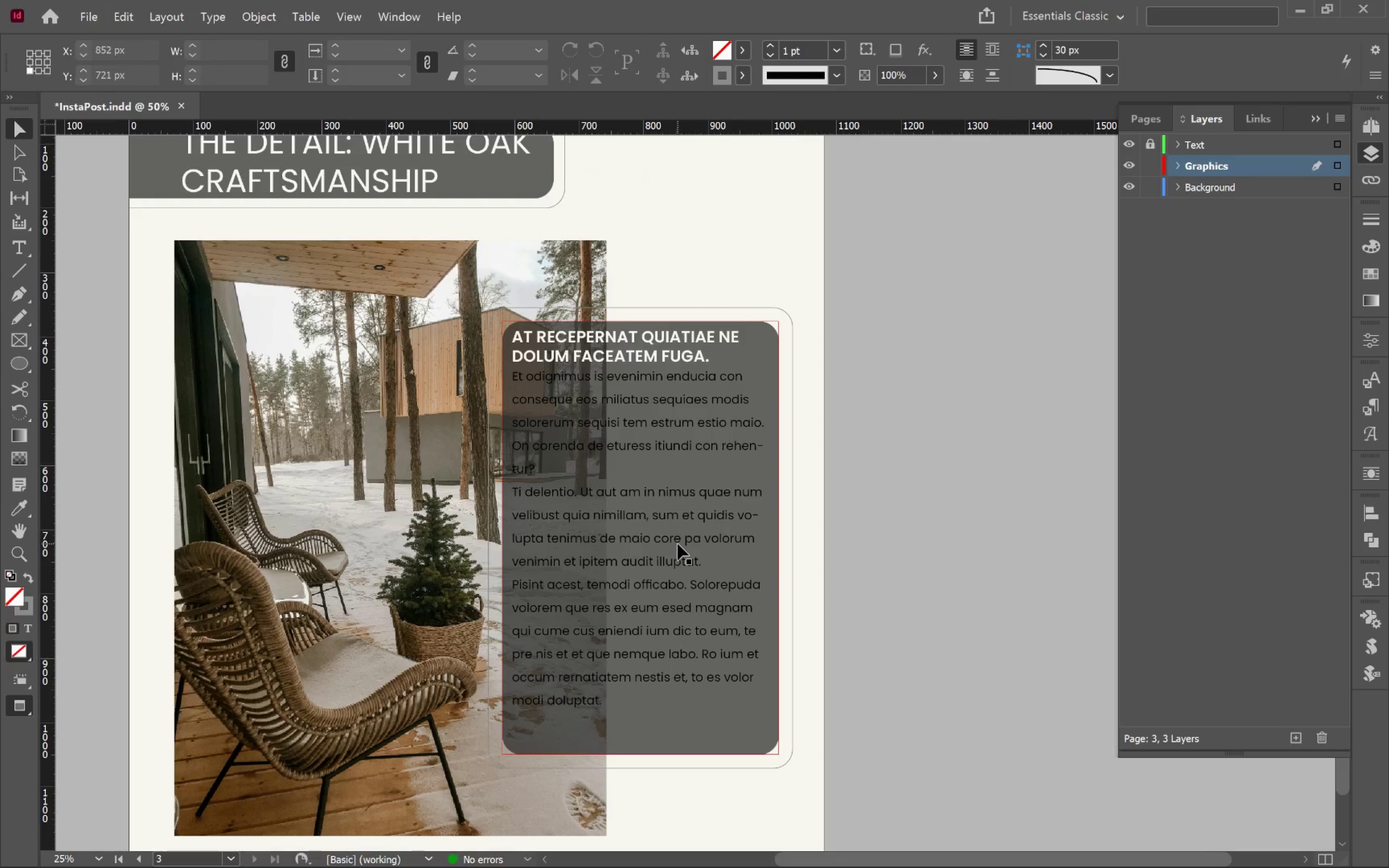 
double_click([678, 544])
 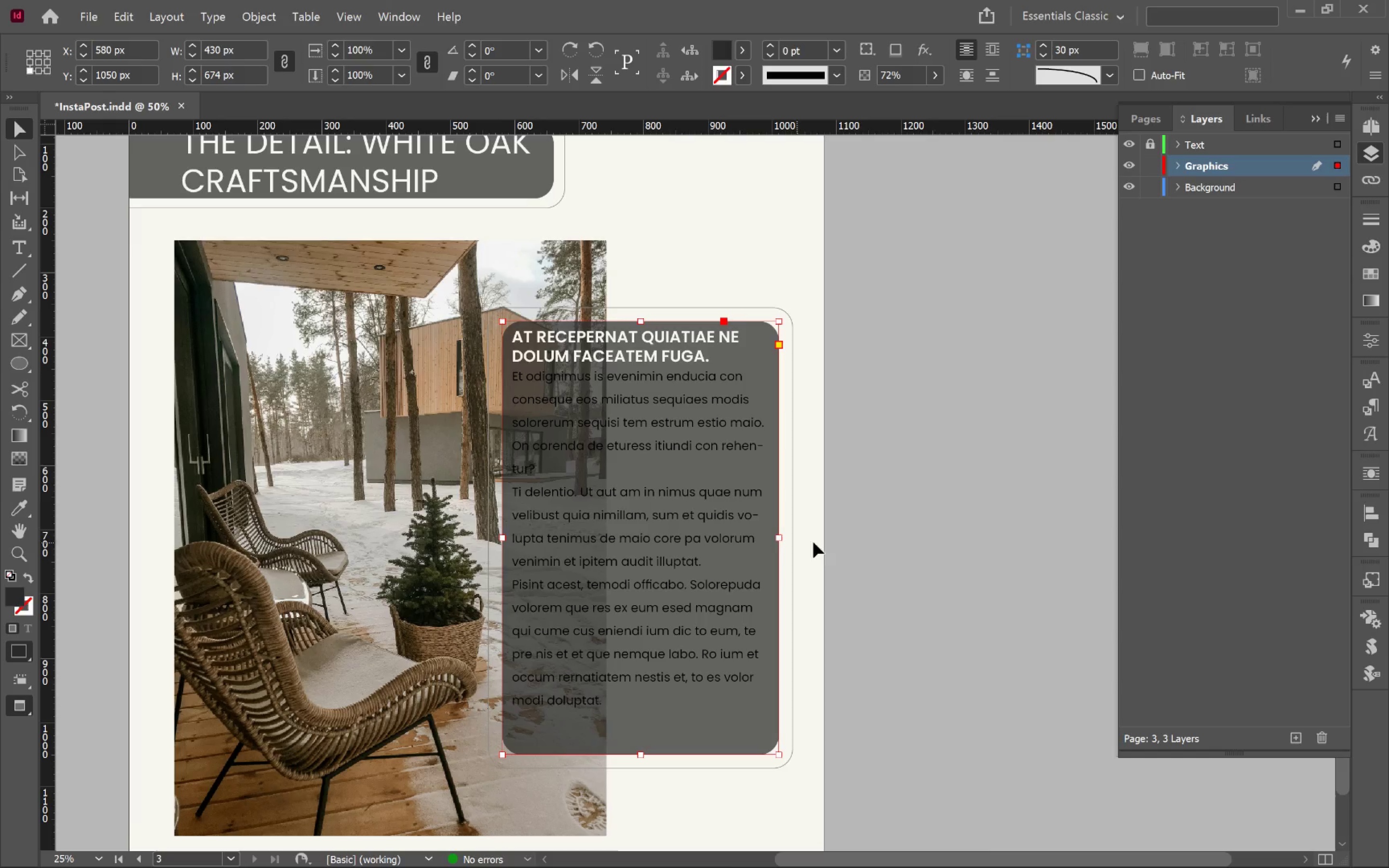 
left_click([1023, 513])
 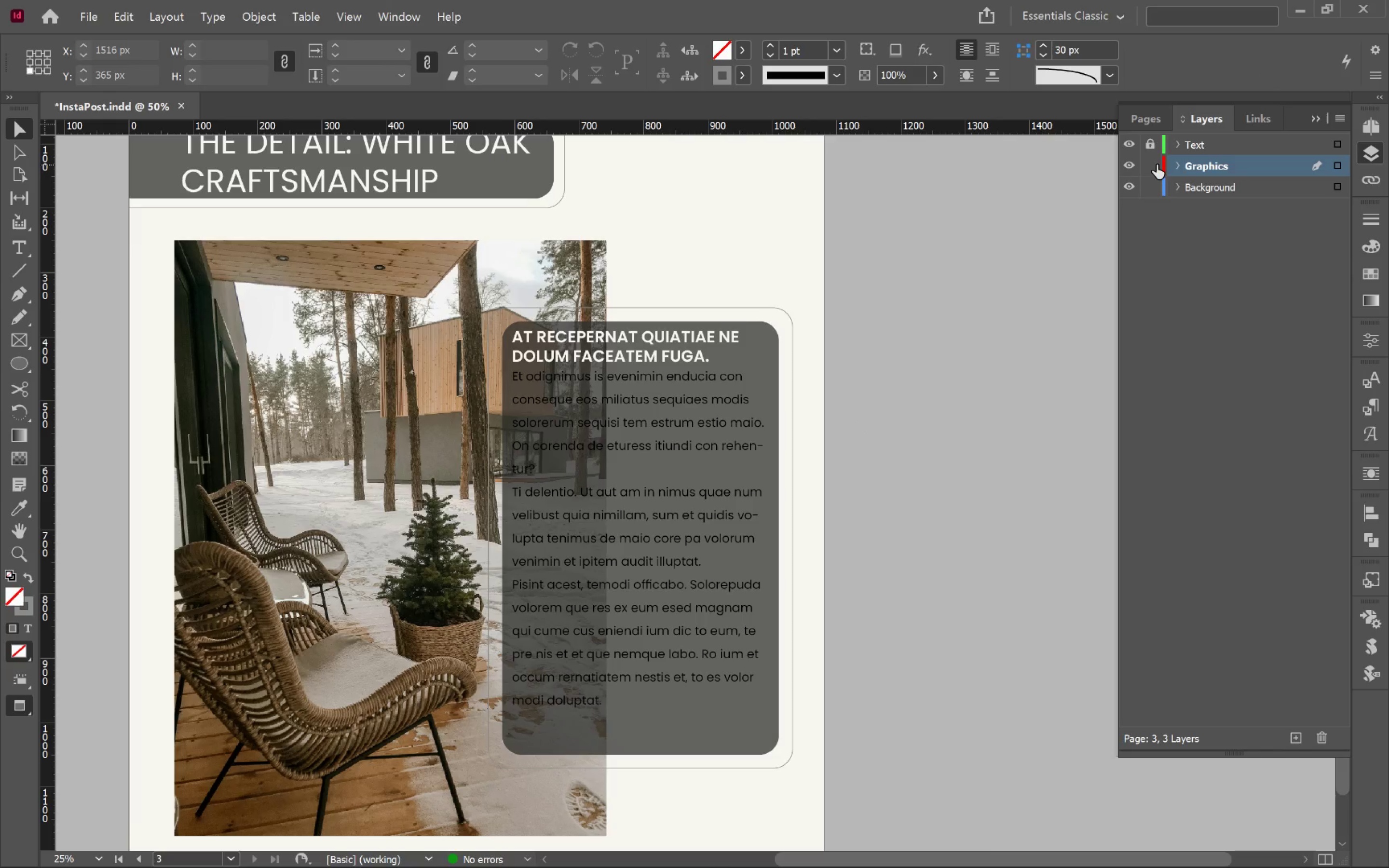 
double_click([1156, 143])
 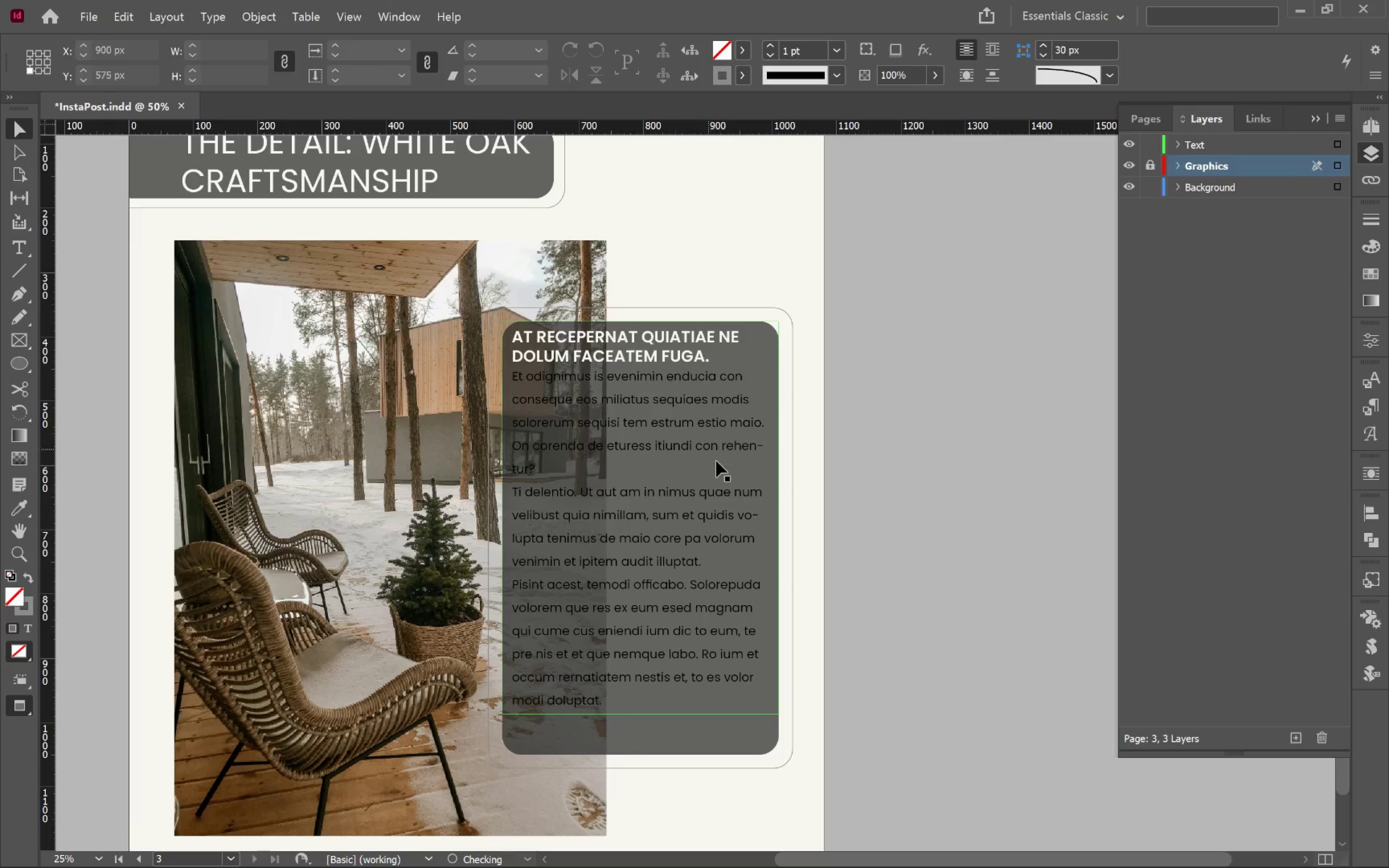 
left_click([706, 476])
 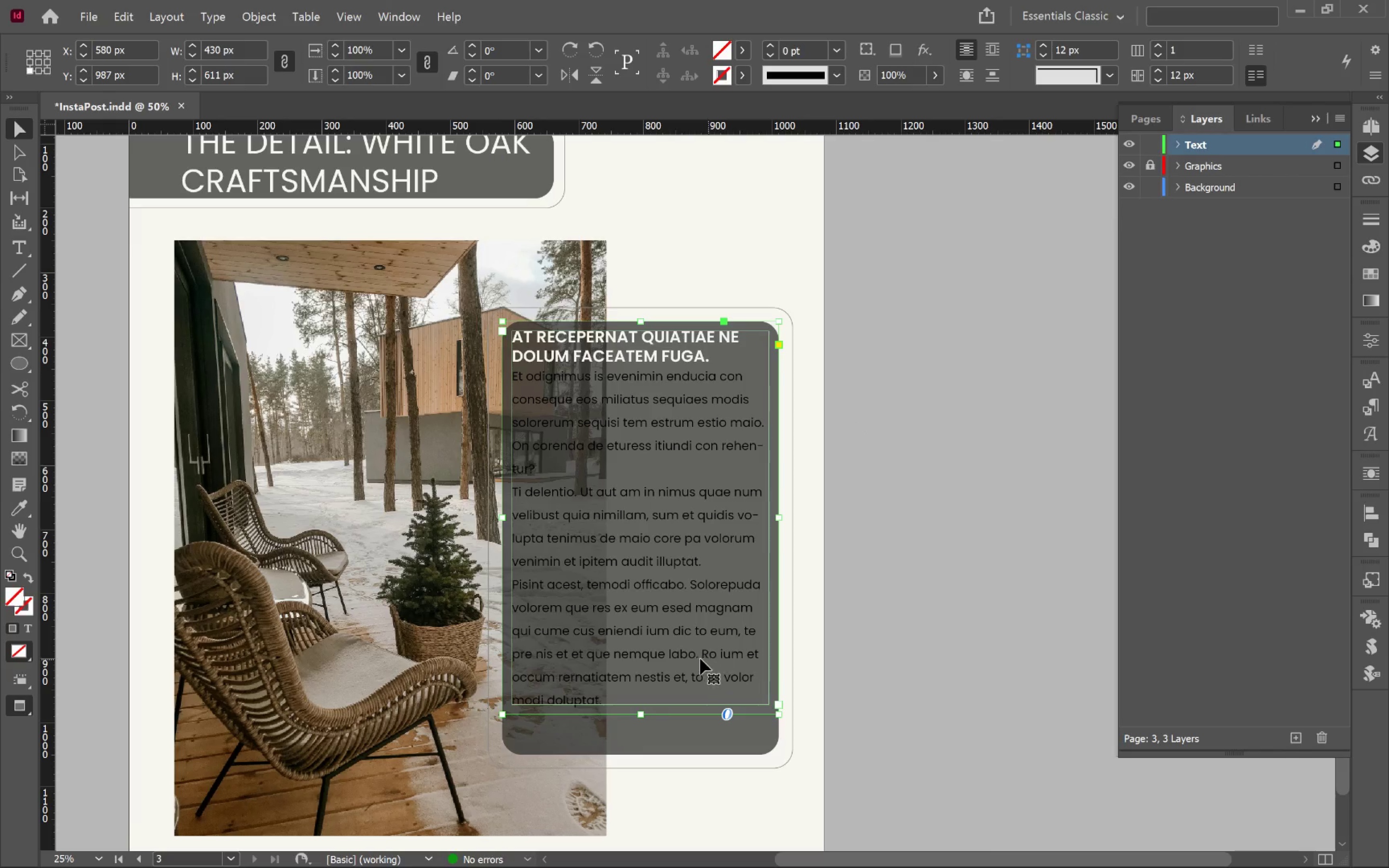 
double_click([628, 696])
 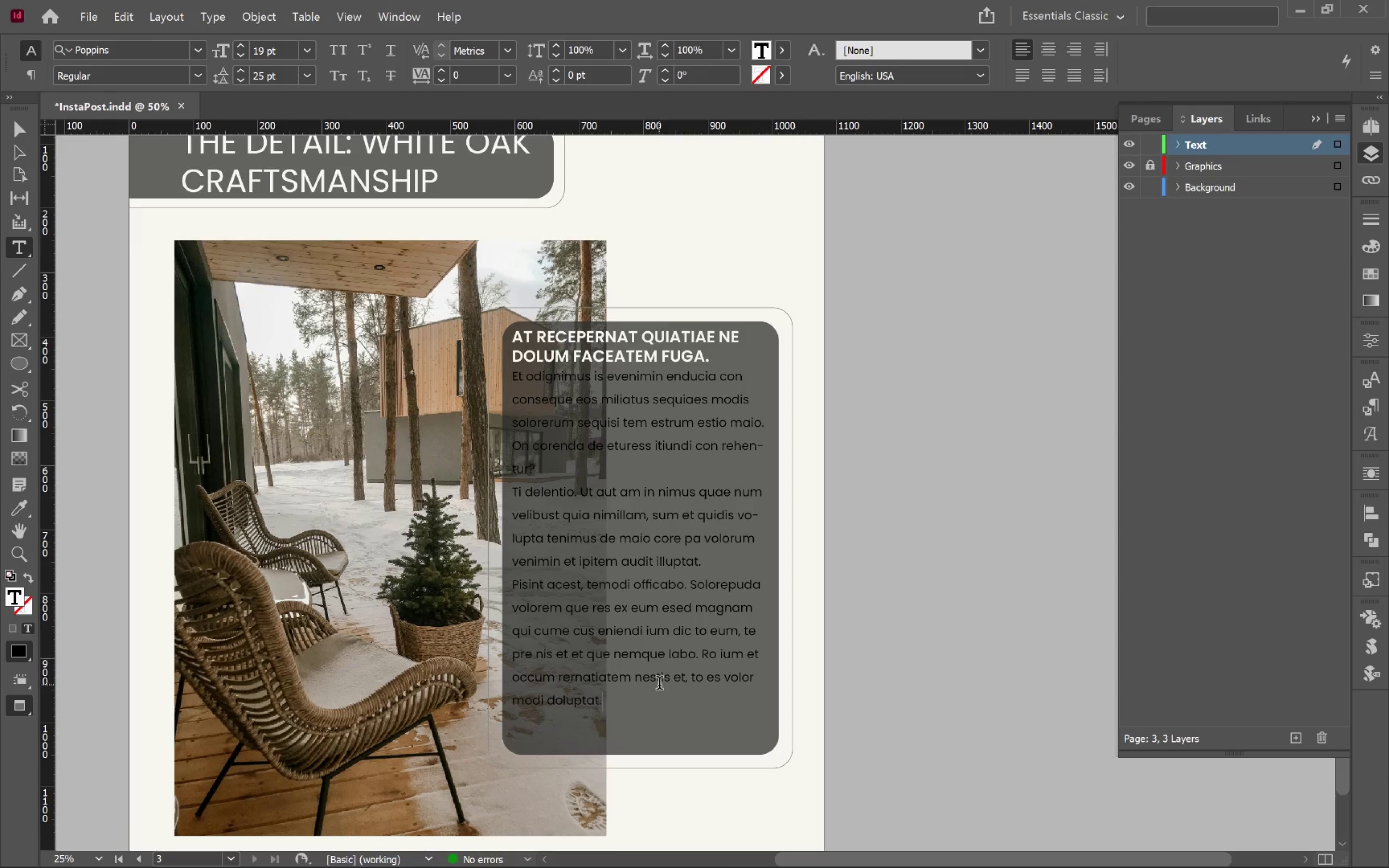 
wait(7.88)
 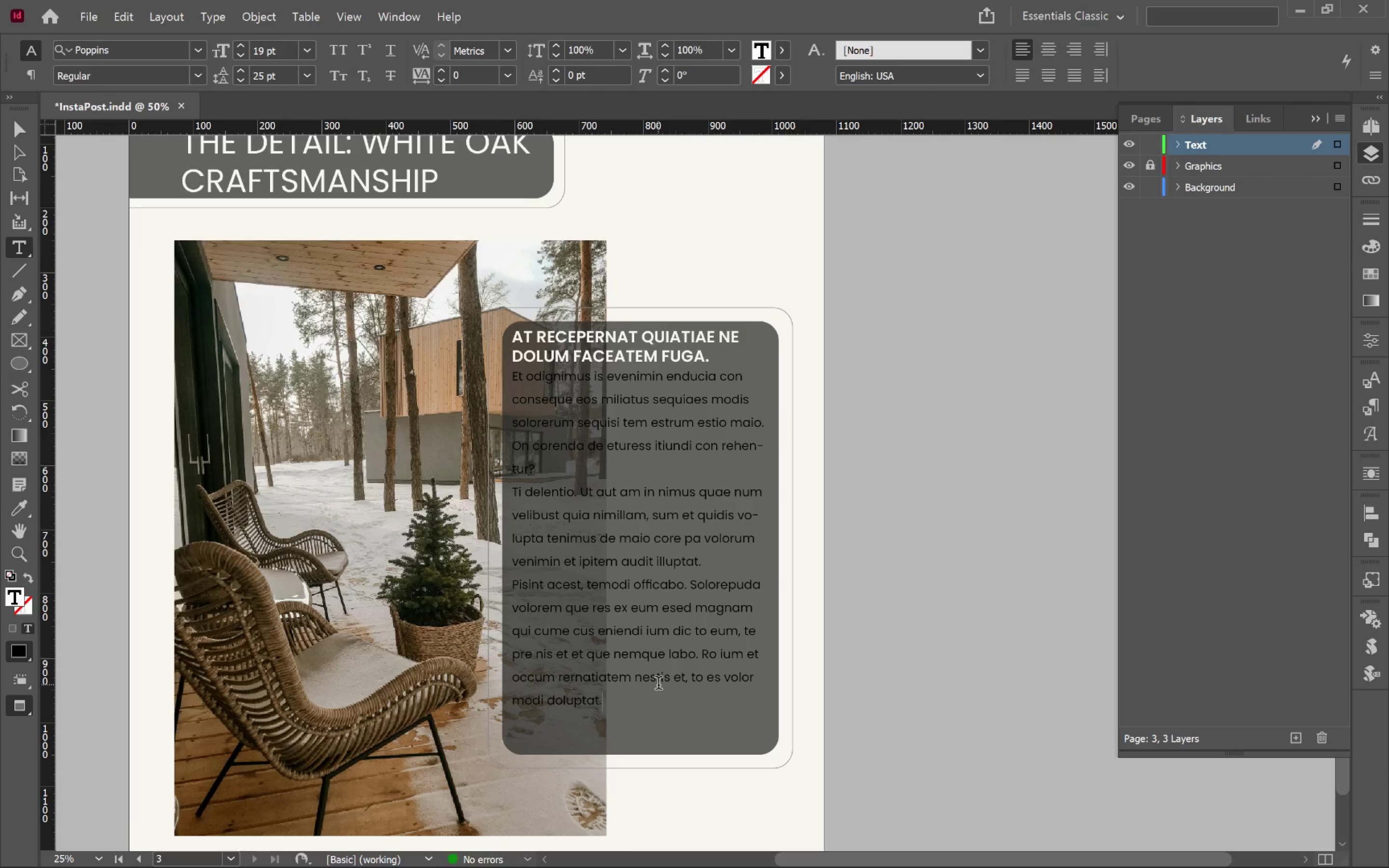 
left_click([647, 349])
 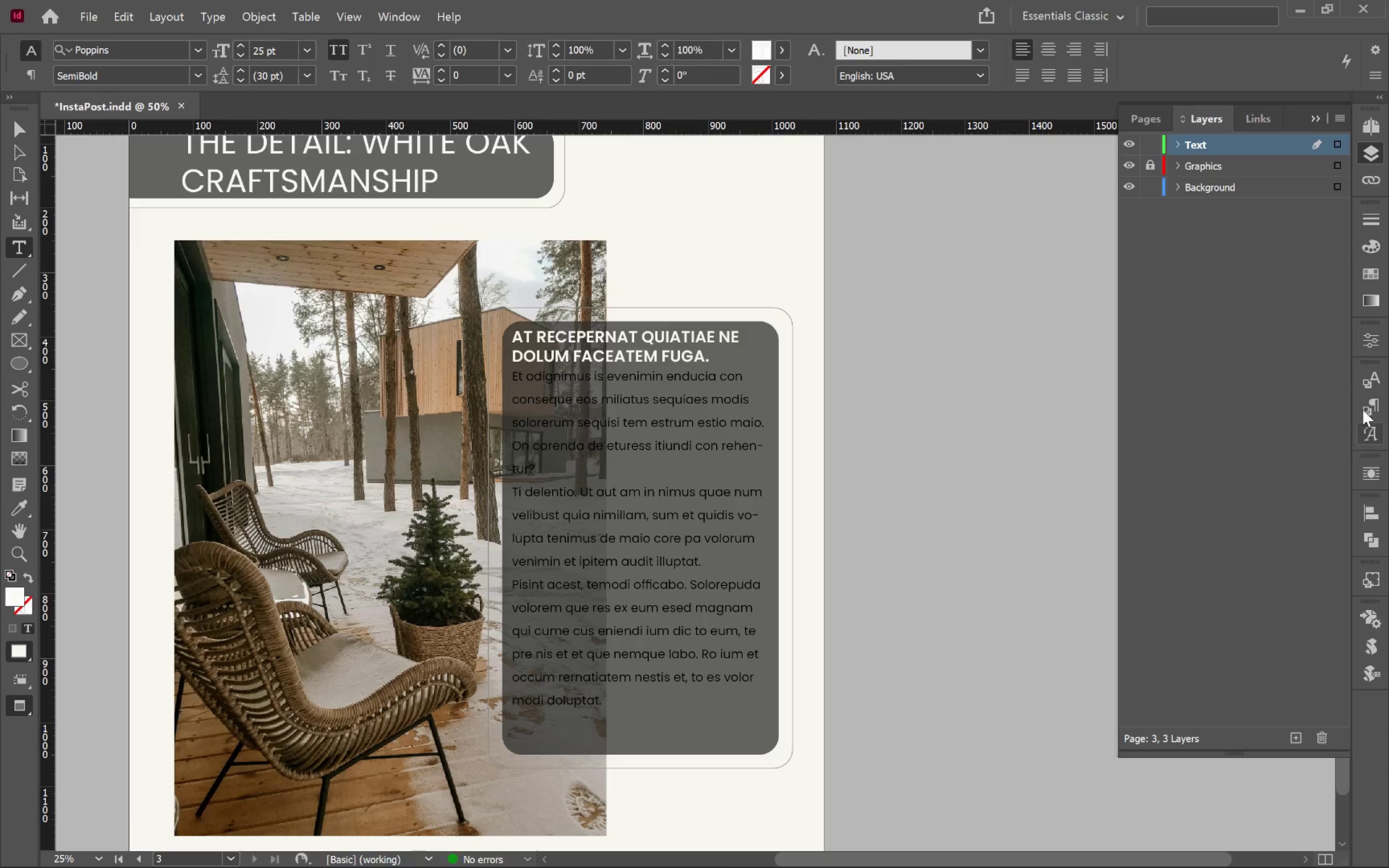 
left_click([1373, 404])
 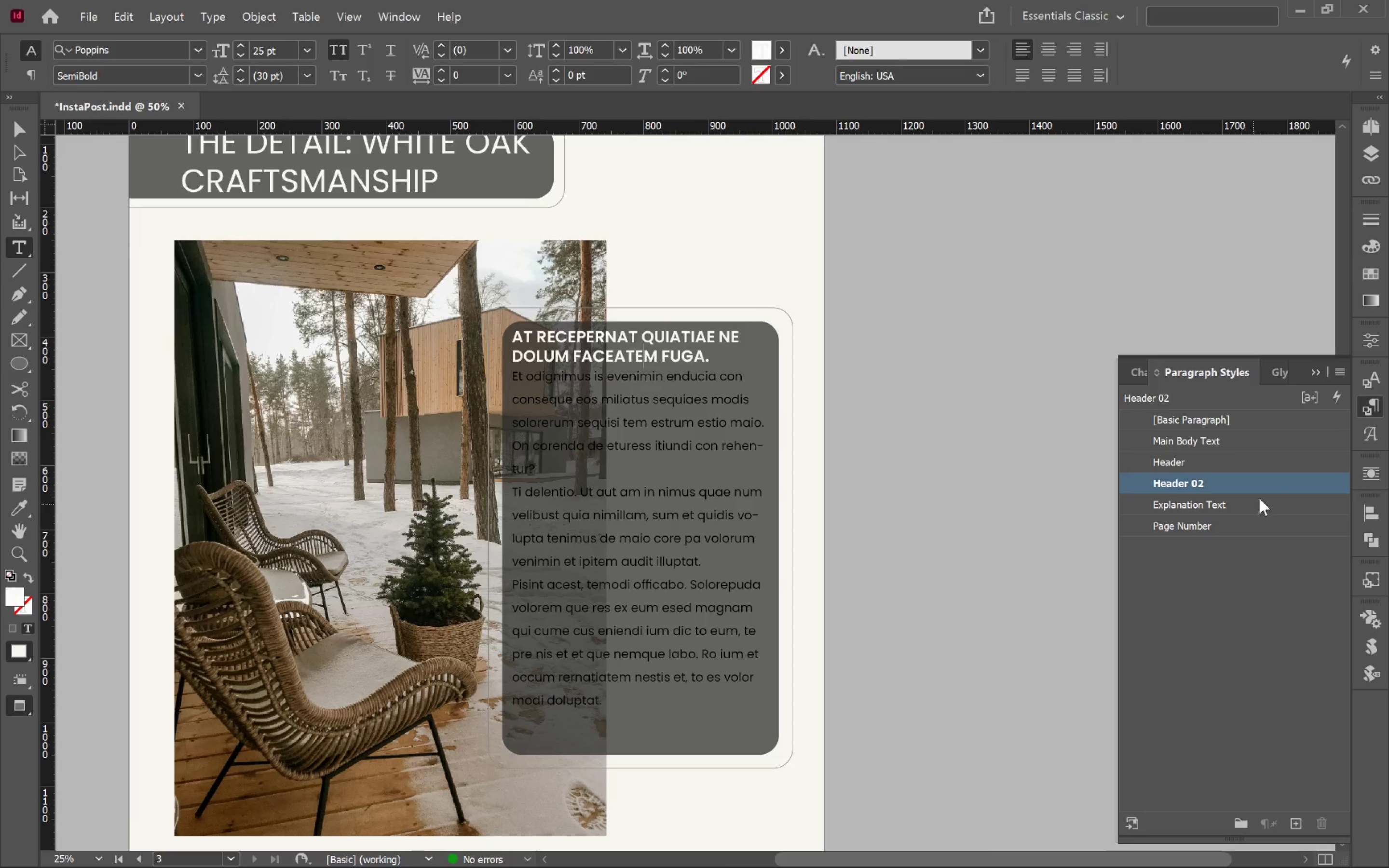 
right_click([1291, 487])
 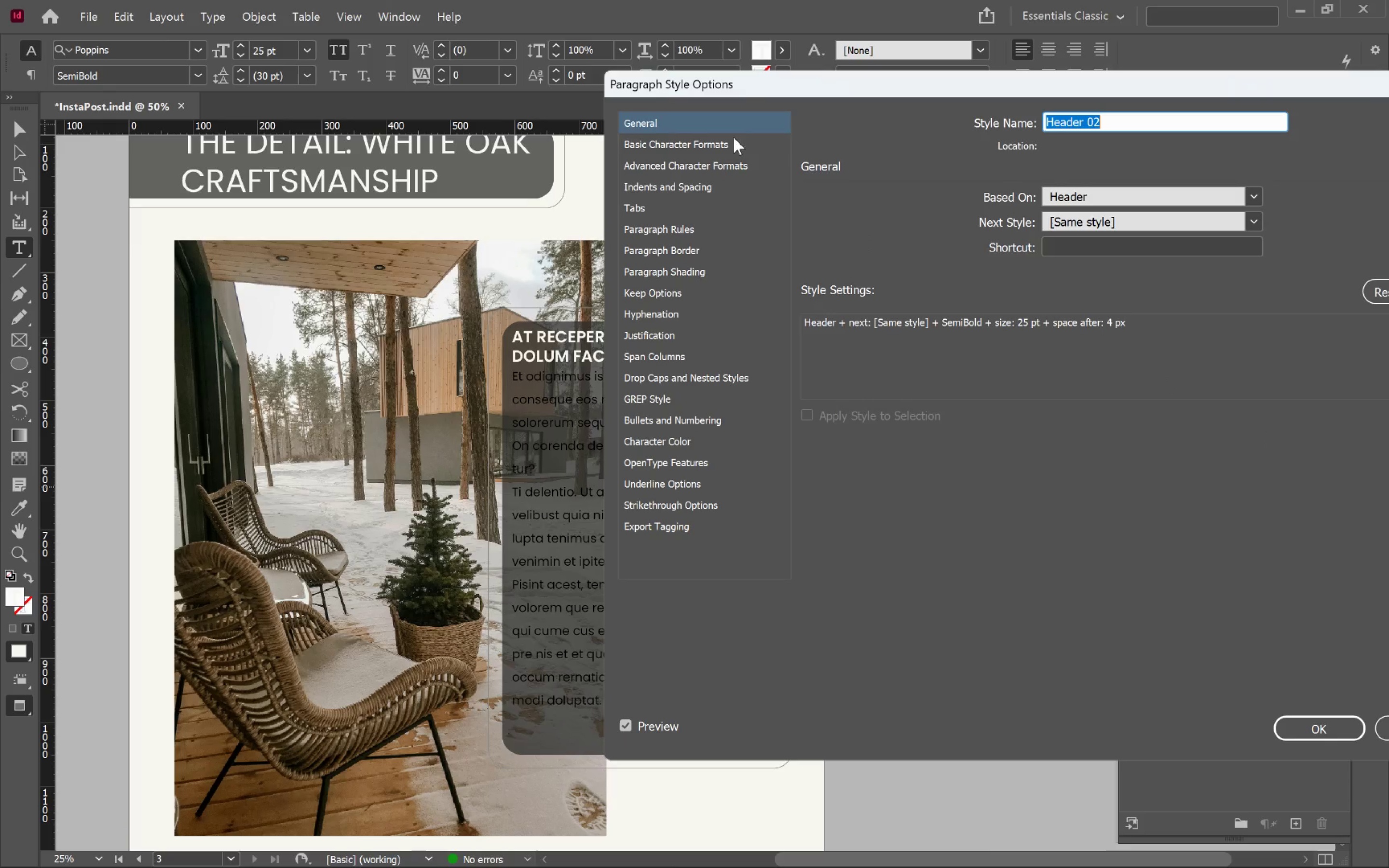 
left_click_drag(start_coordinate=[754, 92], to_coordinate=[964, 136])
 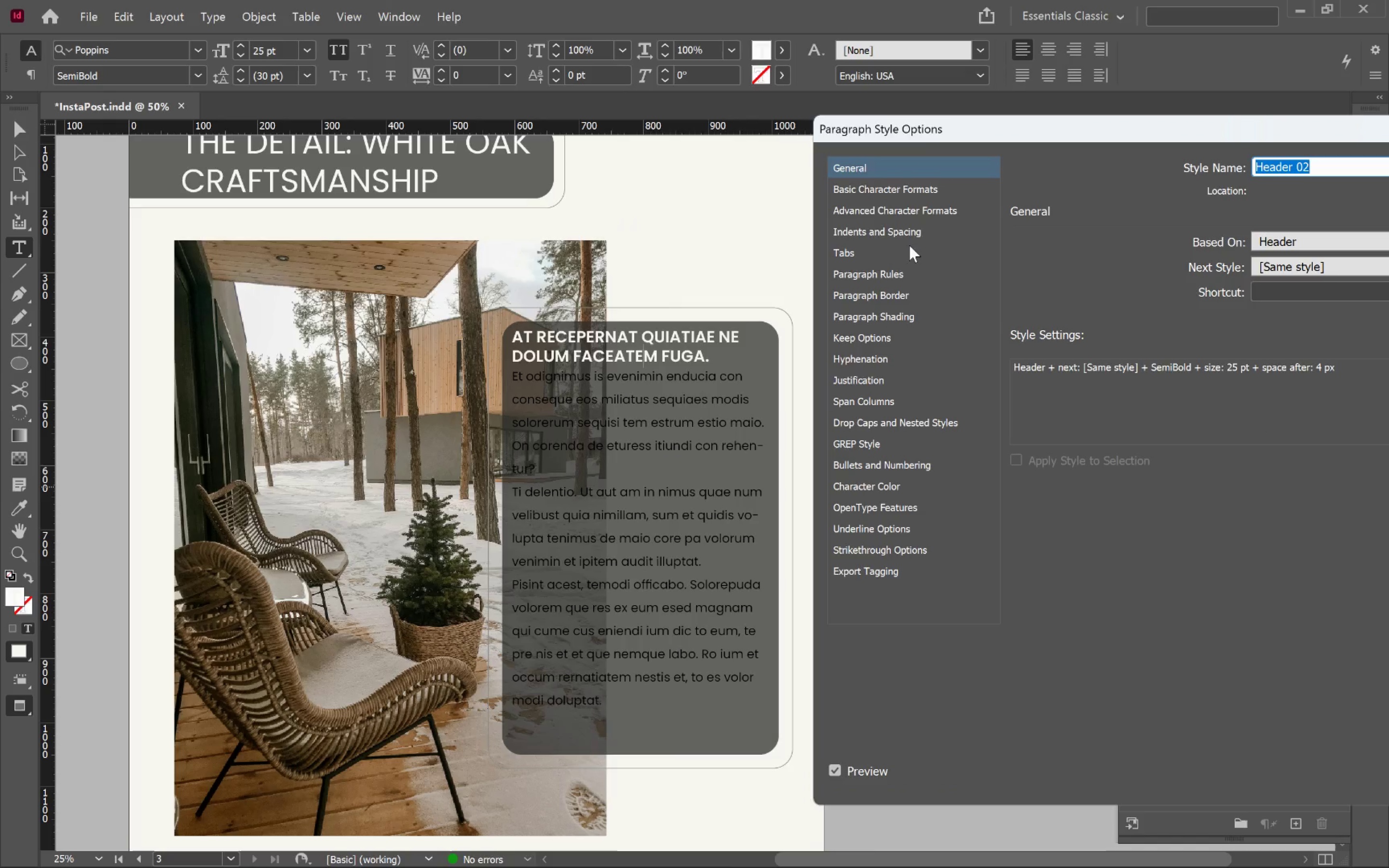 
left_click([916, 234])
 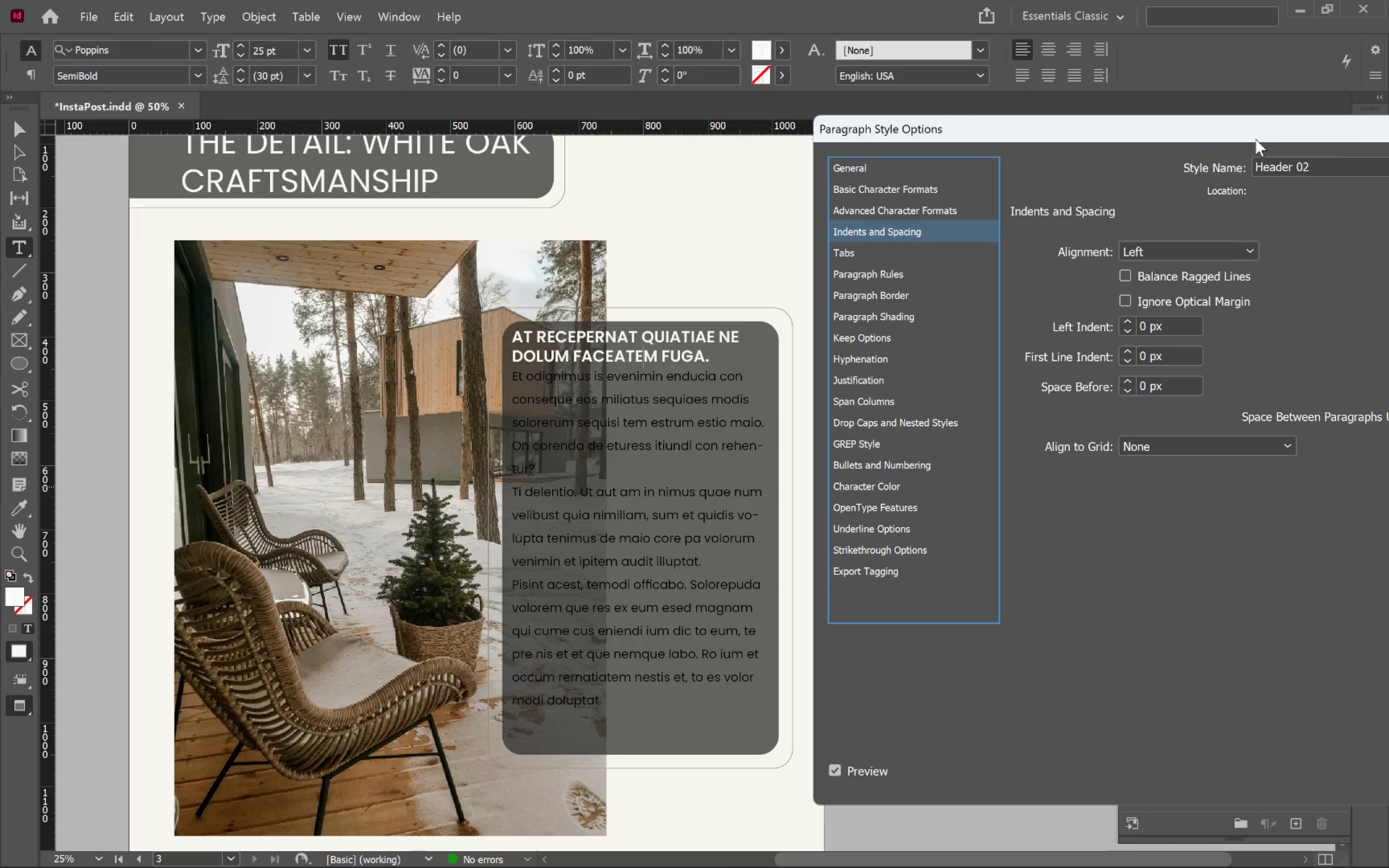 
left_click_drag(start_coordinate=[1250, 132], to_coordinate=[1161, 108])
 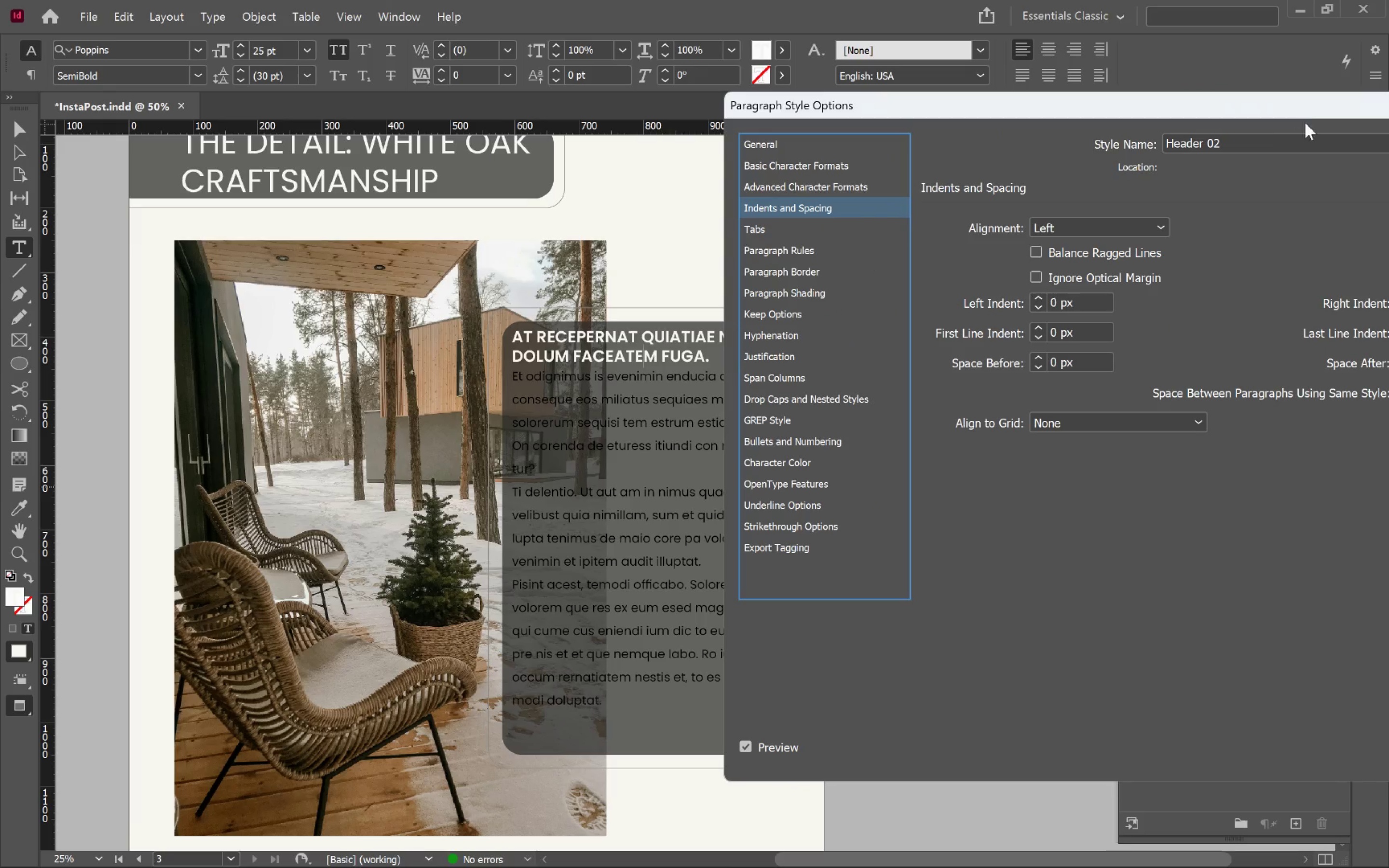 
left_click_drag(start_coordinate=[1311, 107], to_coordinate=[1227, 93])
 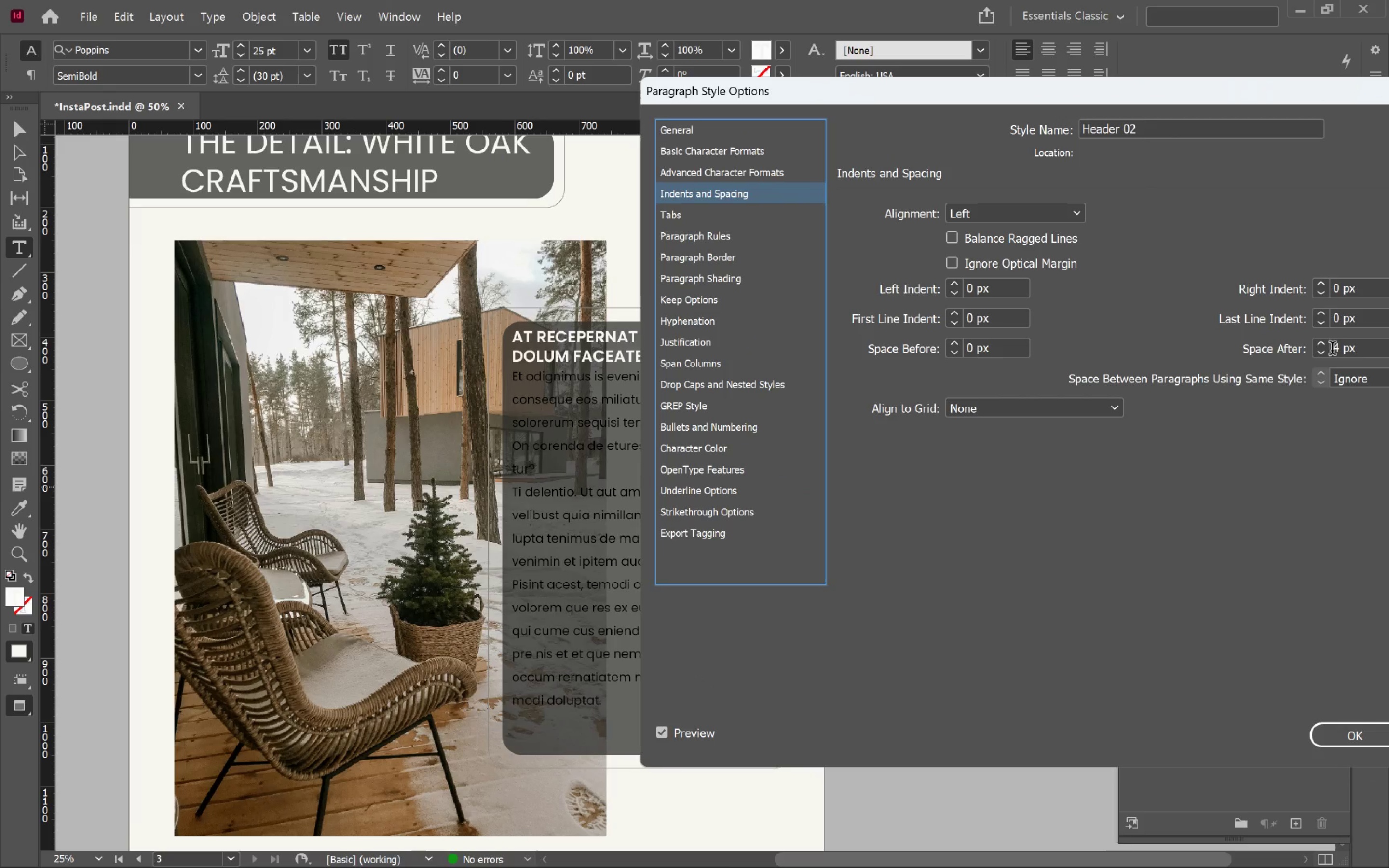 
hold_key(key=ShiftLeft, duration=0.8)
left_click([1323, 344])
 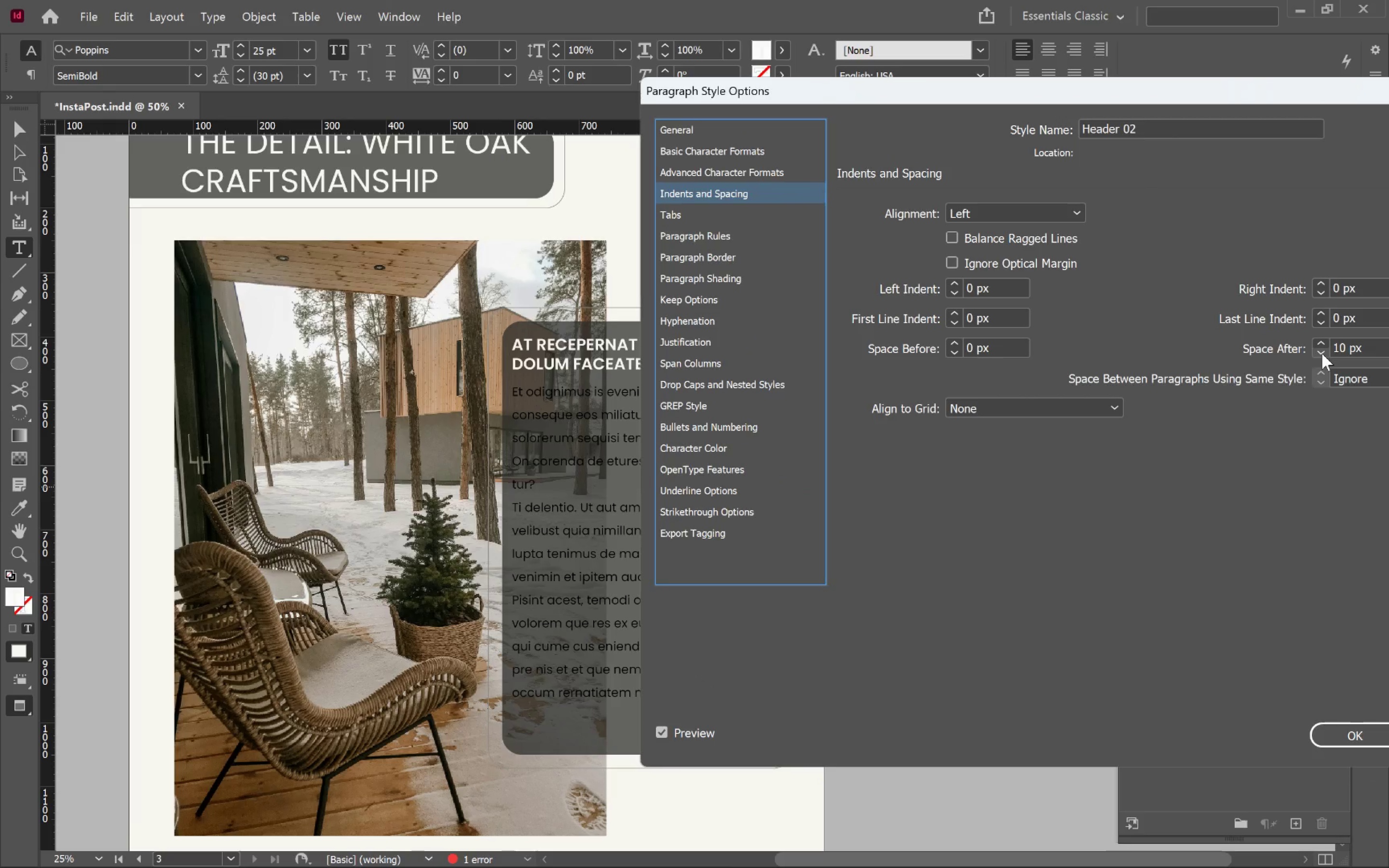 
hold_key(key=ShiftLeft, duration=1.34)
left_click([1320, 342])
 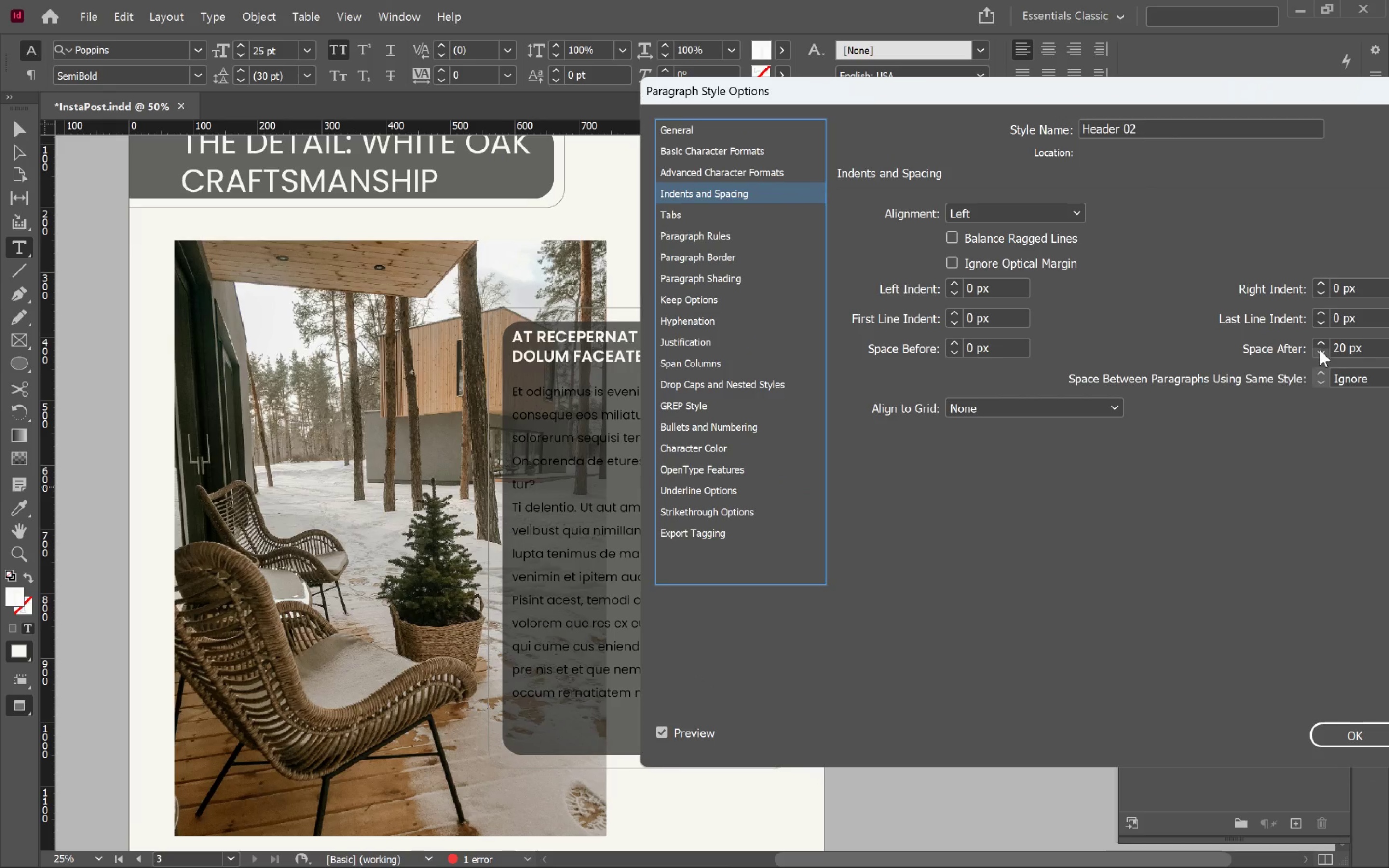 
left_click([1320, 353])
 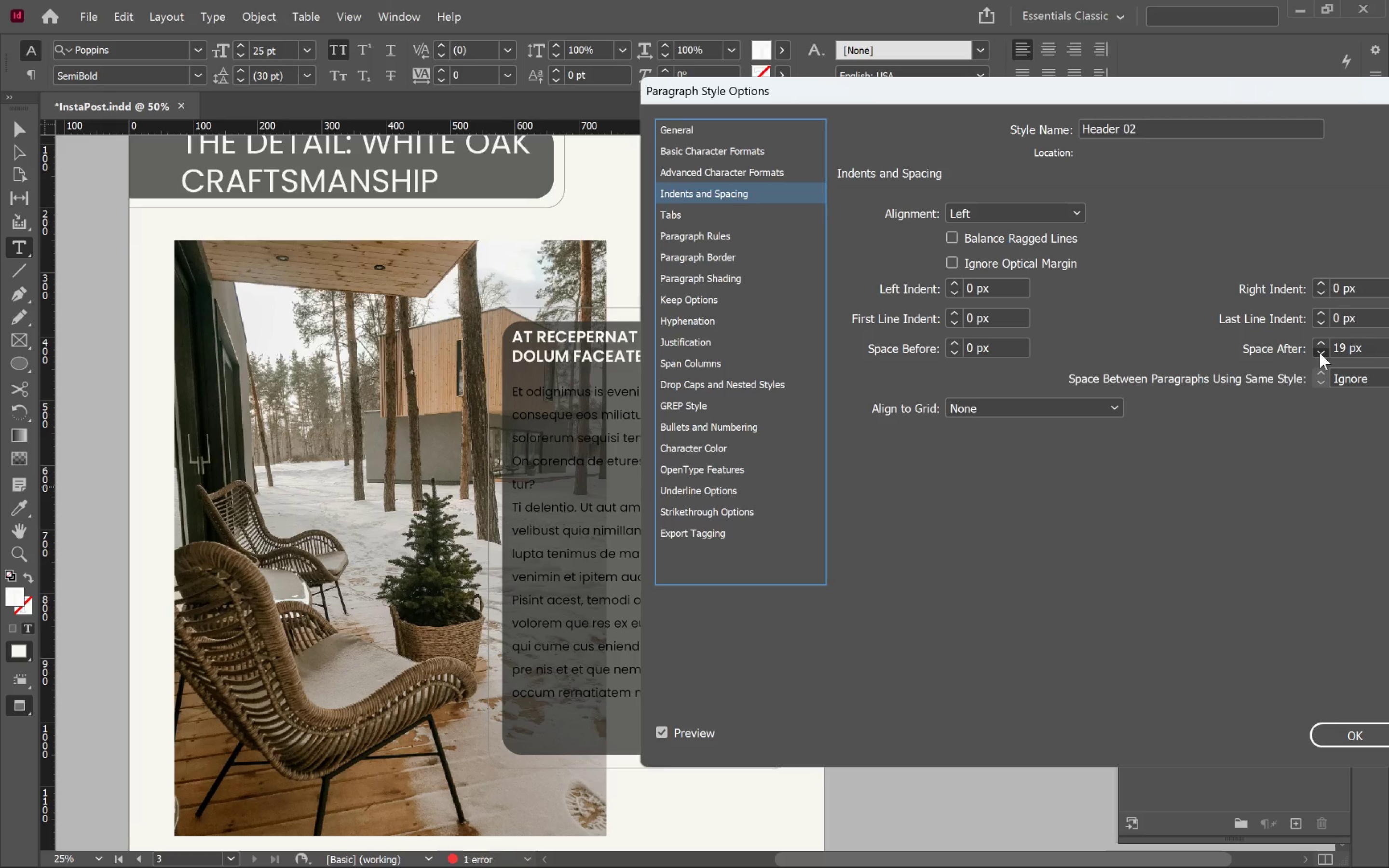 
double_click([1320, 353])
 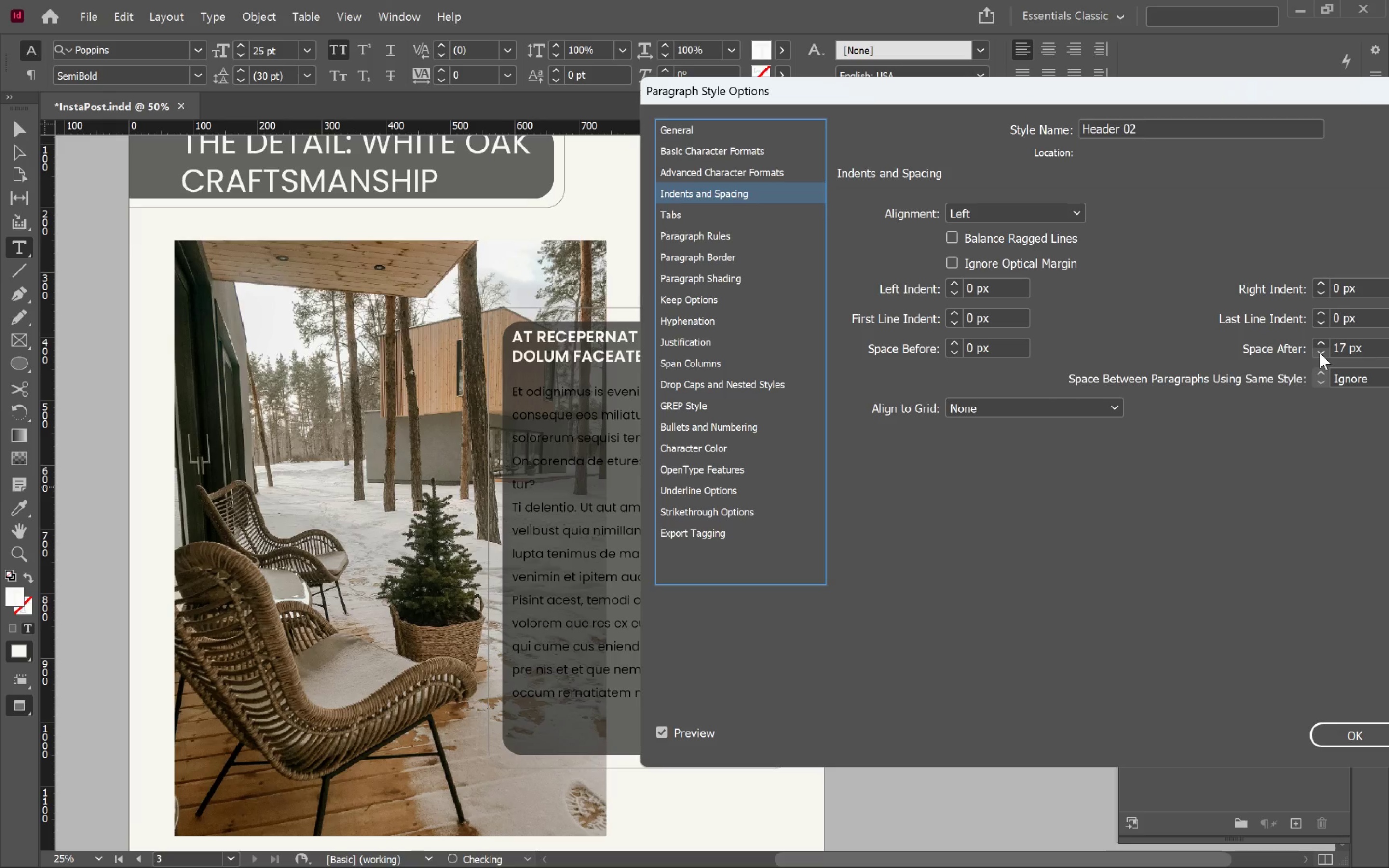 
triple_click([1320, 353])
 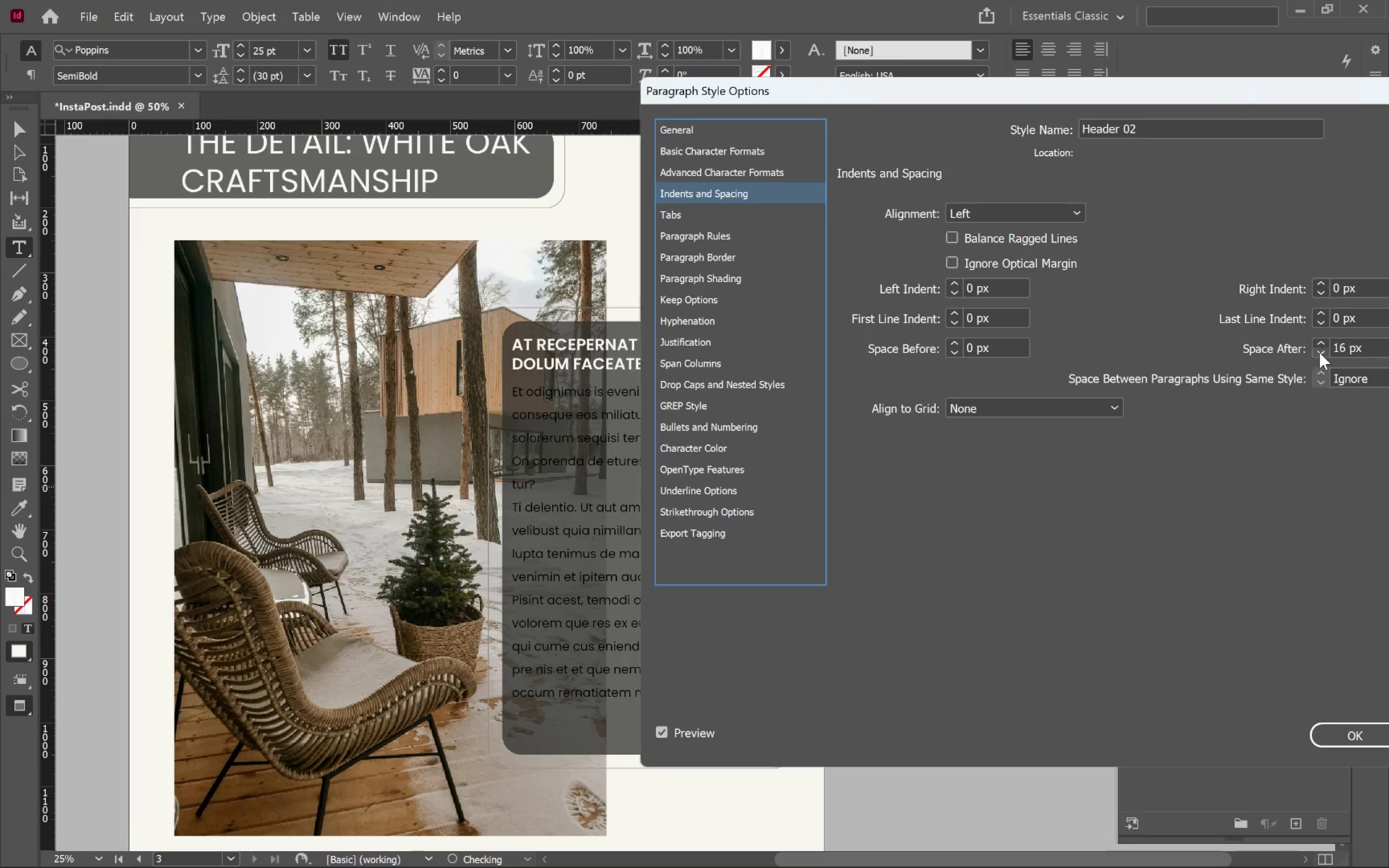 
triple_click([1320, 353])
 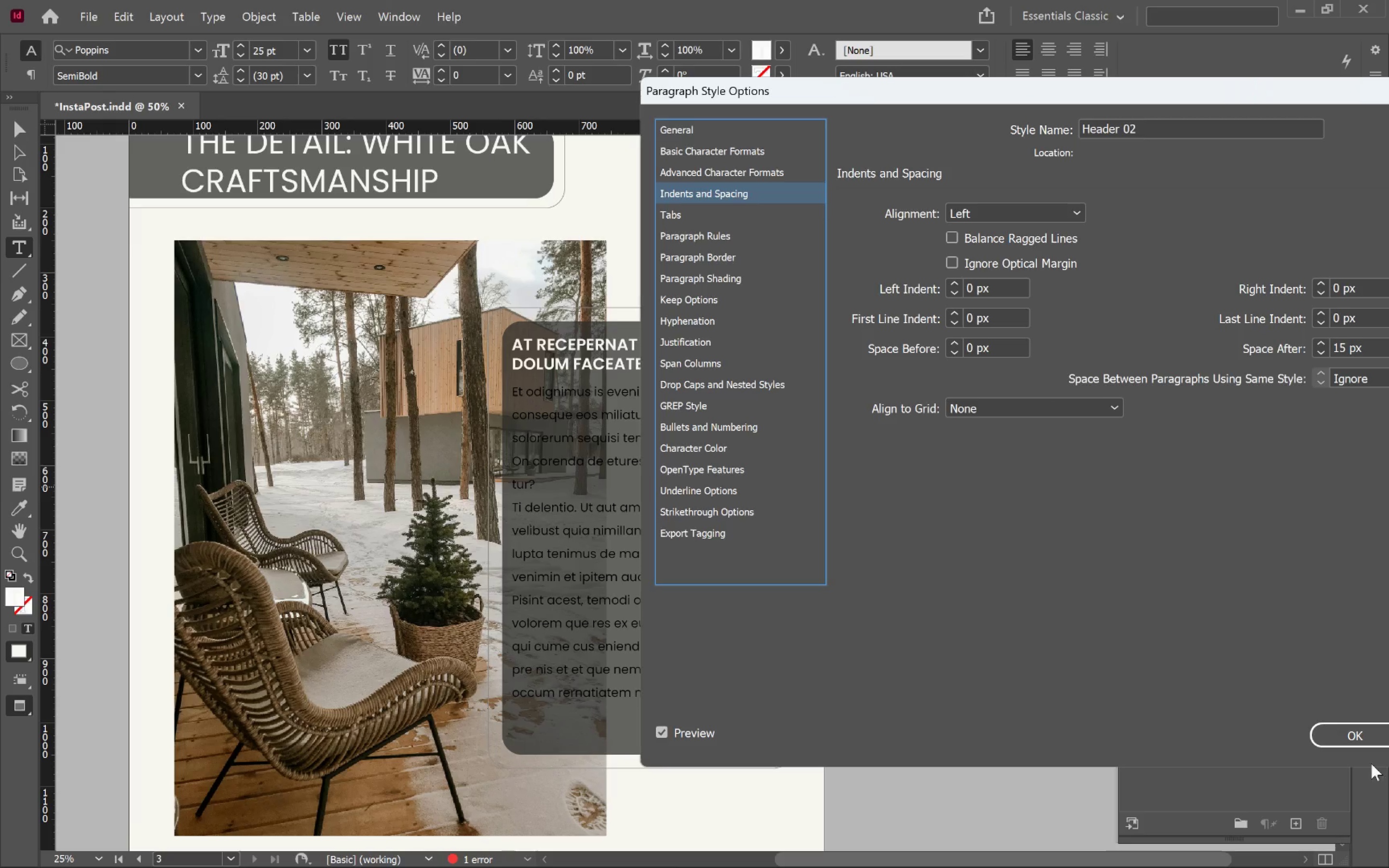 
left_click([1360, 741])
 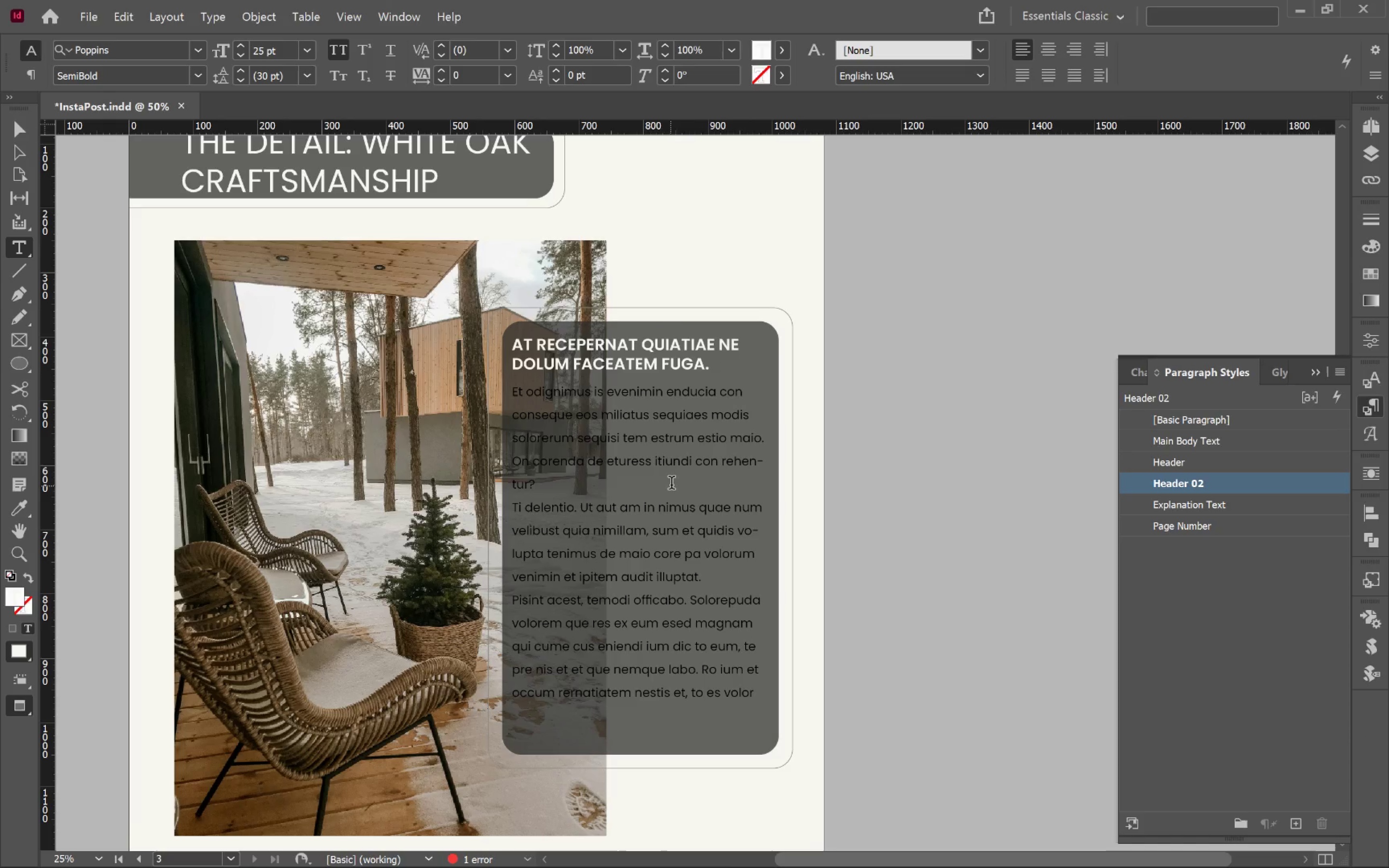 
left_click([671, 485])
 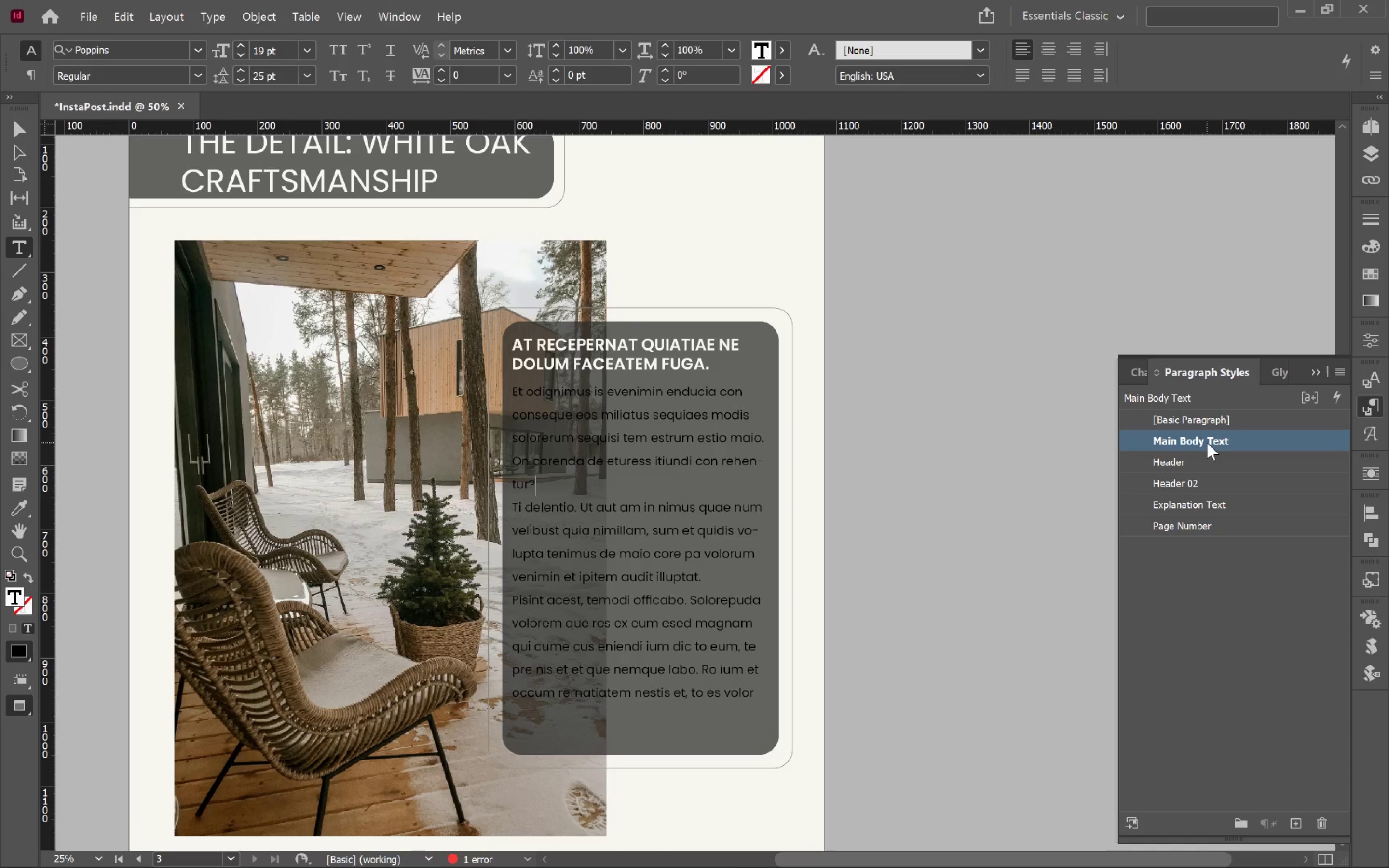 
right_click([1252, 441])
 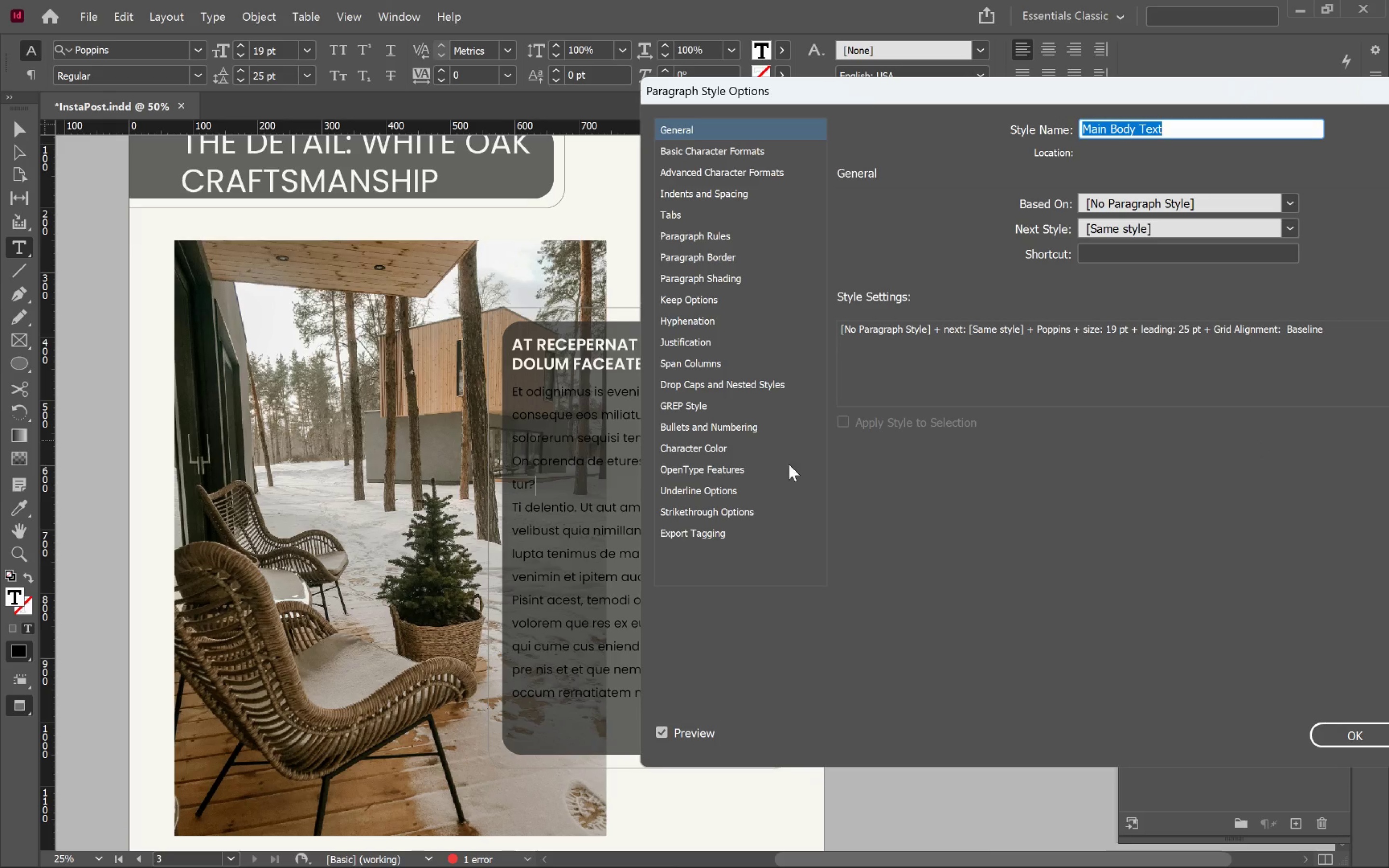 
left_click([729, 450])
 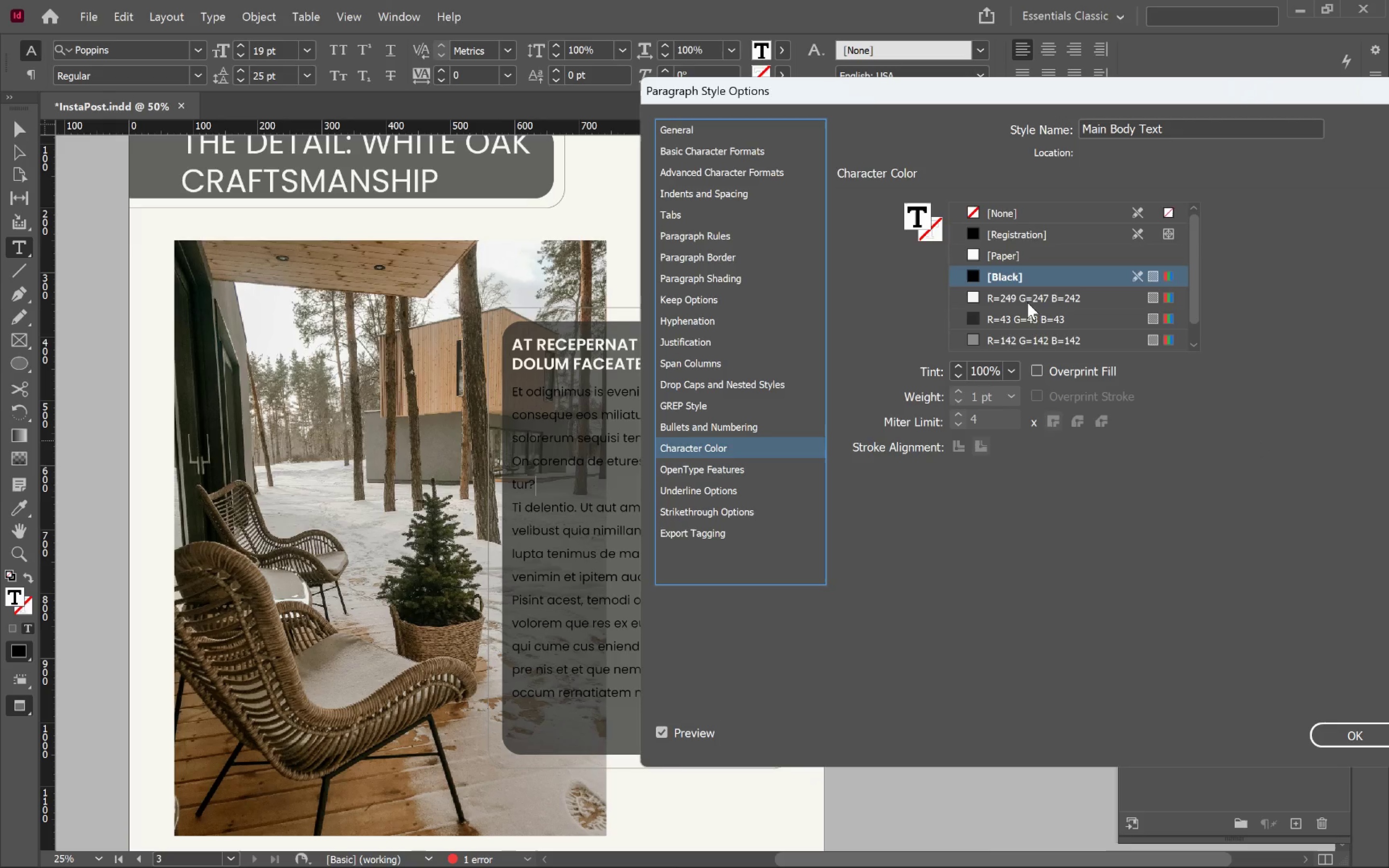 
left_click([1029, 297])
 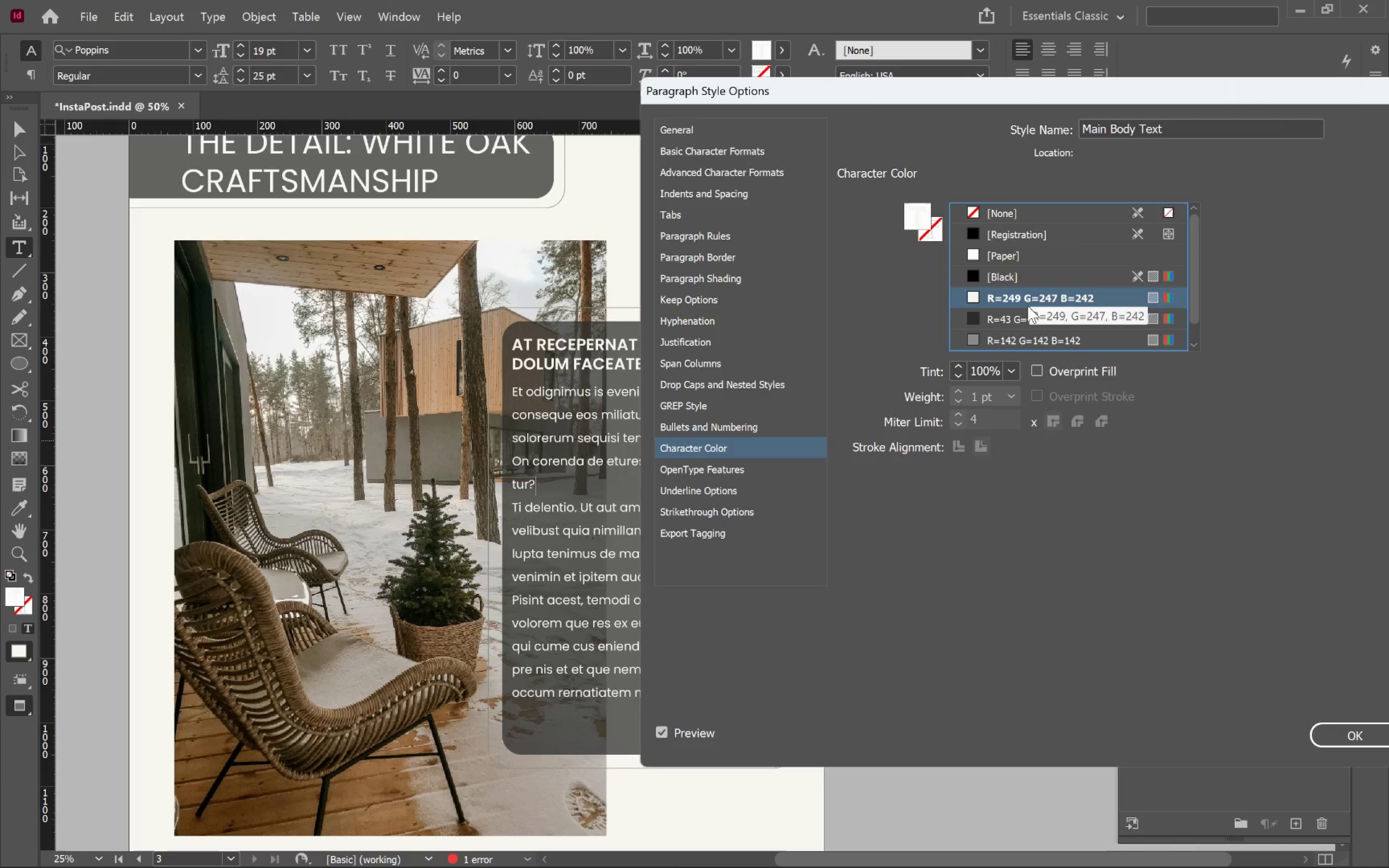 
left_click([1026, 341])
 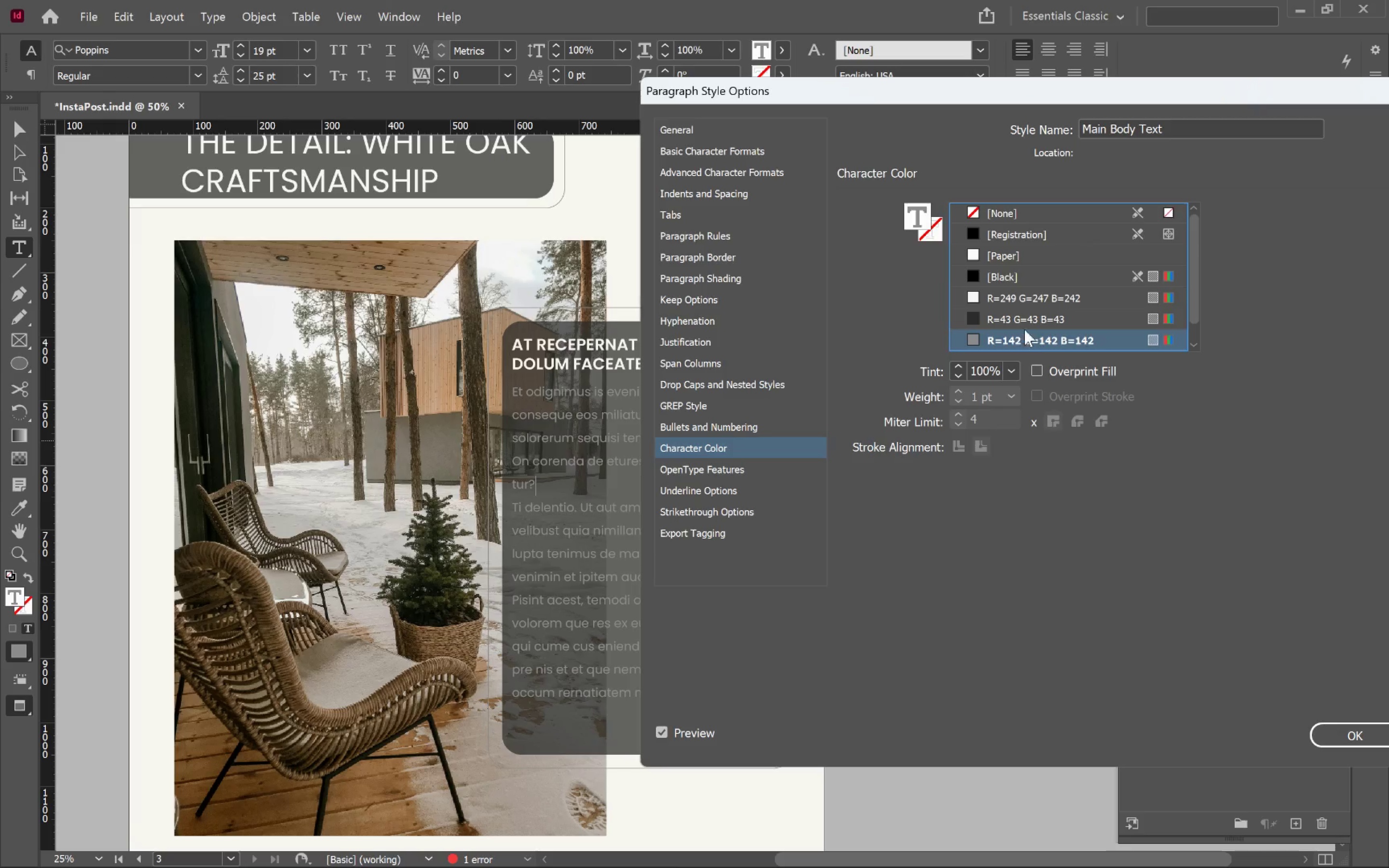 
left_click([1024, 316])
 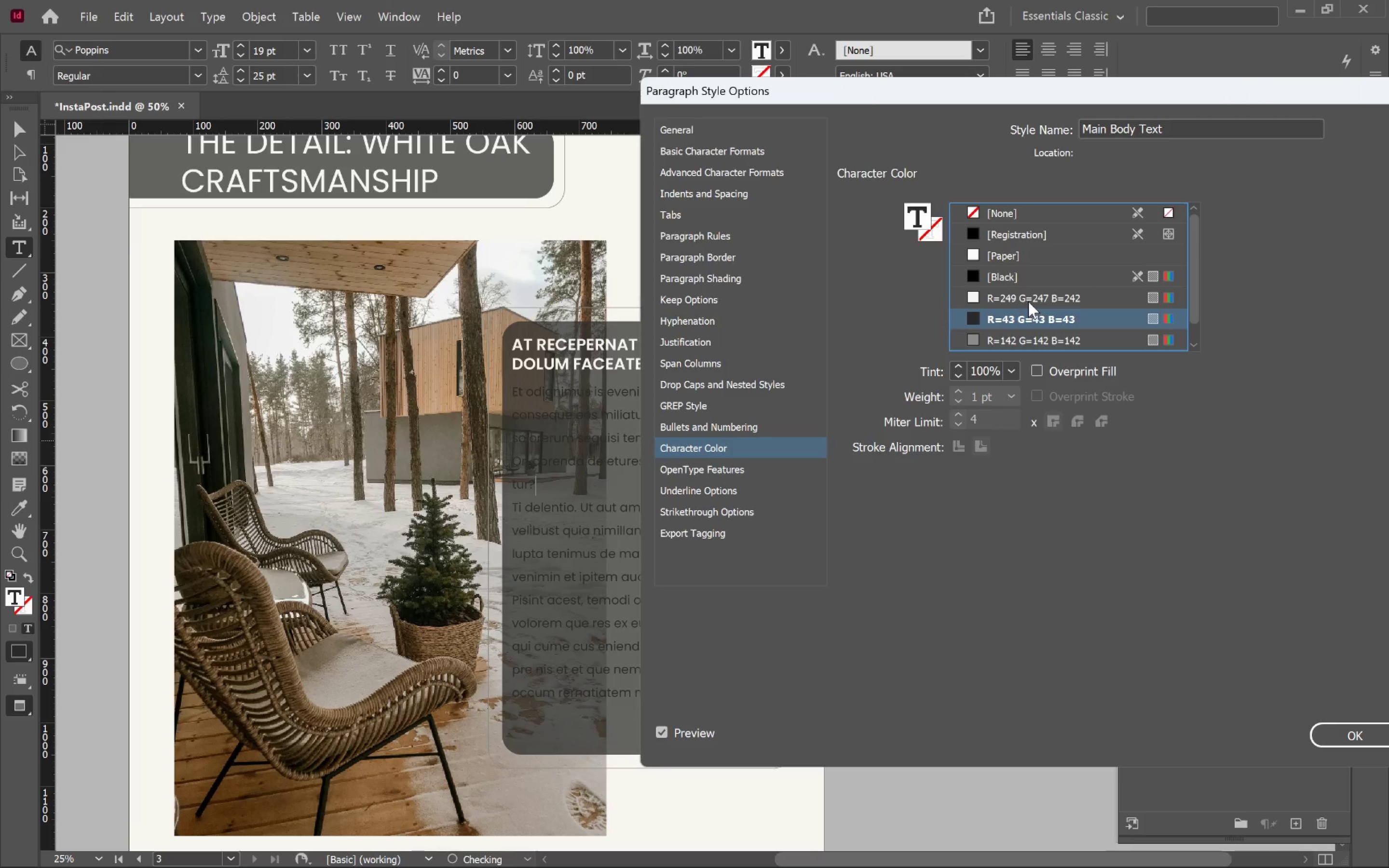 
left_click([1028, 301])
 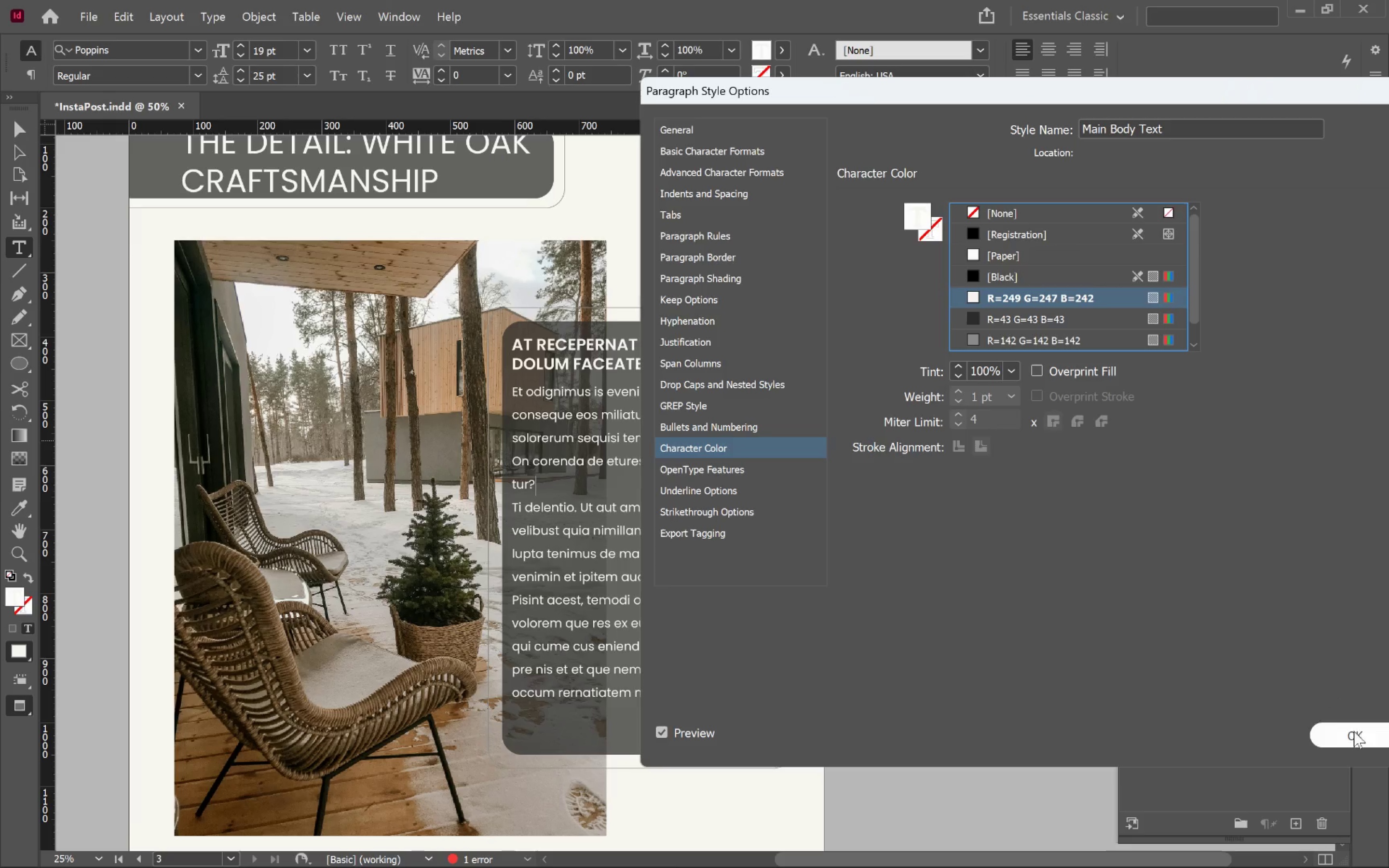 
left_click([1363, 742])
 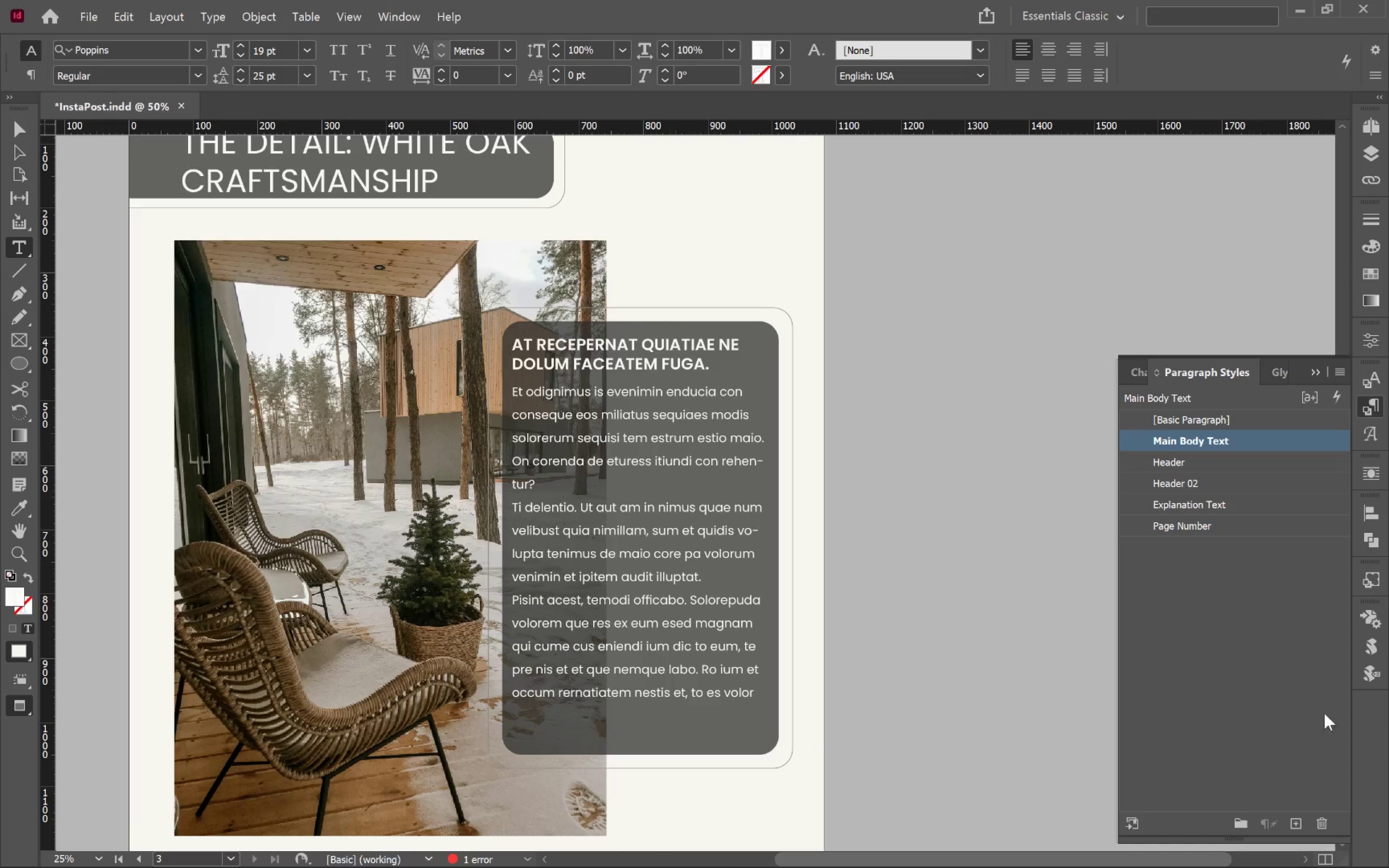 
hold_key(key=ControlLeft, duration=0.64)
left_click([1001, 553])
 